 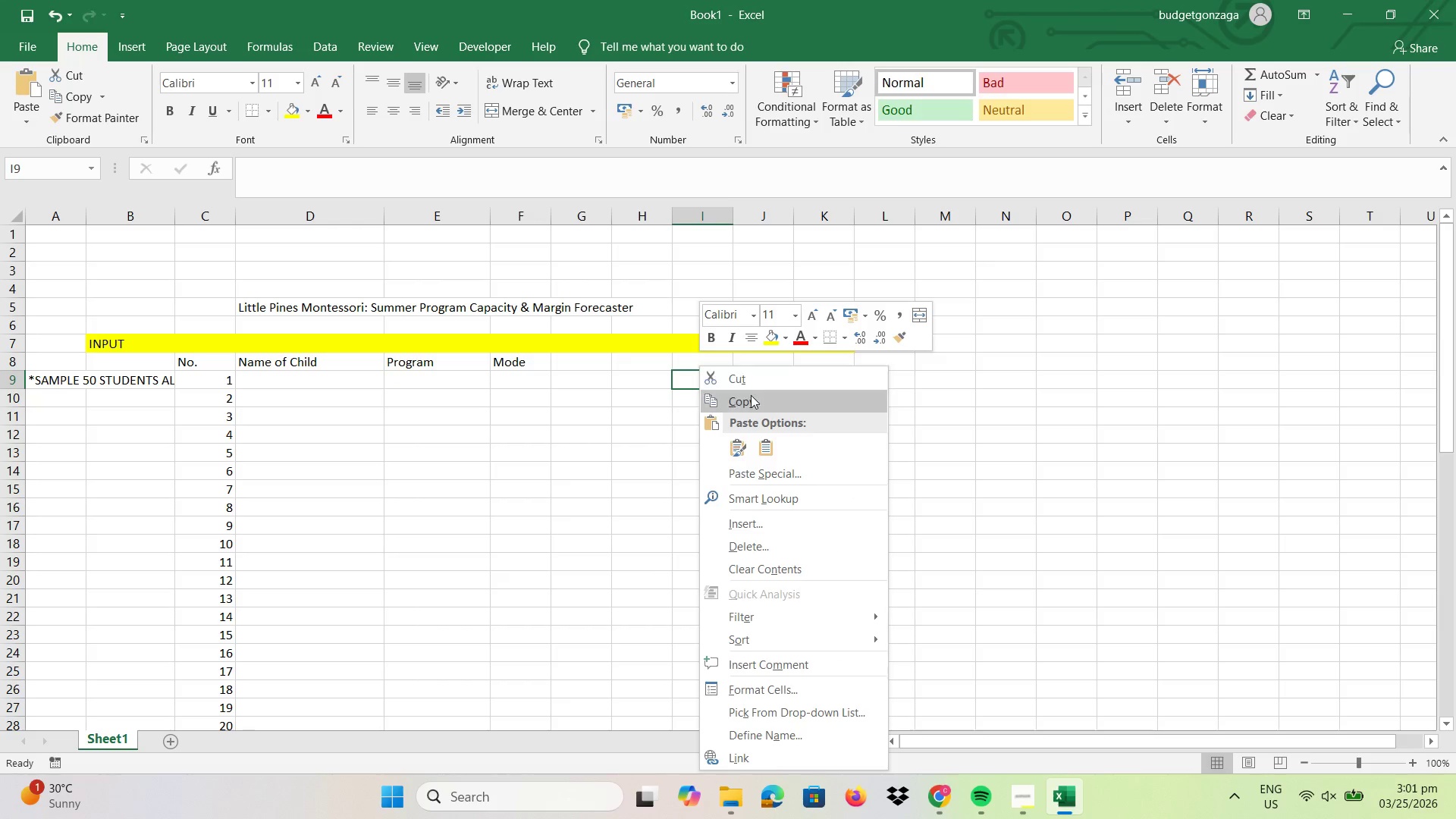 
left_click([742, 448])
 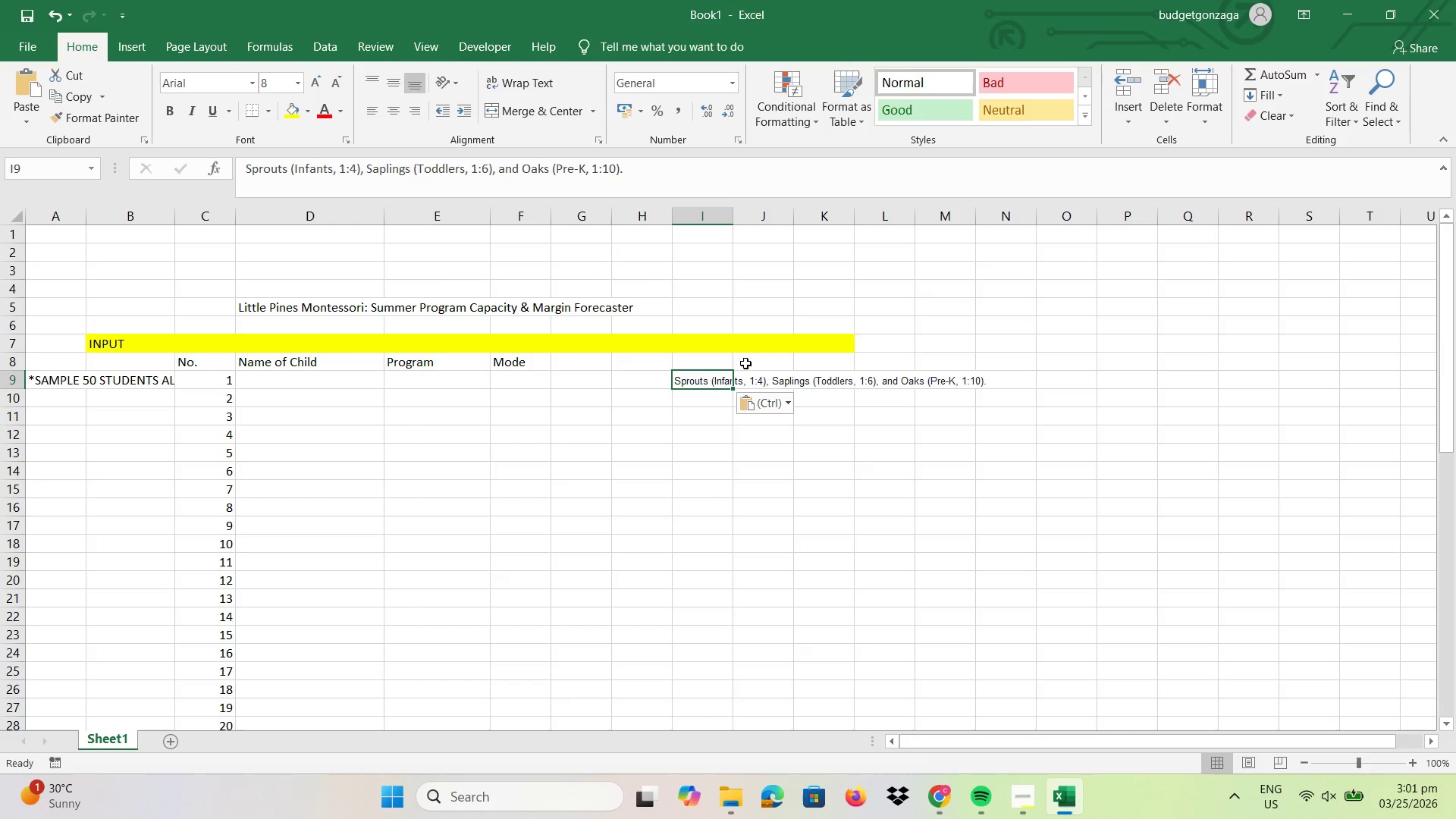 
double_click([682, 381])
 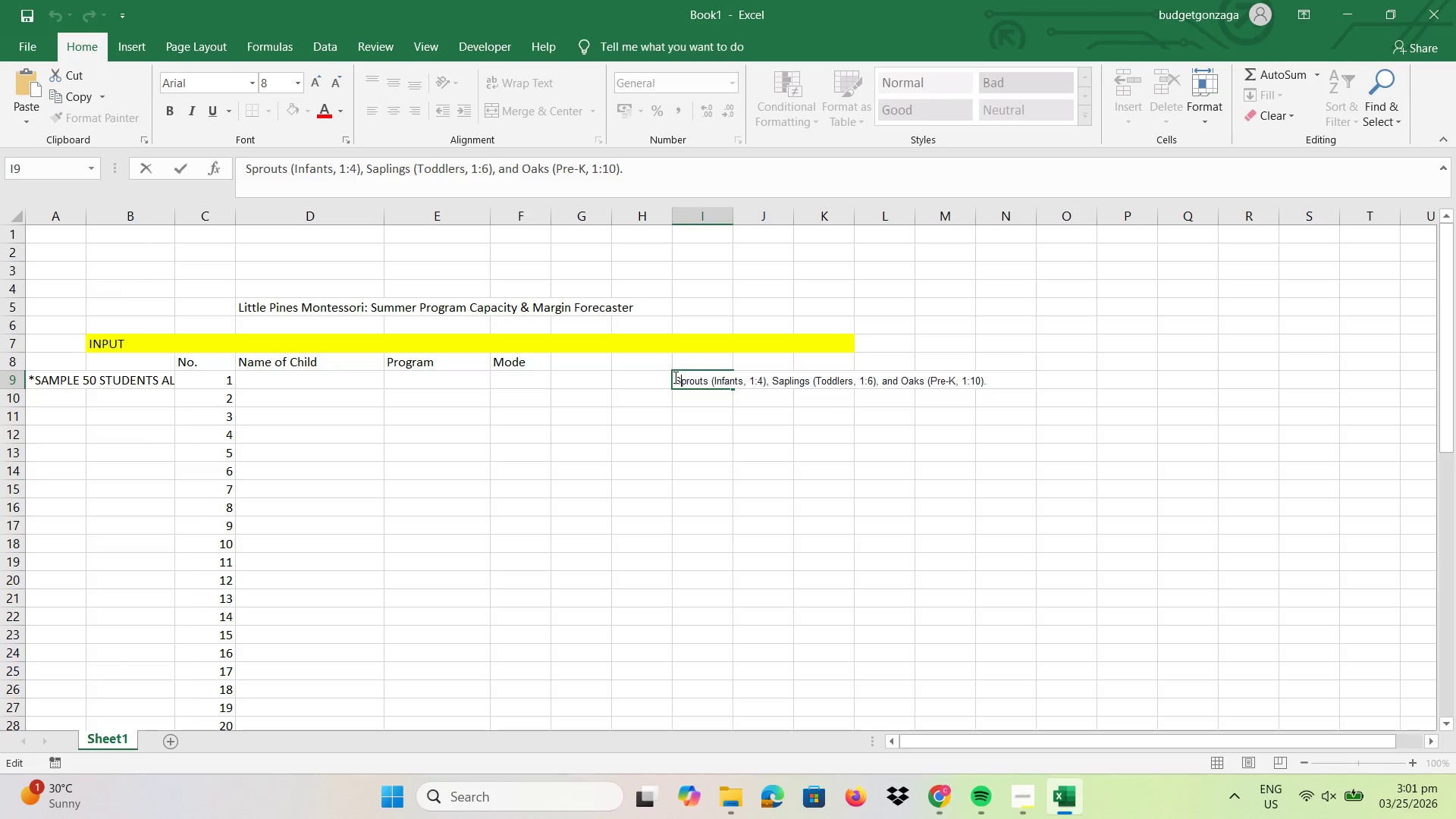 
left_click_drag(start_coordinate=[674, 377], to_coordinate=[708, 376])
 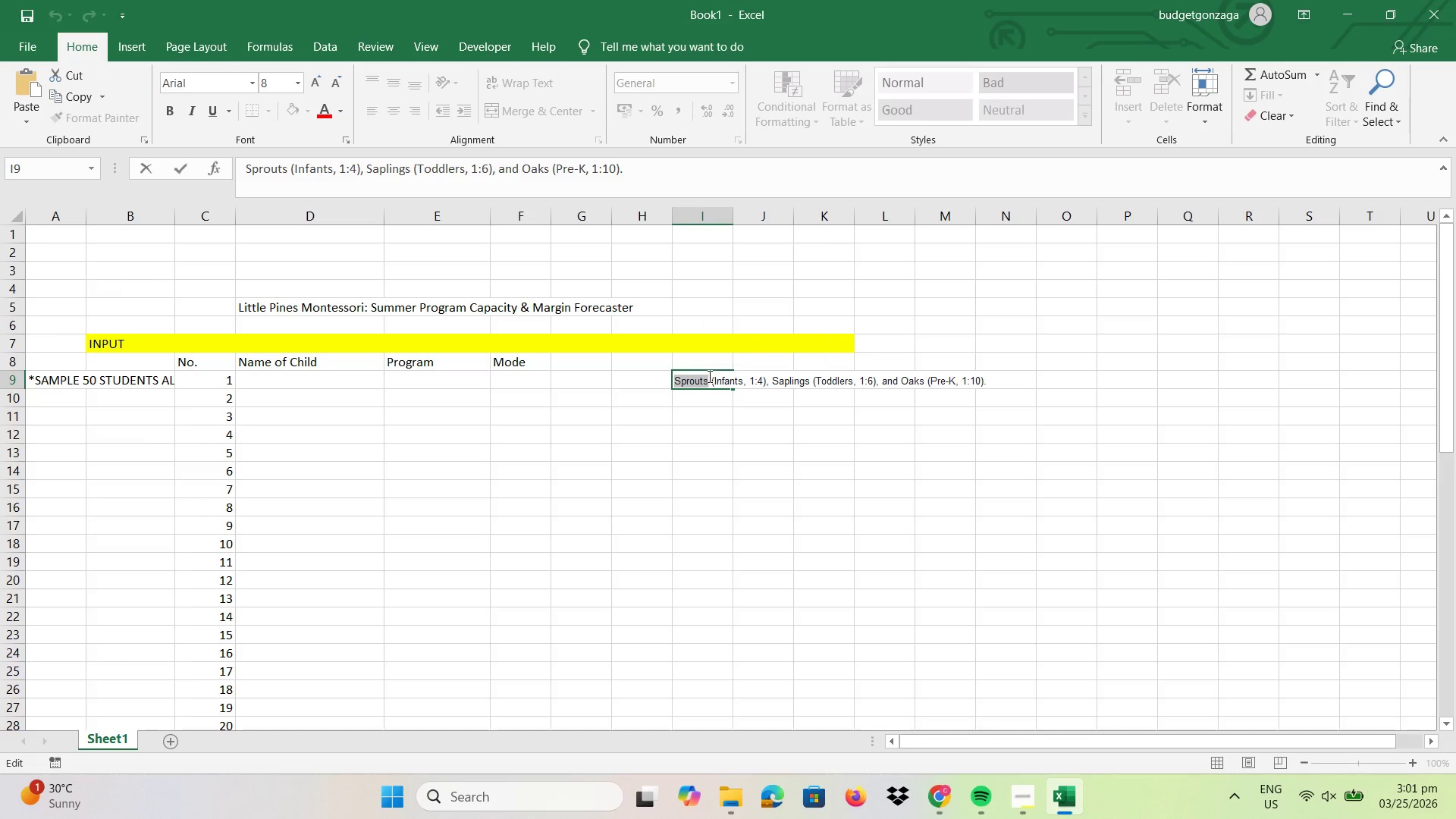 
key(Control+C)
 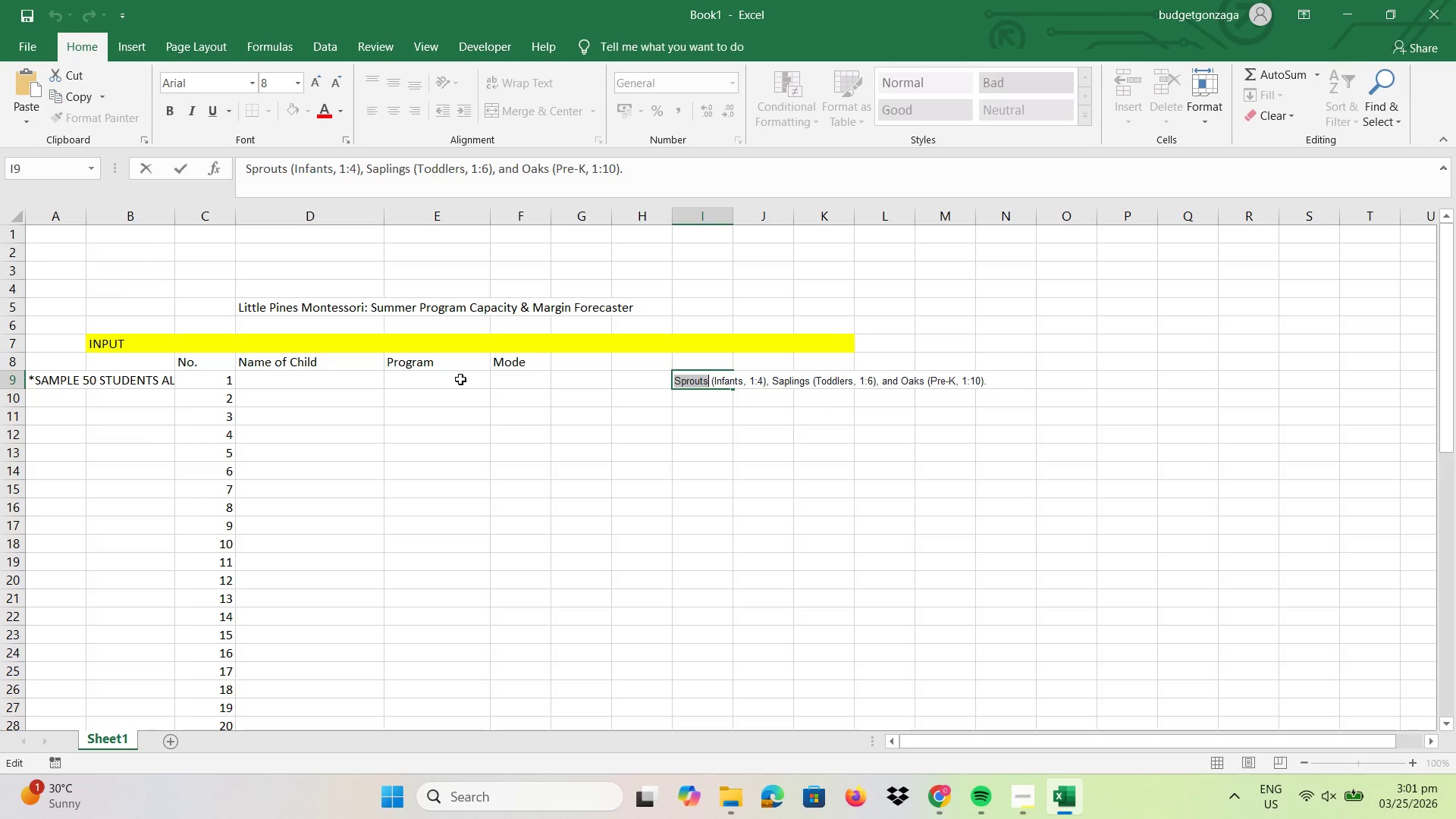 
left_click([460, 379])
 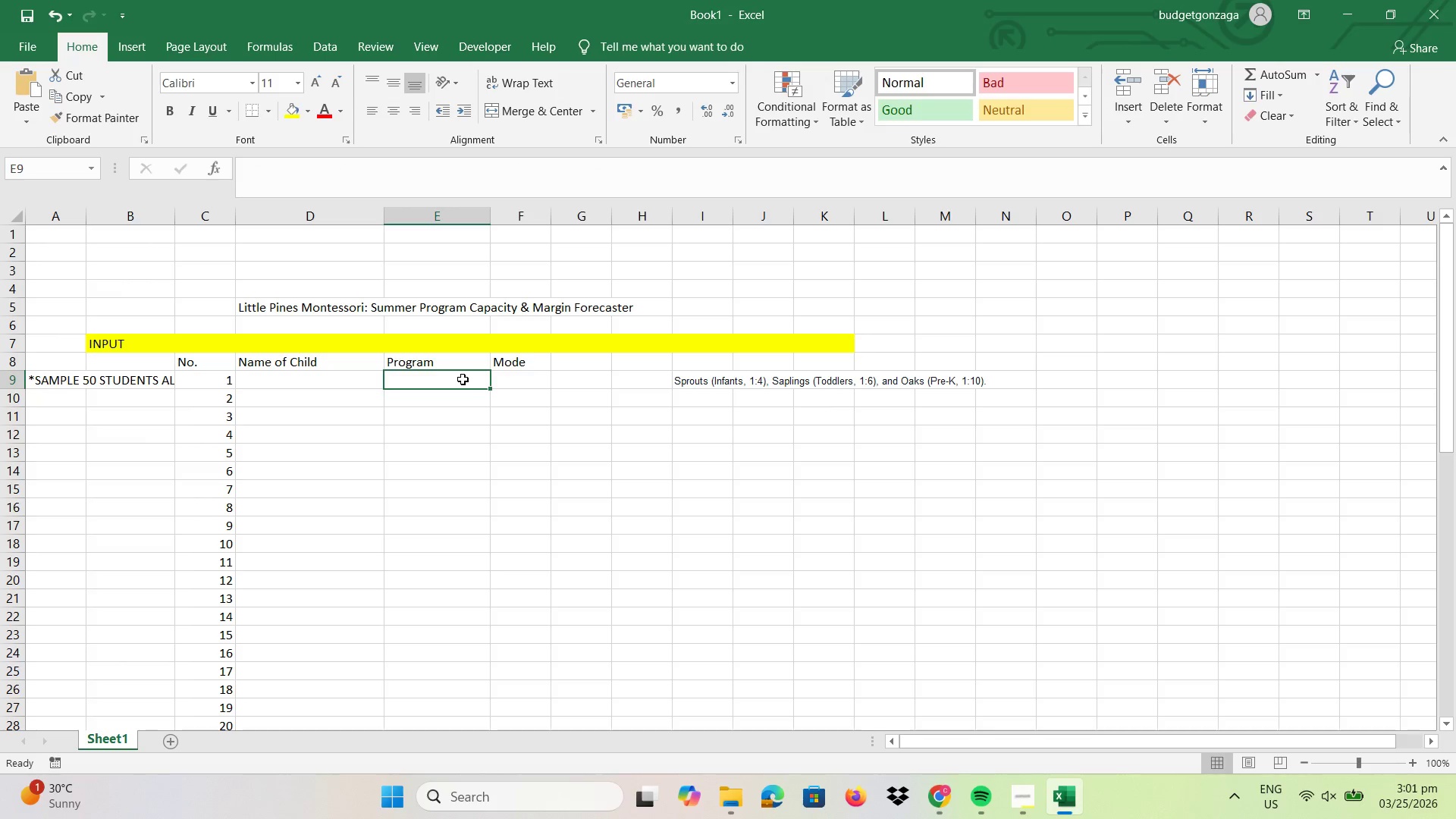 
key(Control+V)
 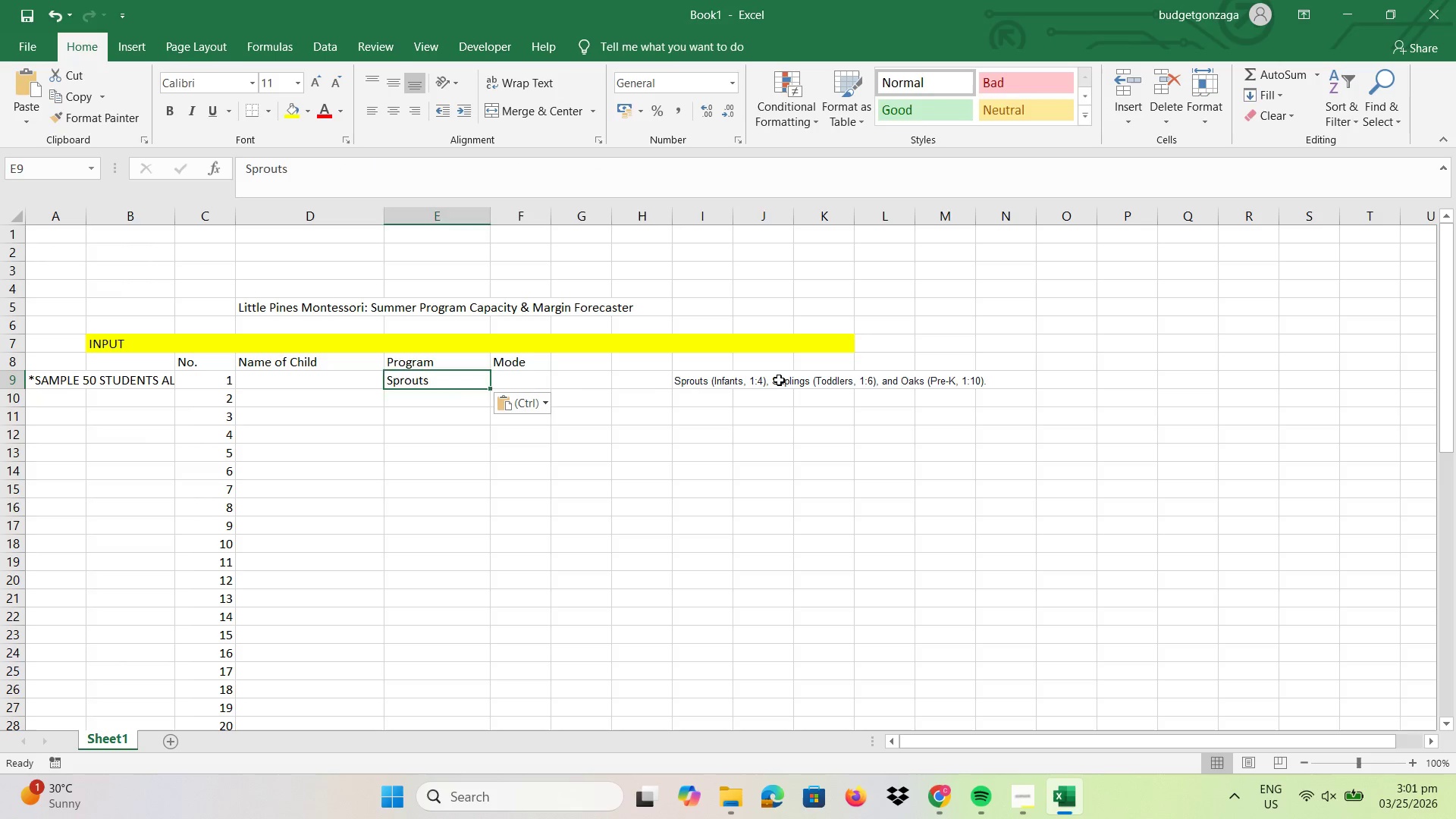 
double_click([779, 380])
 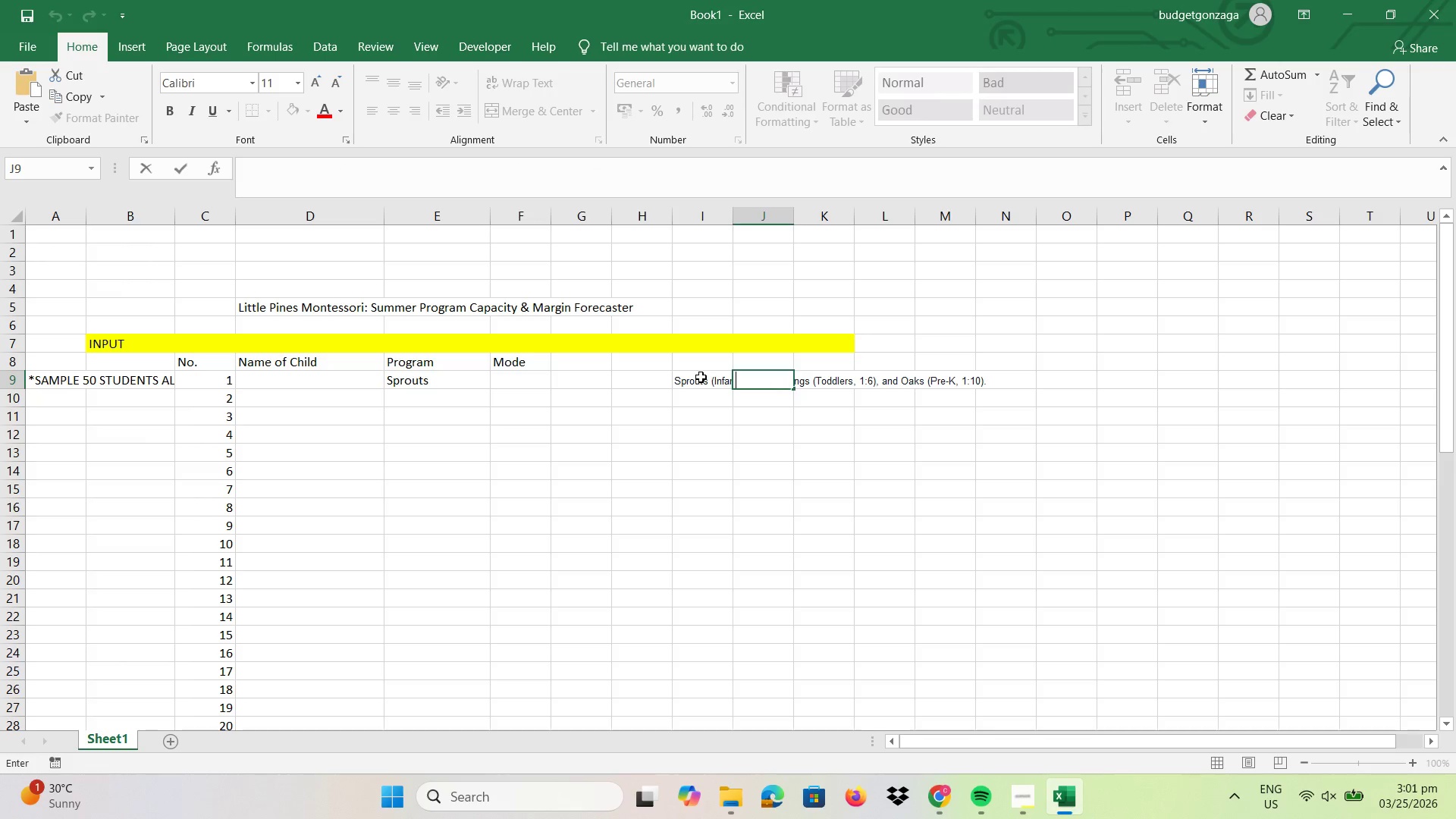 
triple_click([701, 377])
 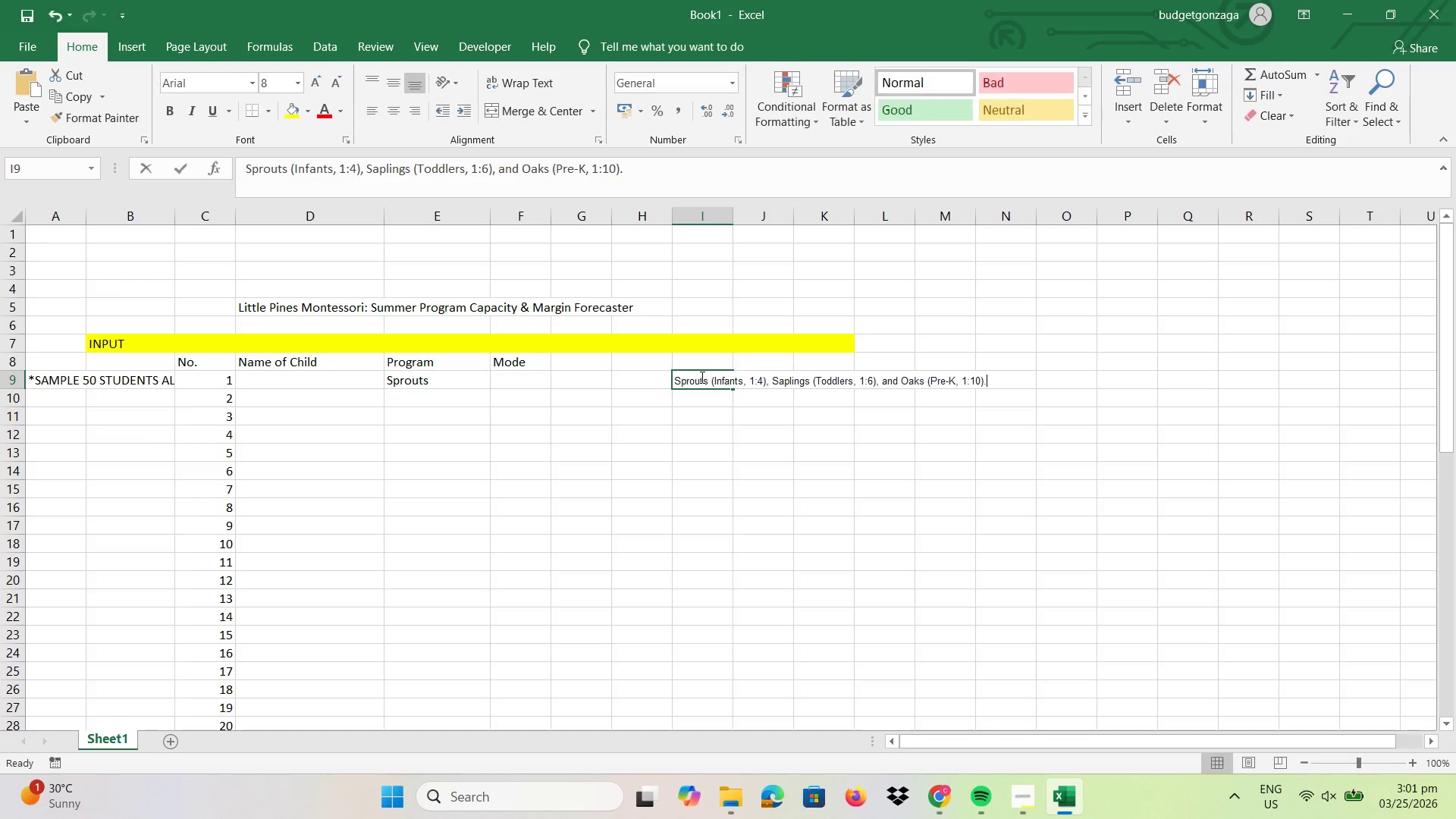 
triple_click([701, 377])
 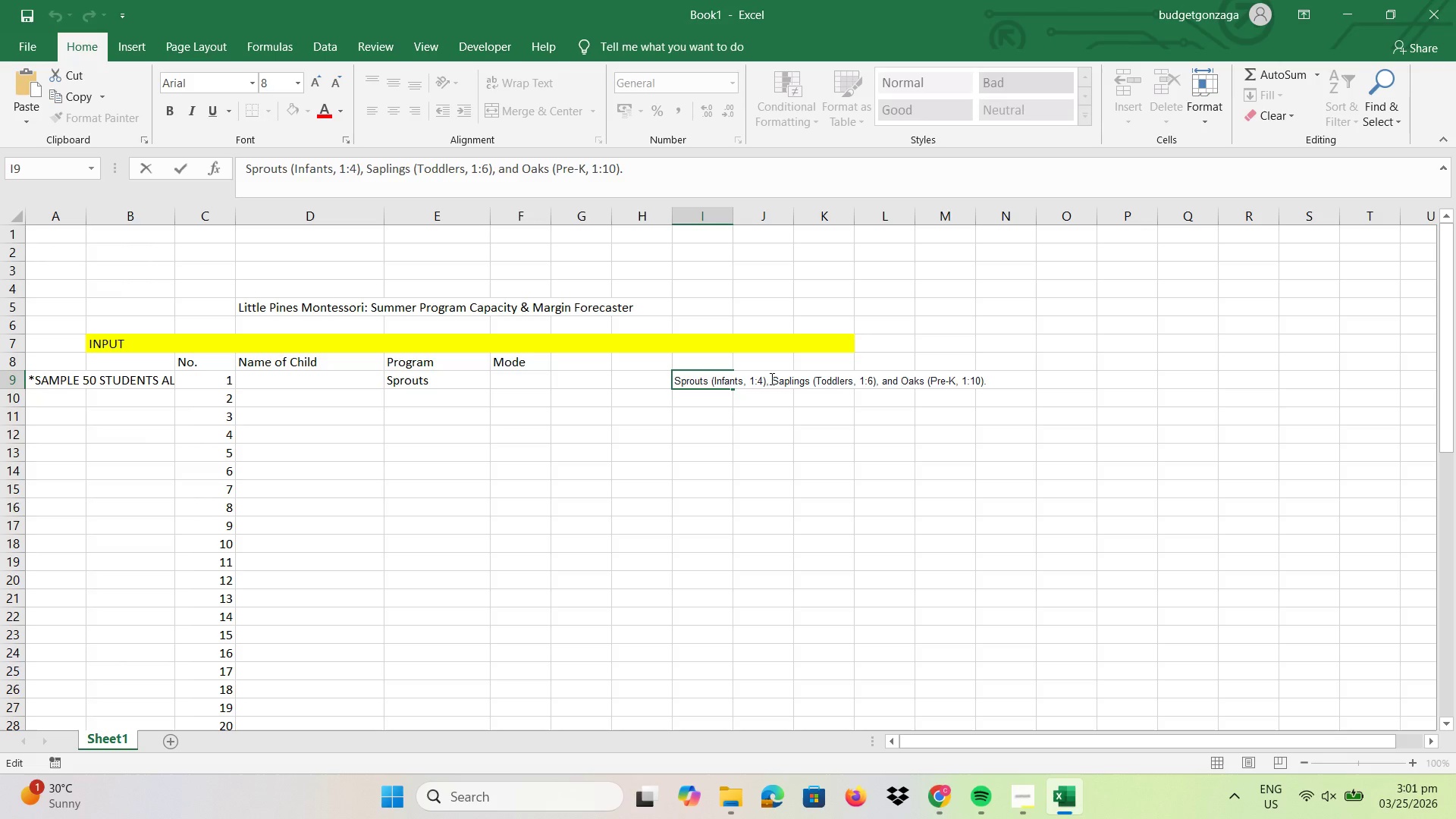 
left_click_drag(start_coordinate=[770, 378], to_coordinate=[811, 378])
 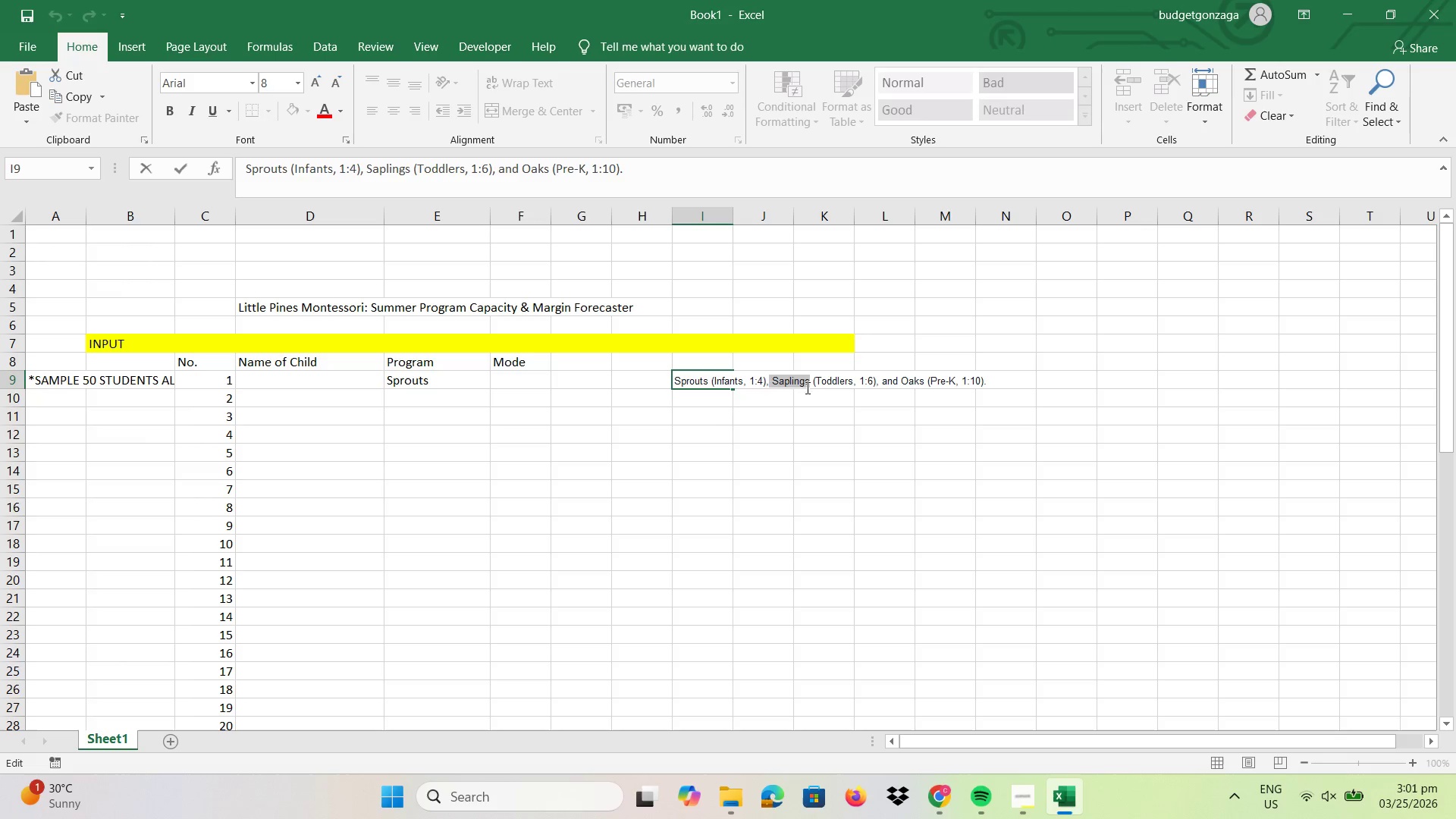 
key(Control+C)
 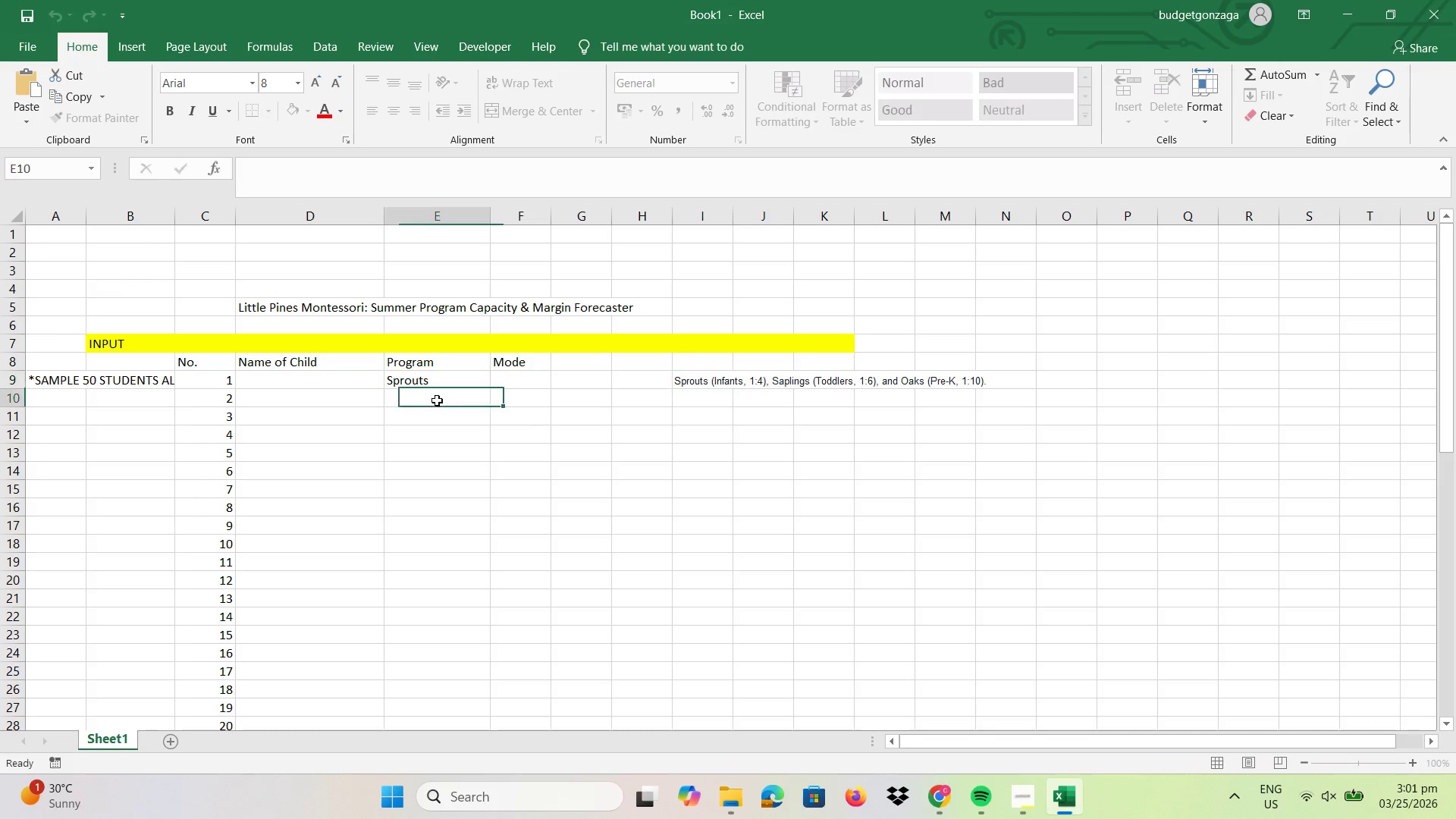 
key(Control+ControlLeft)
 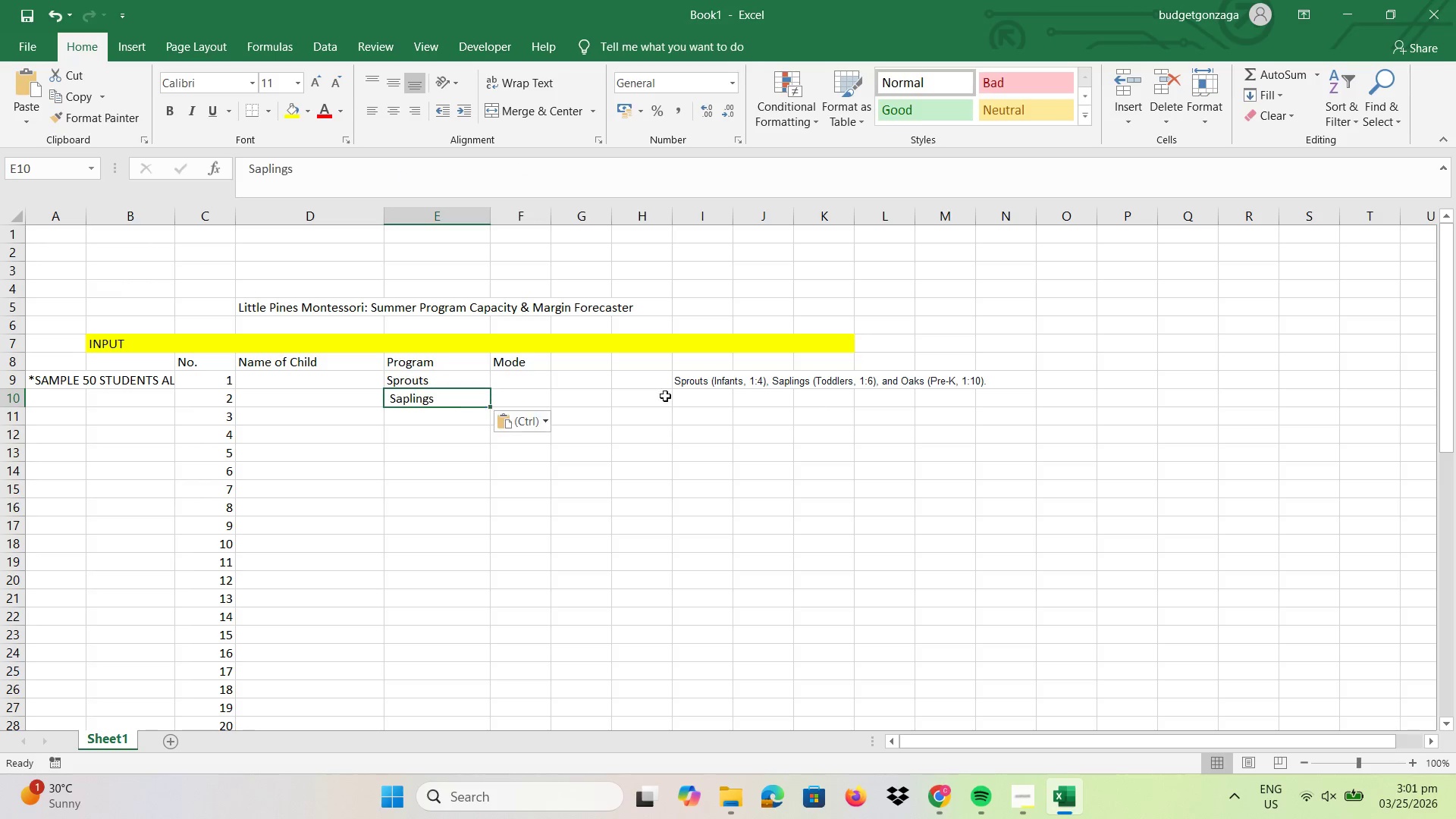 
key(Control+V)
 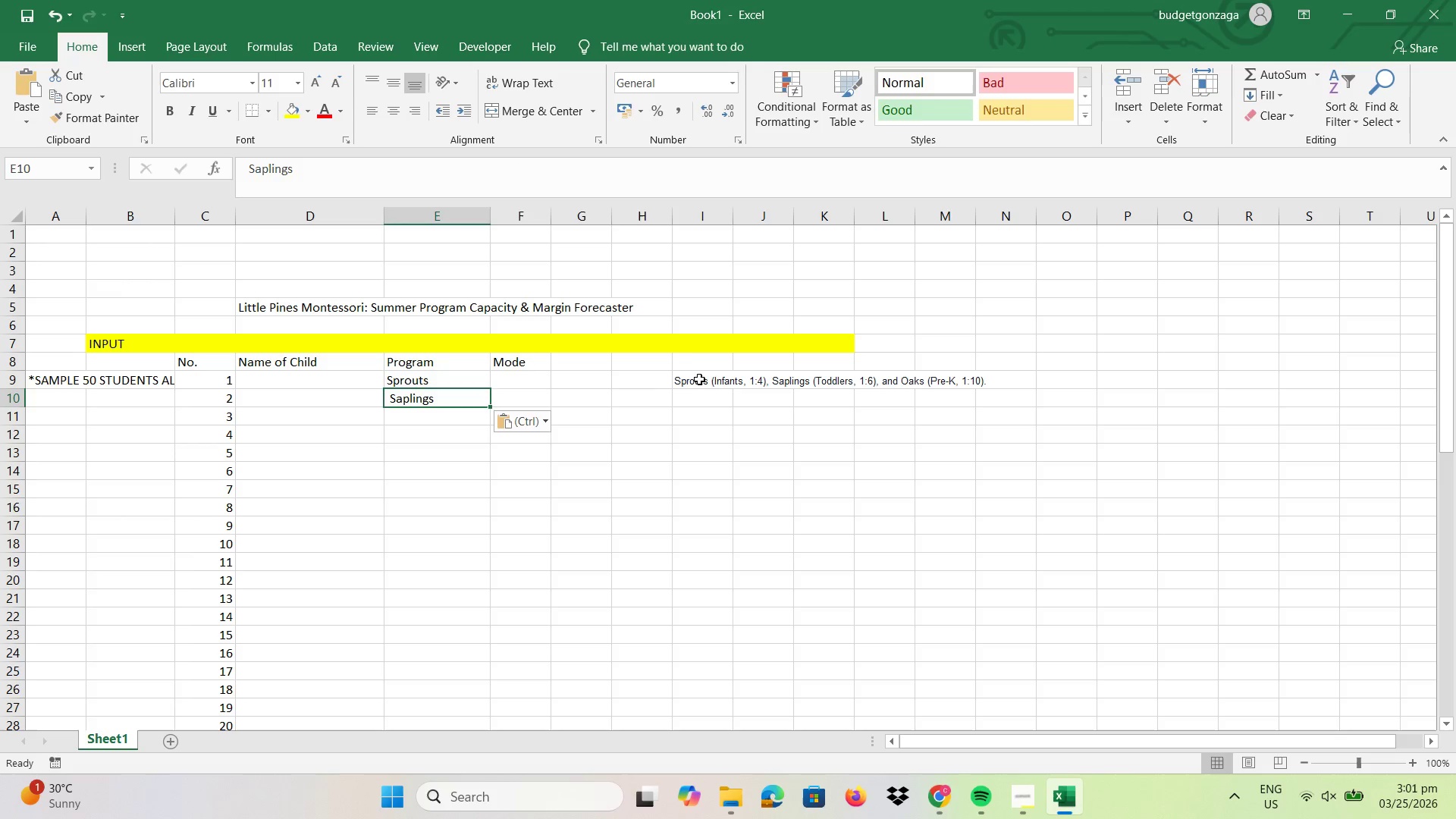 
double_click([699, 380])
 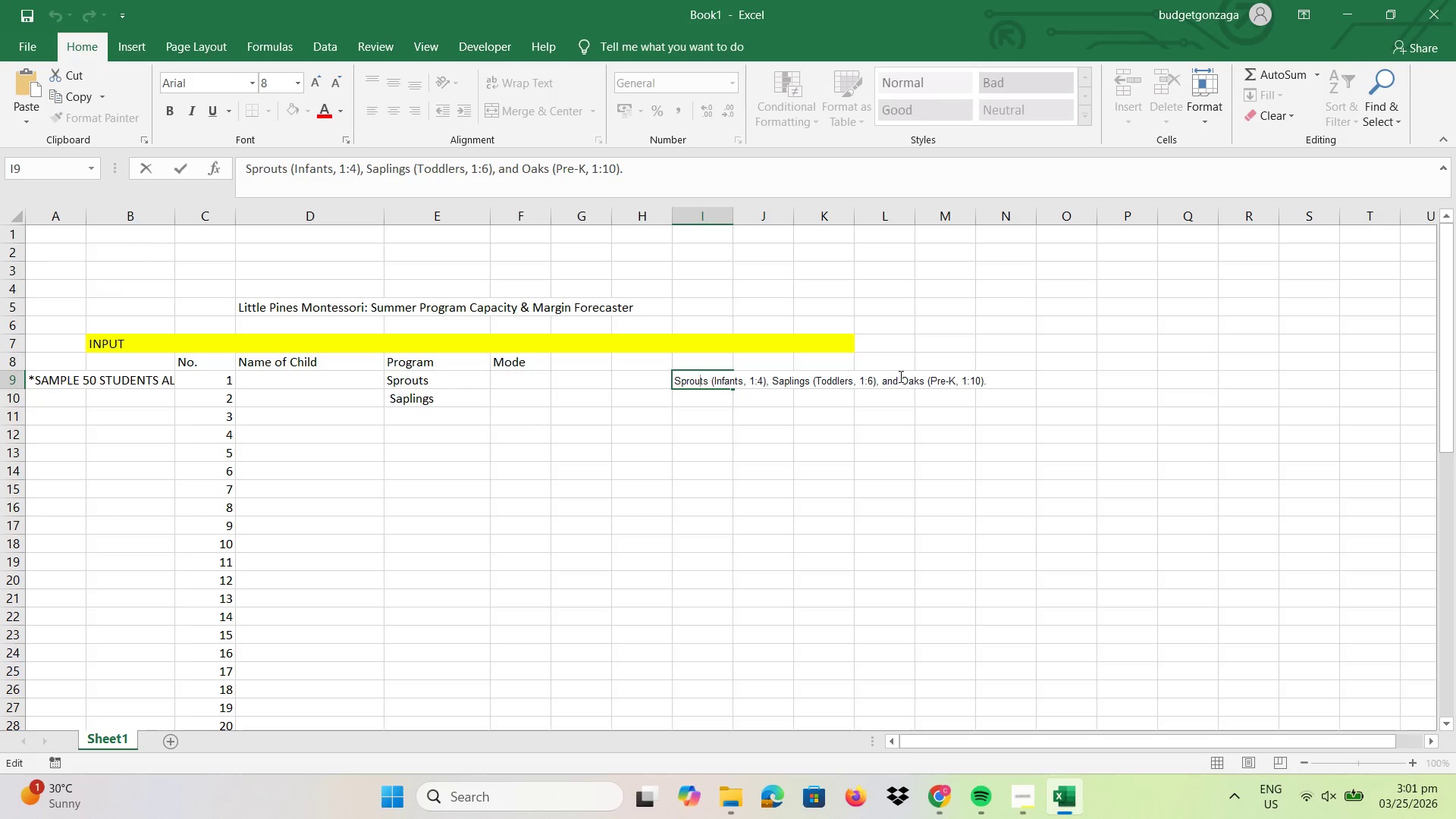 
left_click_drag(start_coordinate=[901, 376], to_coordinate=[924, 377])
 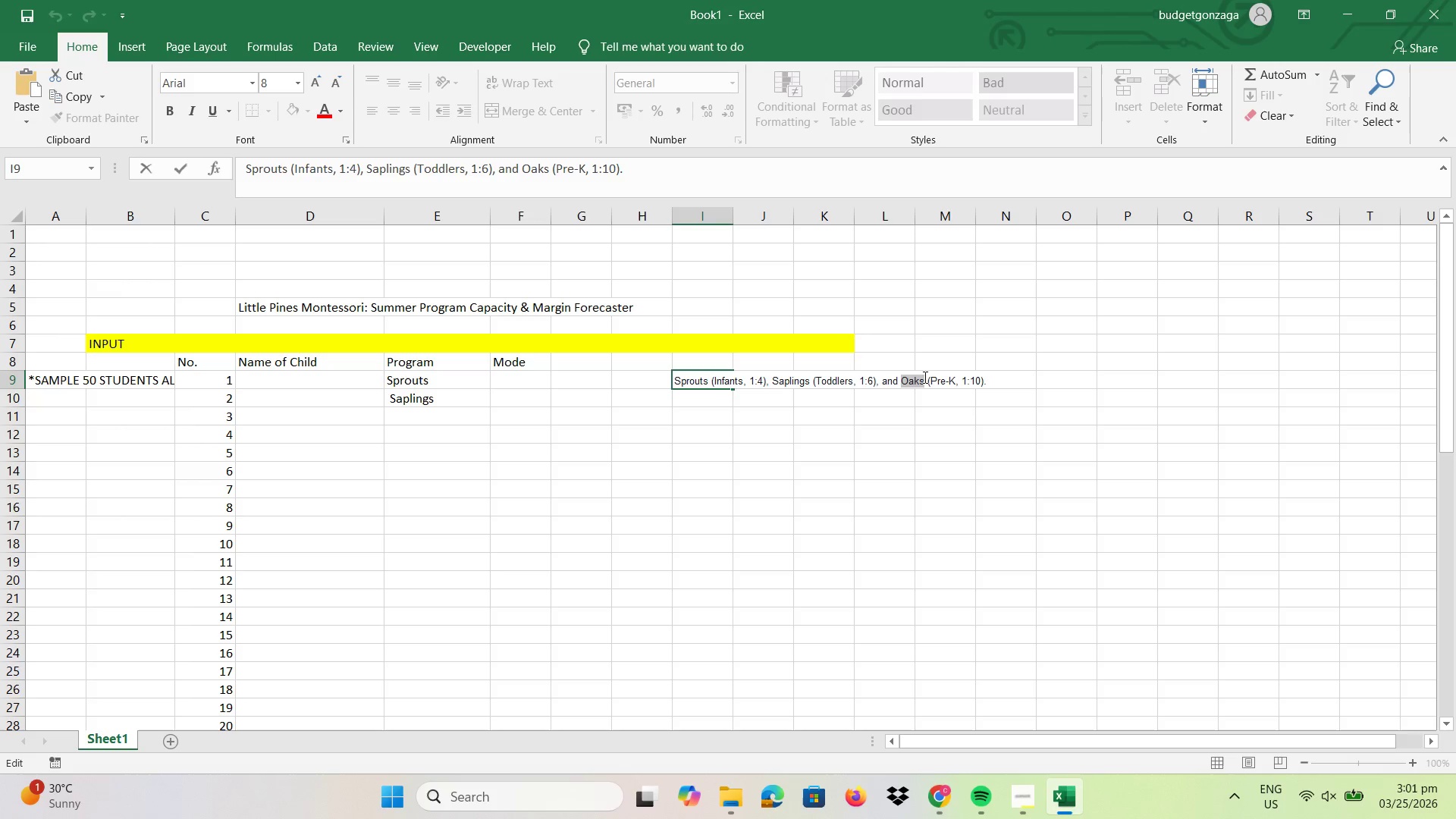 
key(Control+C)
 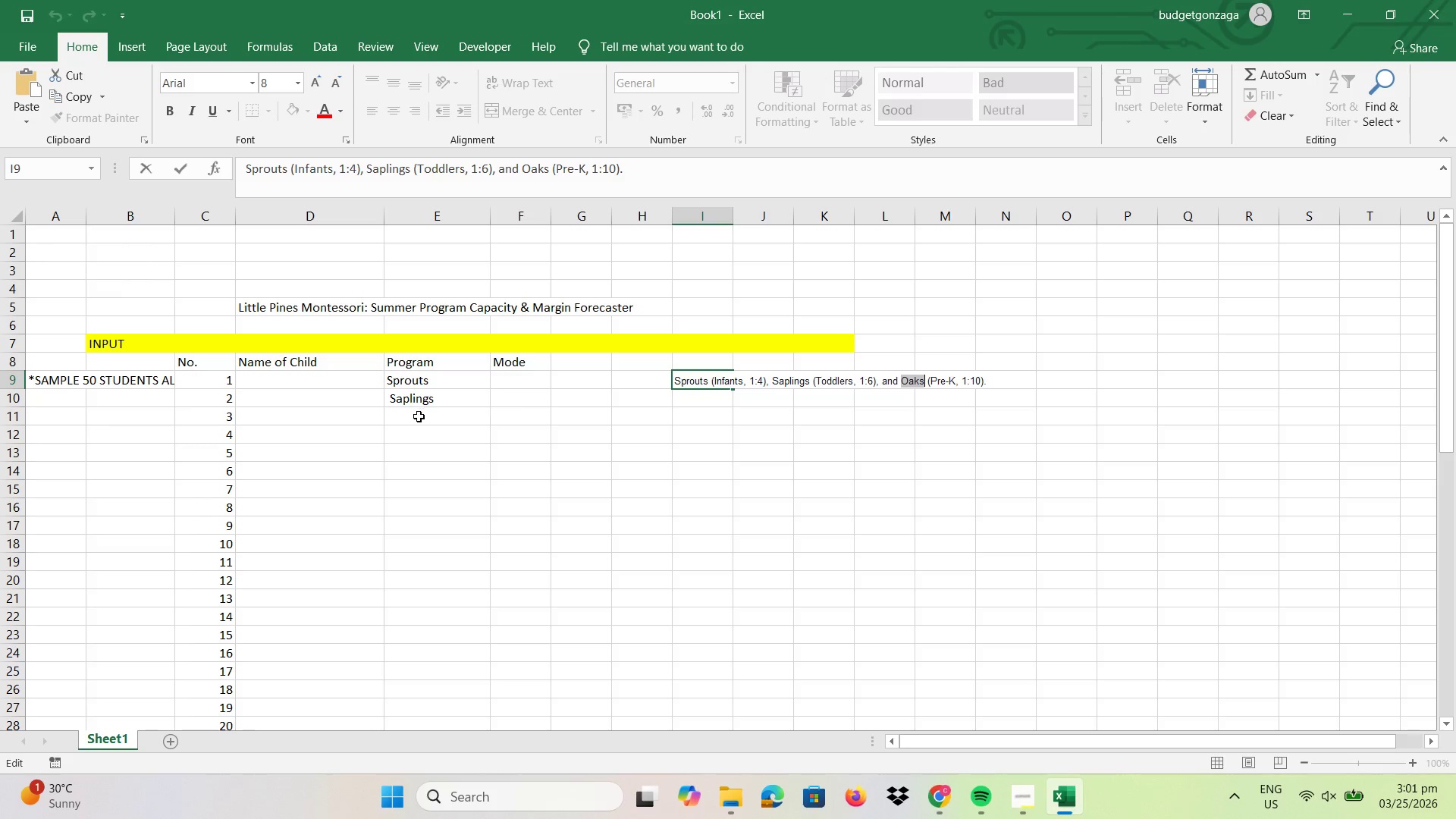 
left_click([419, 416])
 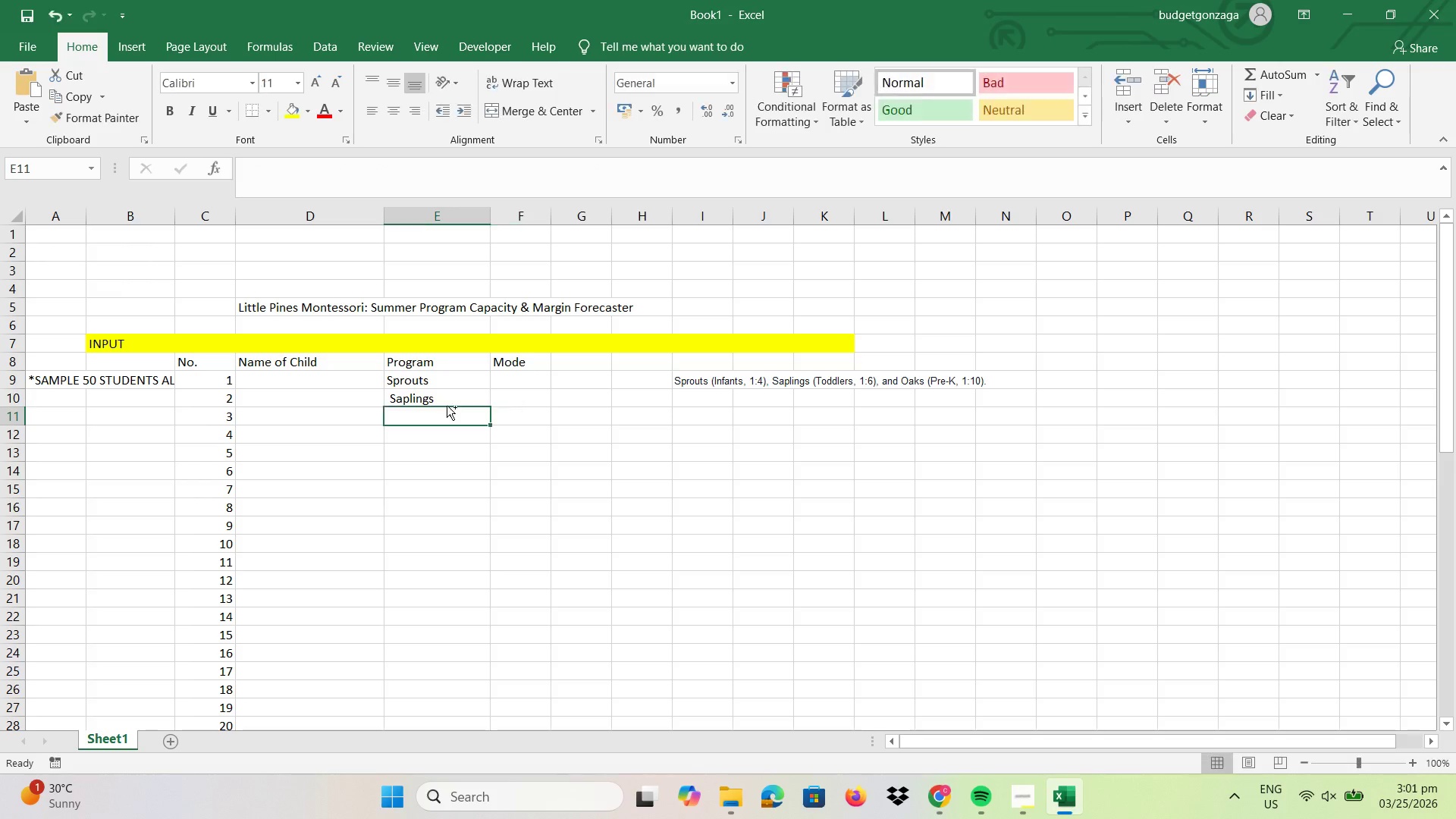 
key(Control+ControlLeft)
 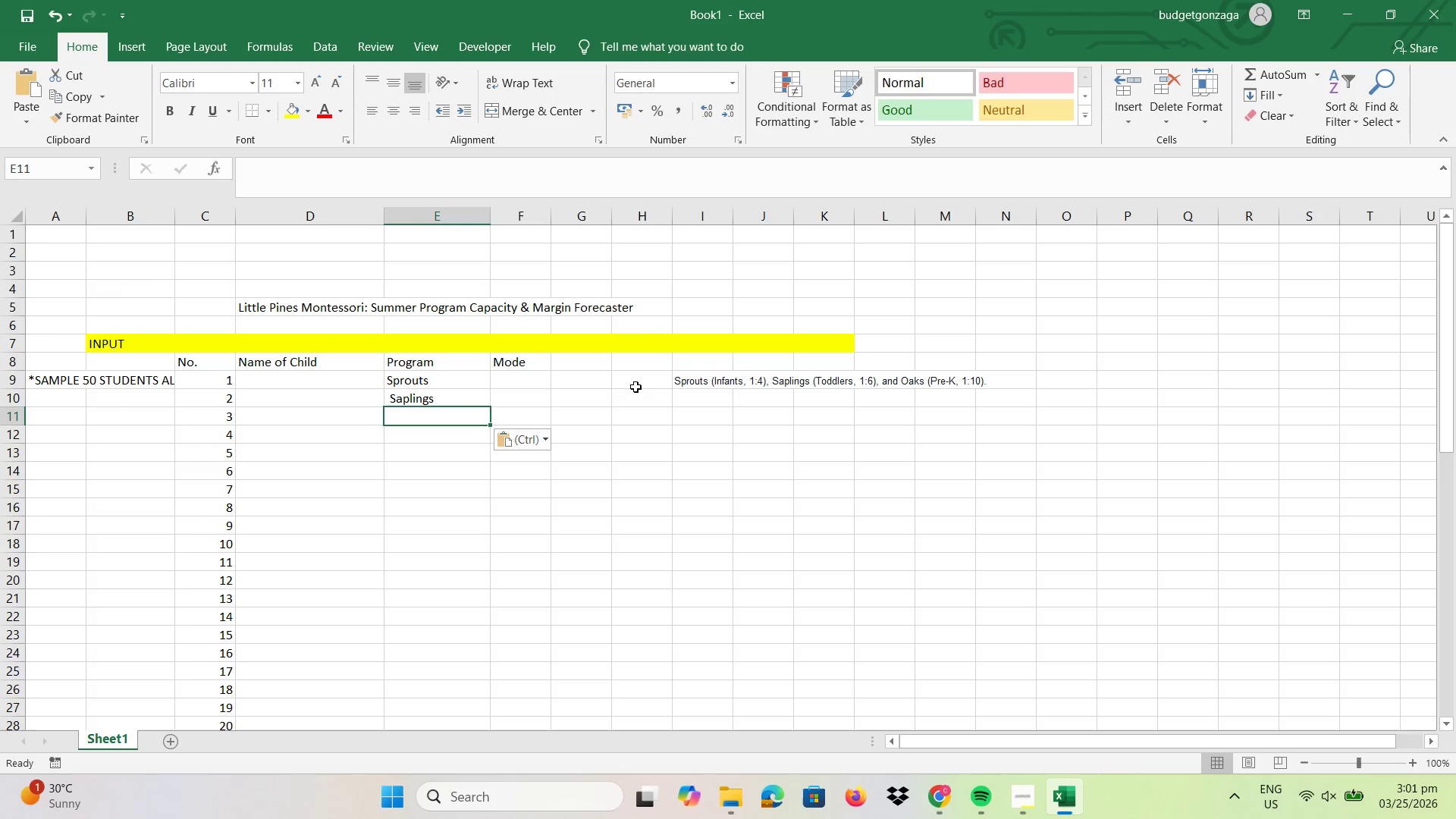 
key(Control+V)
 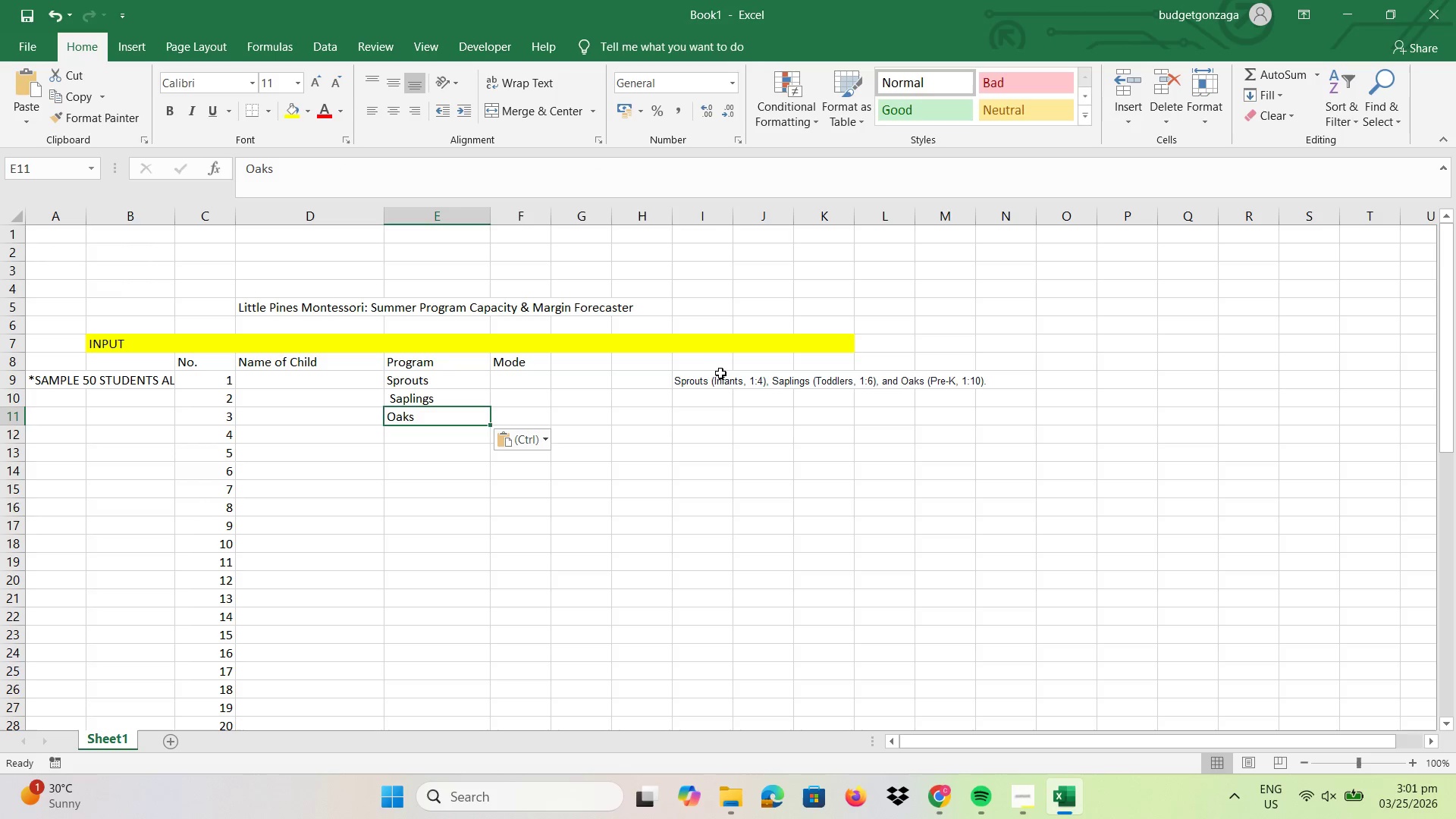 
left_click_drag(start_coordinate=[694, 369], to_coordinate=[949, 387])
 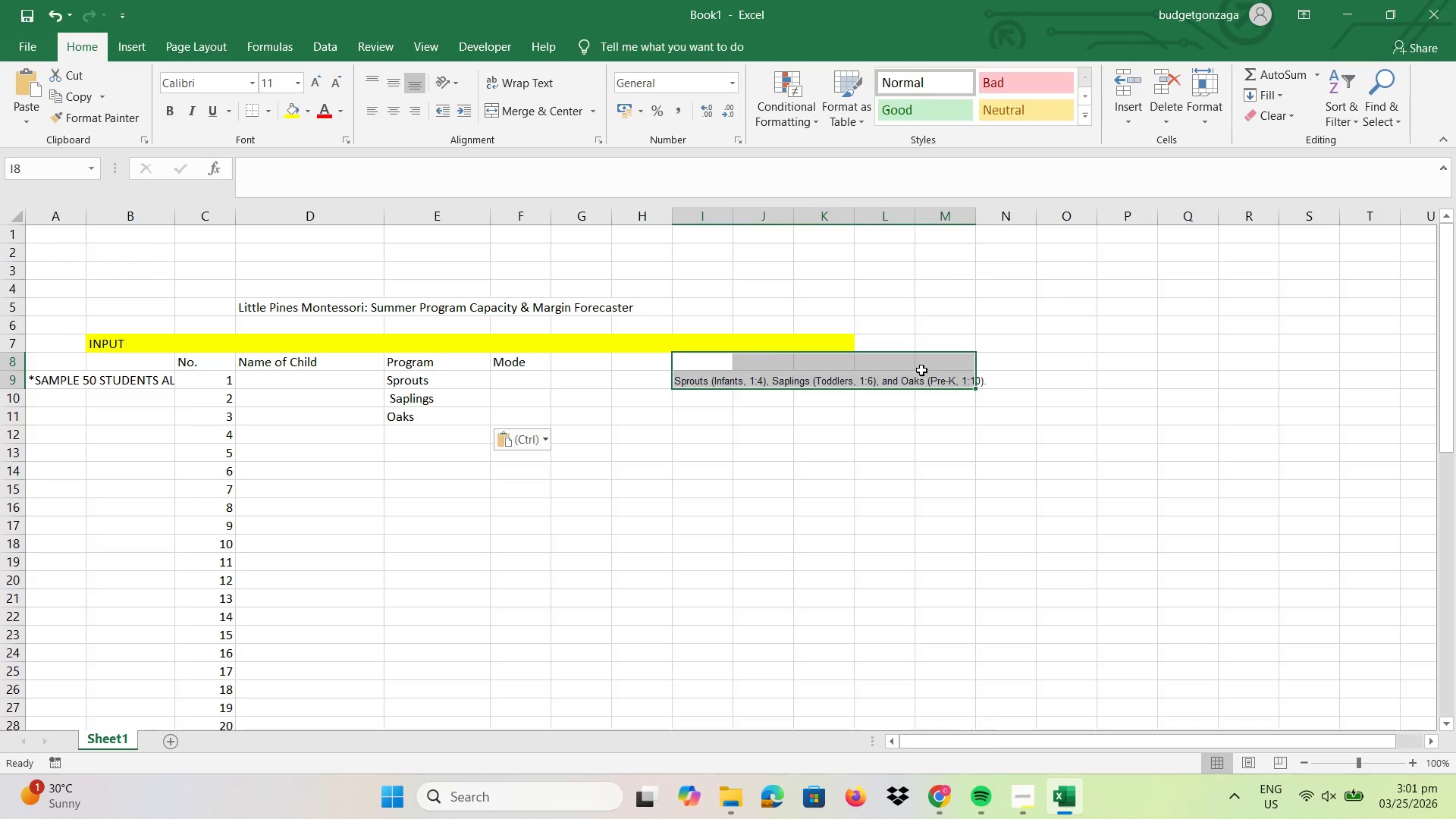 
right_click([921, 370])
 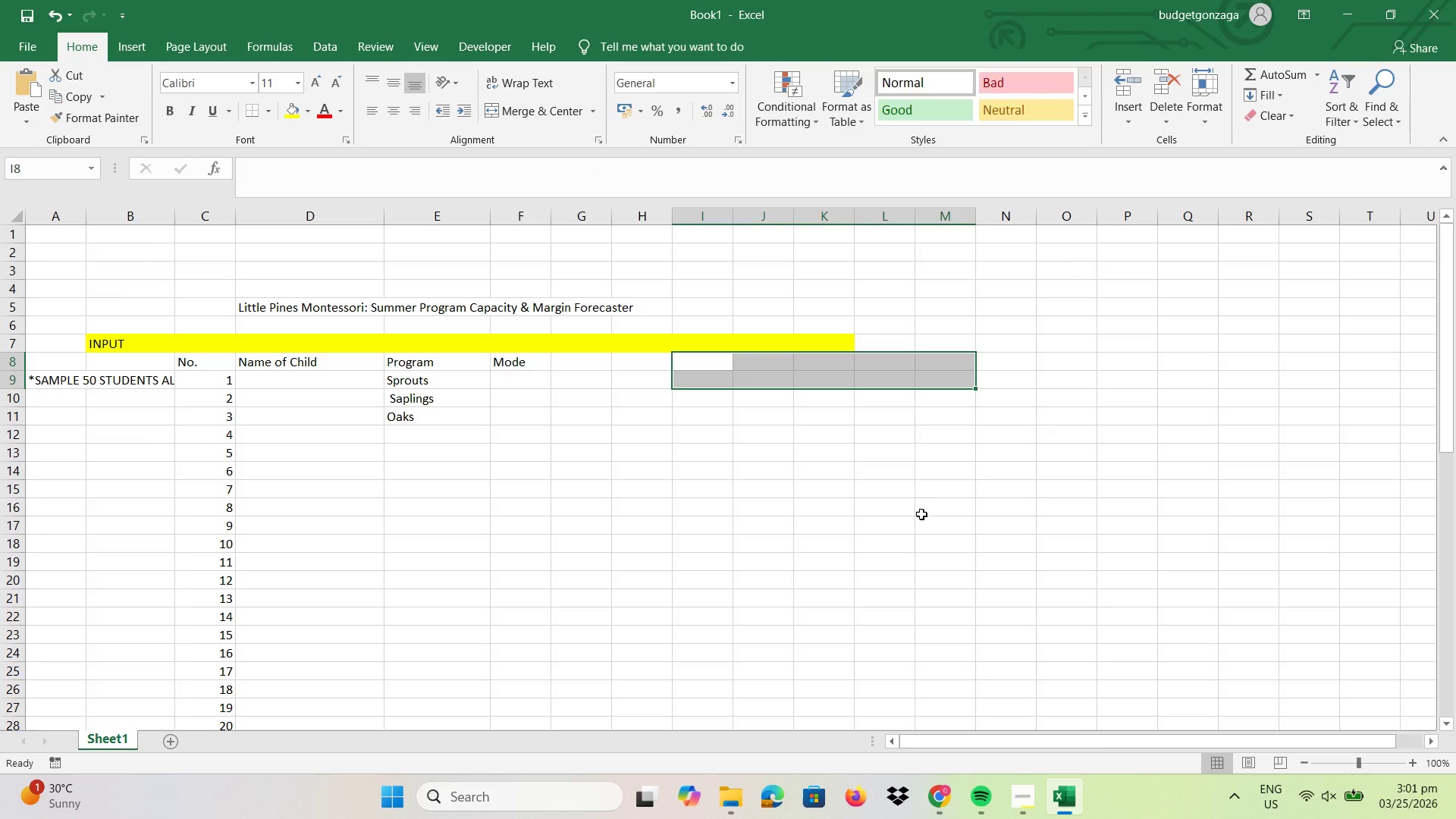 
double_click([485, 275])
 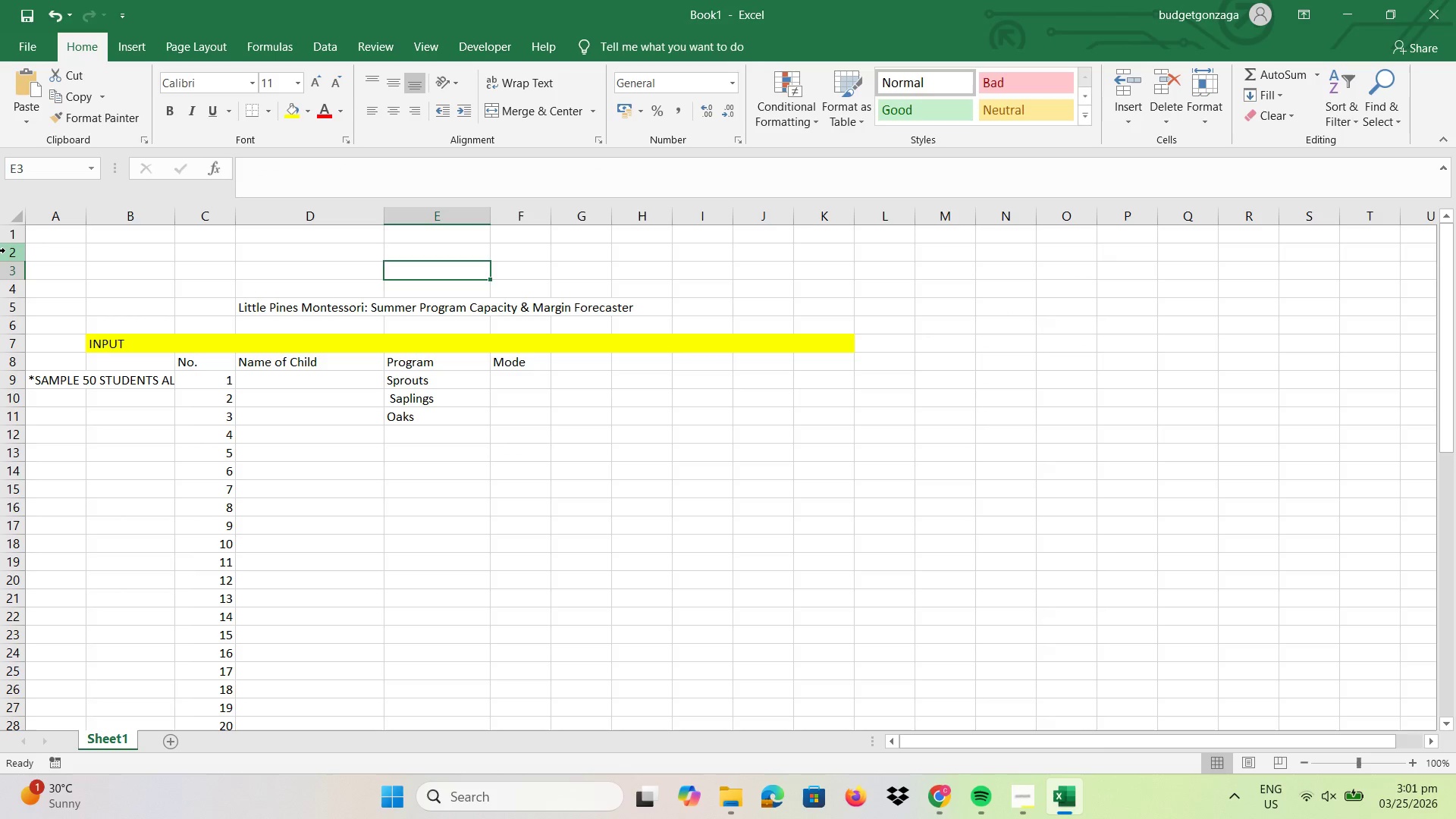 
left_click_drag(start_coordinate=[5, 250], to_coordinate=[2, 318])
 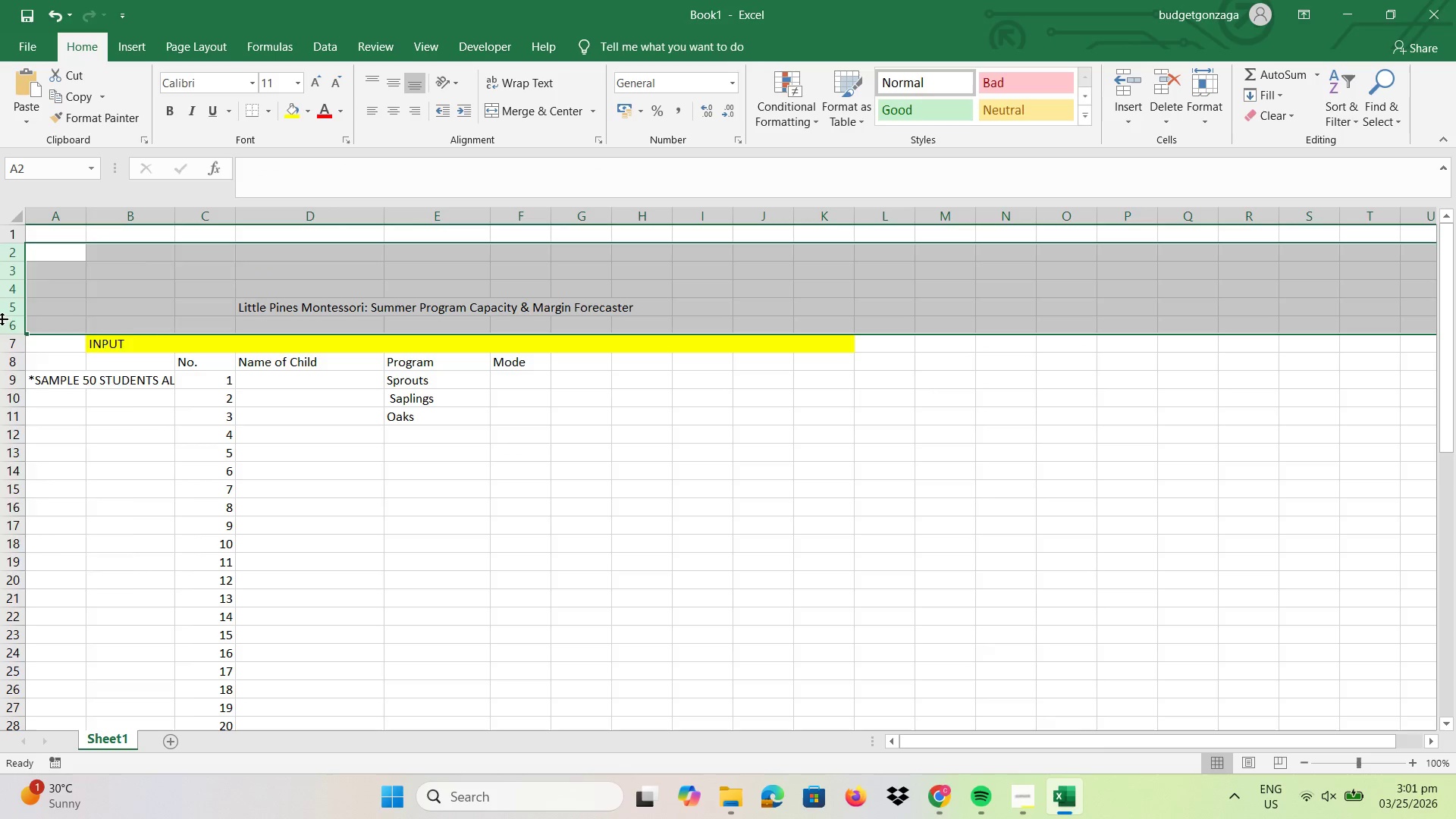 
right_click([2, 318])
 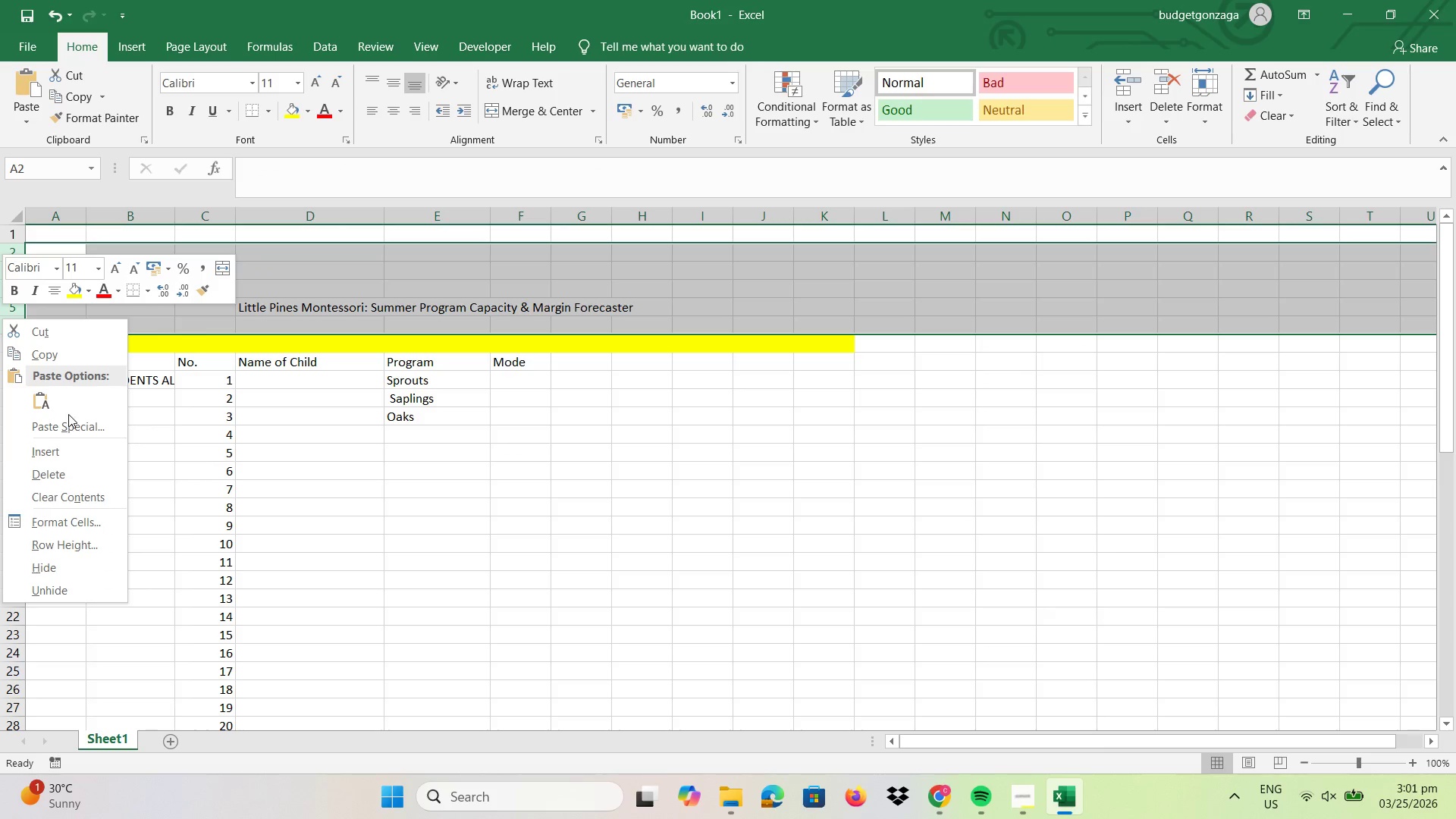 
left_click([58, 462])
 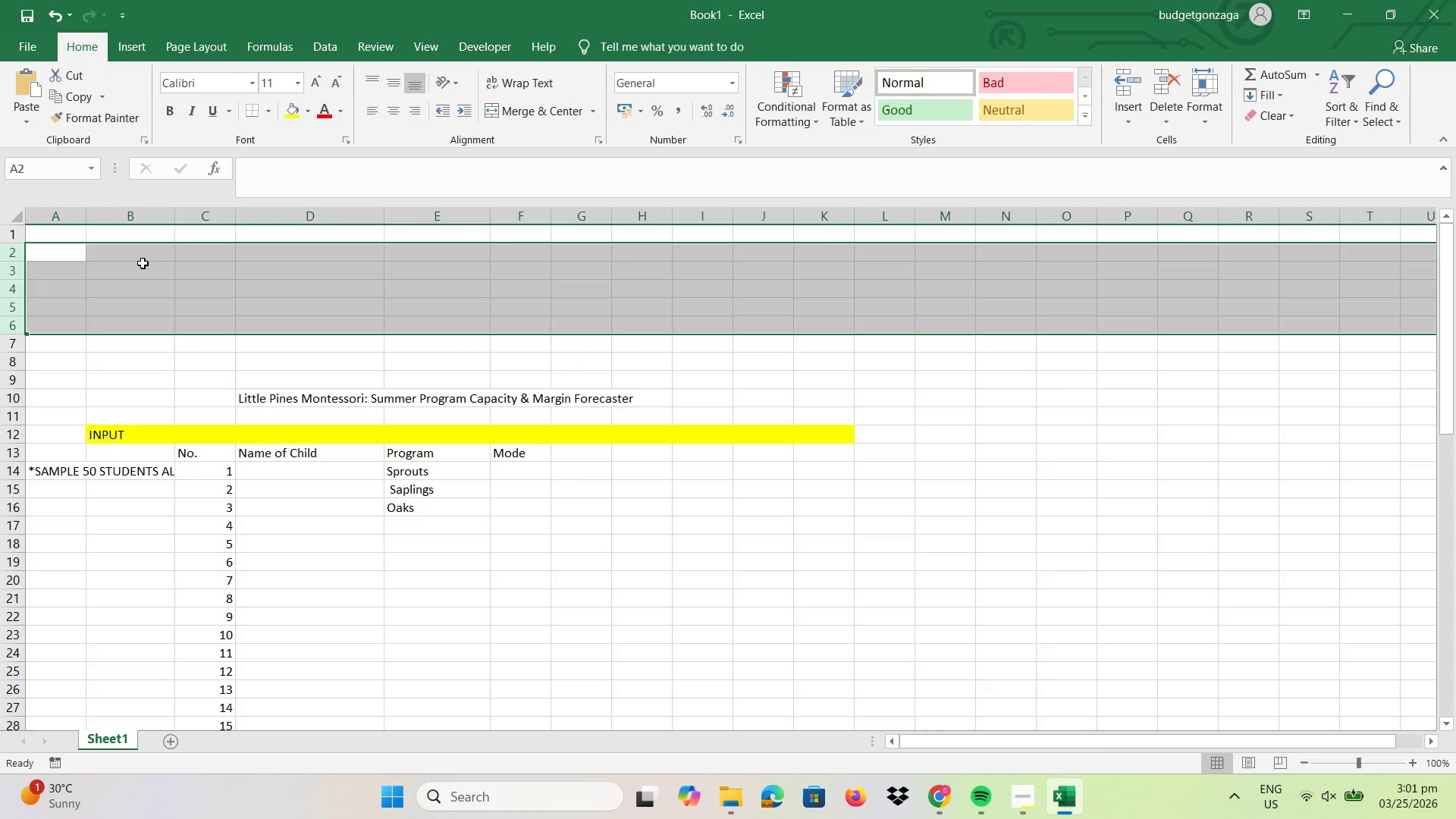 
left_click([150, 260])
 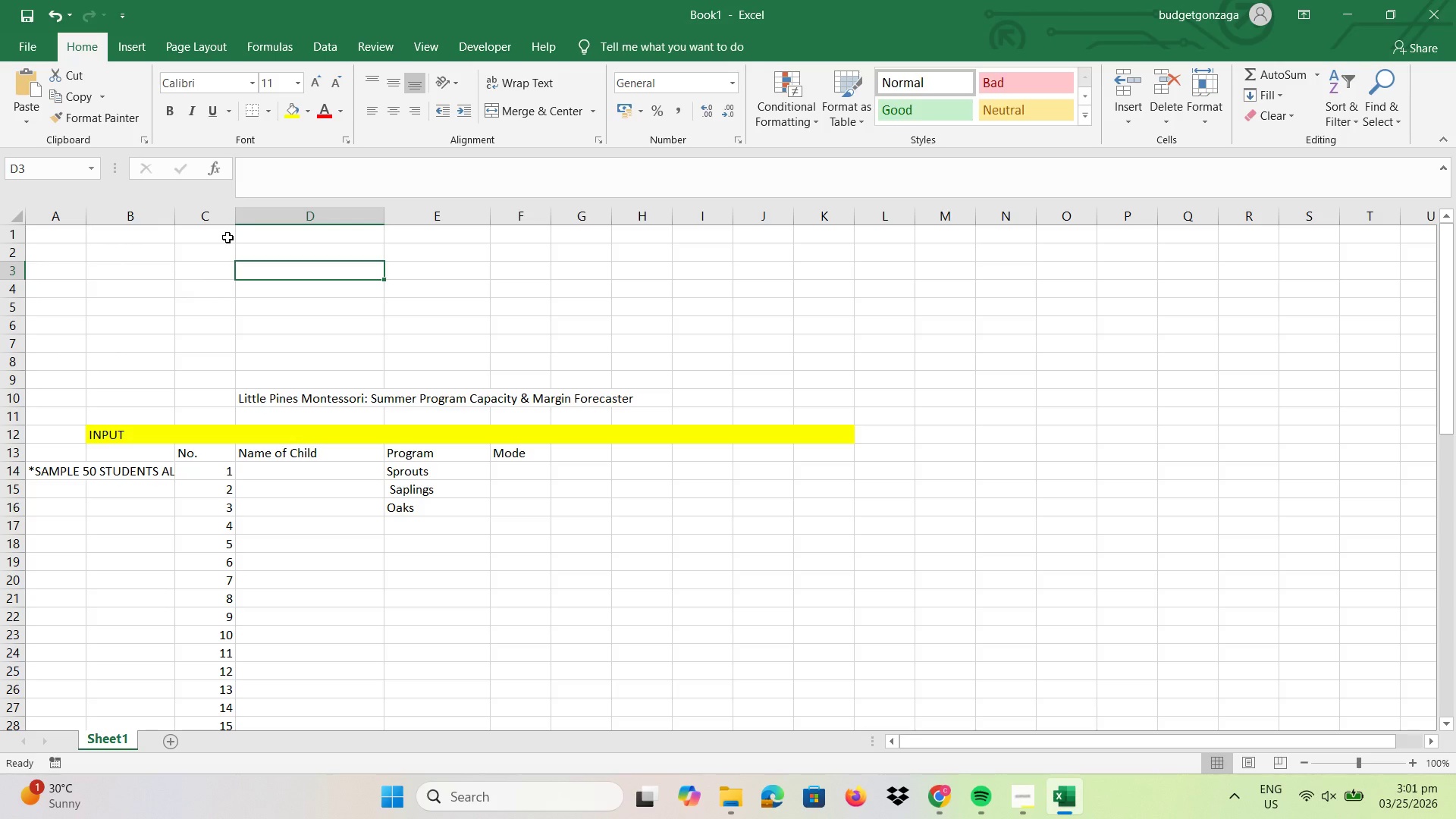 
wait(7.09)
 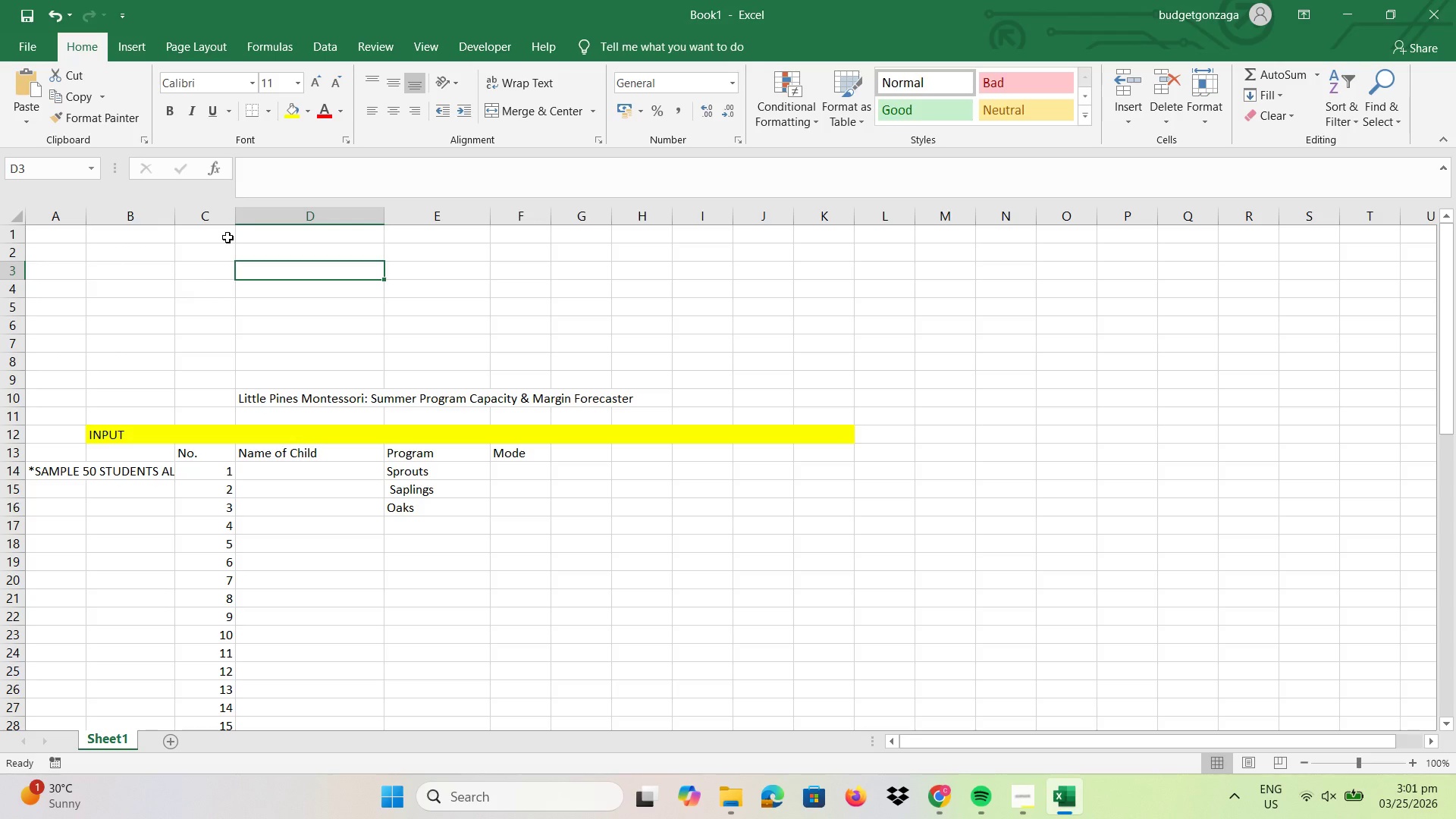 
type(Tu)
key(Backspace)
key(Backspace)
type(Pt)
key(Backspace)
key(Backspace)
type(R)
key(Backspace)
type(PR)
key(Backspace)
type(rojected Tuto)
key(Backspace)
type(ion Fee)
key(Tab)
 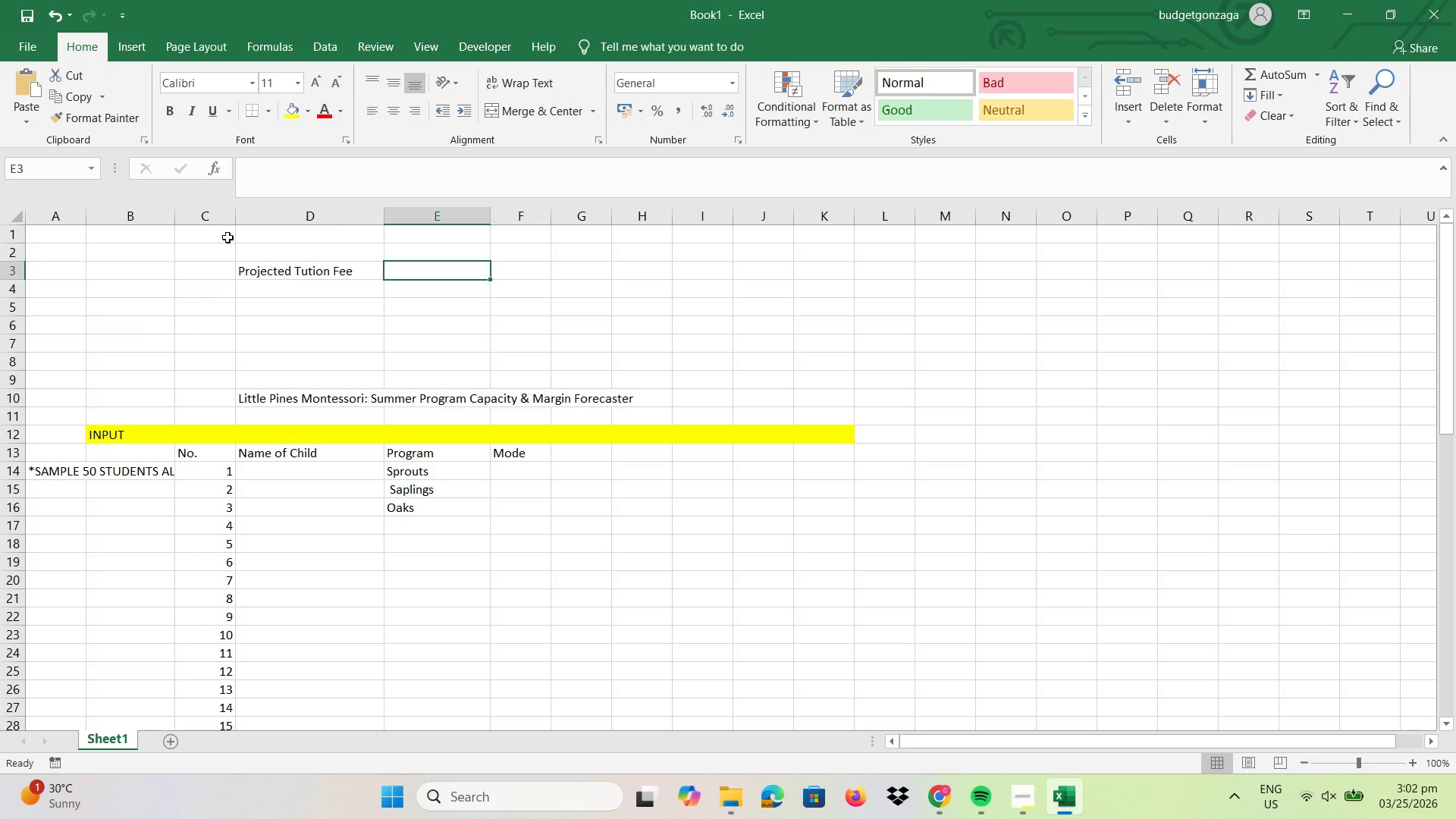 
left_click([142, 283])
 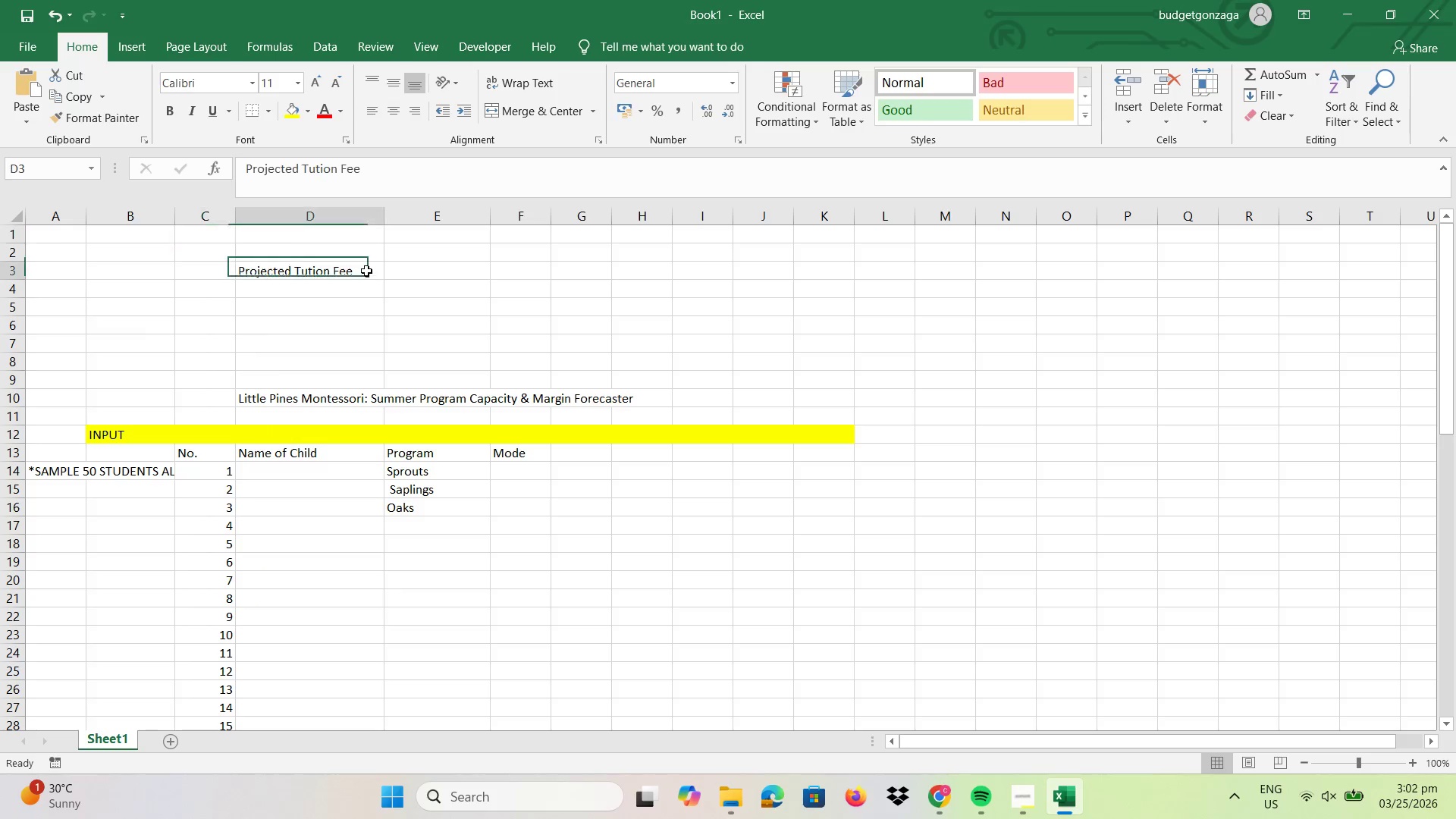 
double_click([366, 271])
 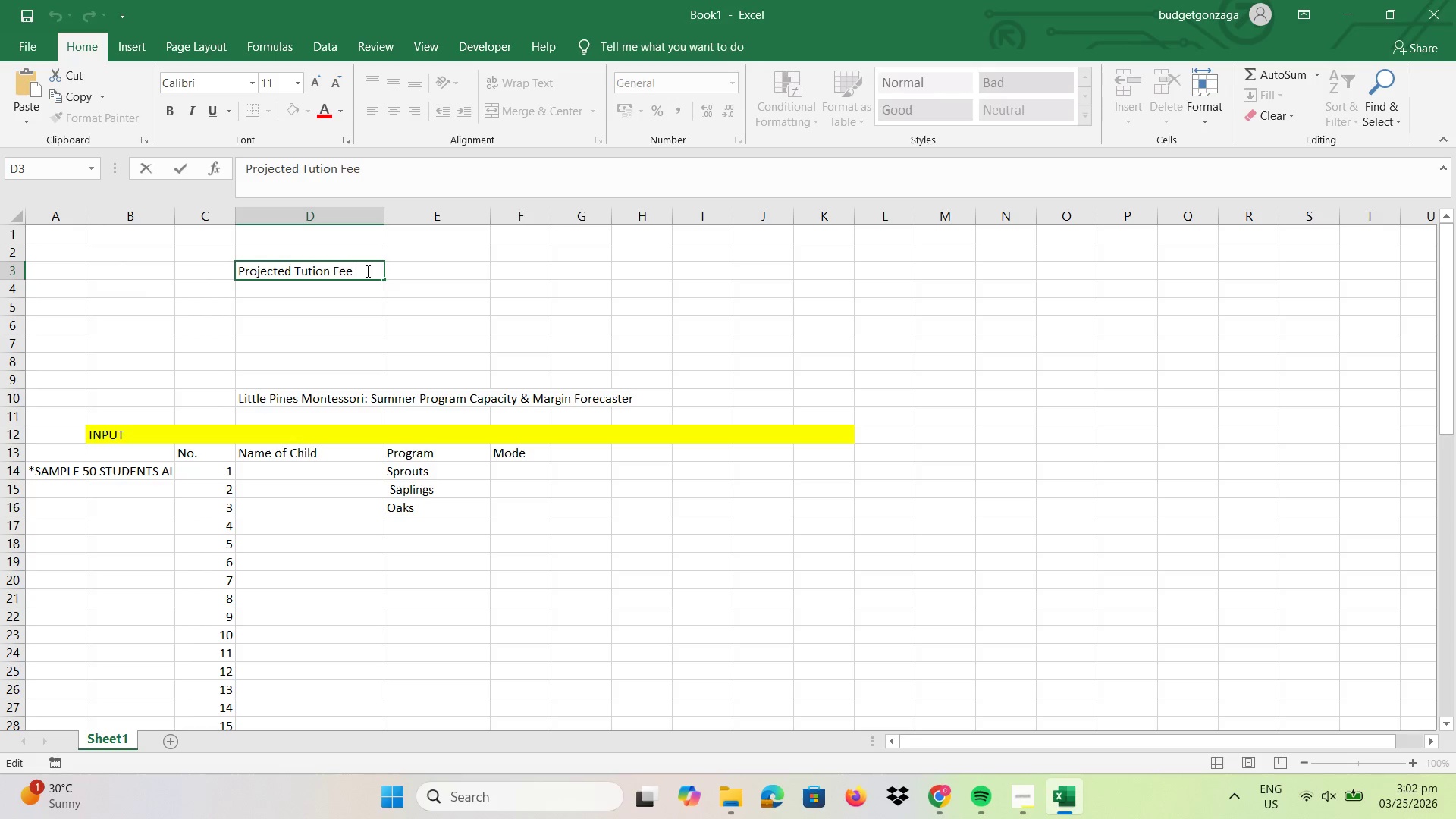 
type( 9Weekly))
 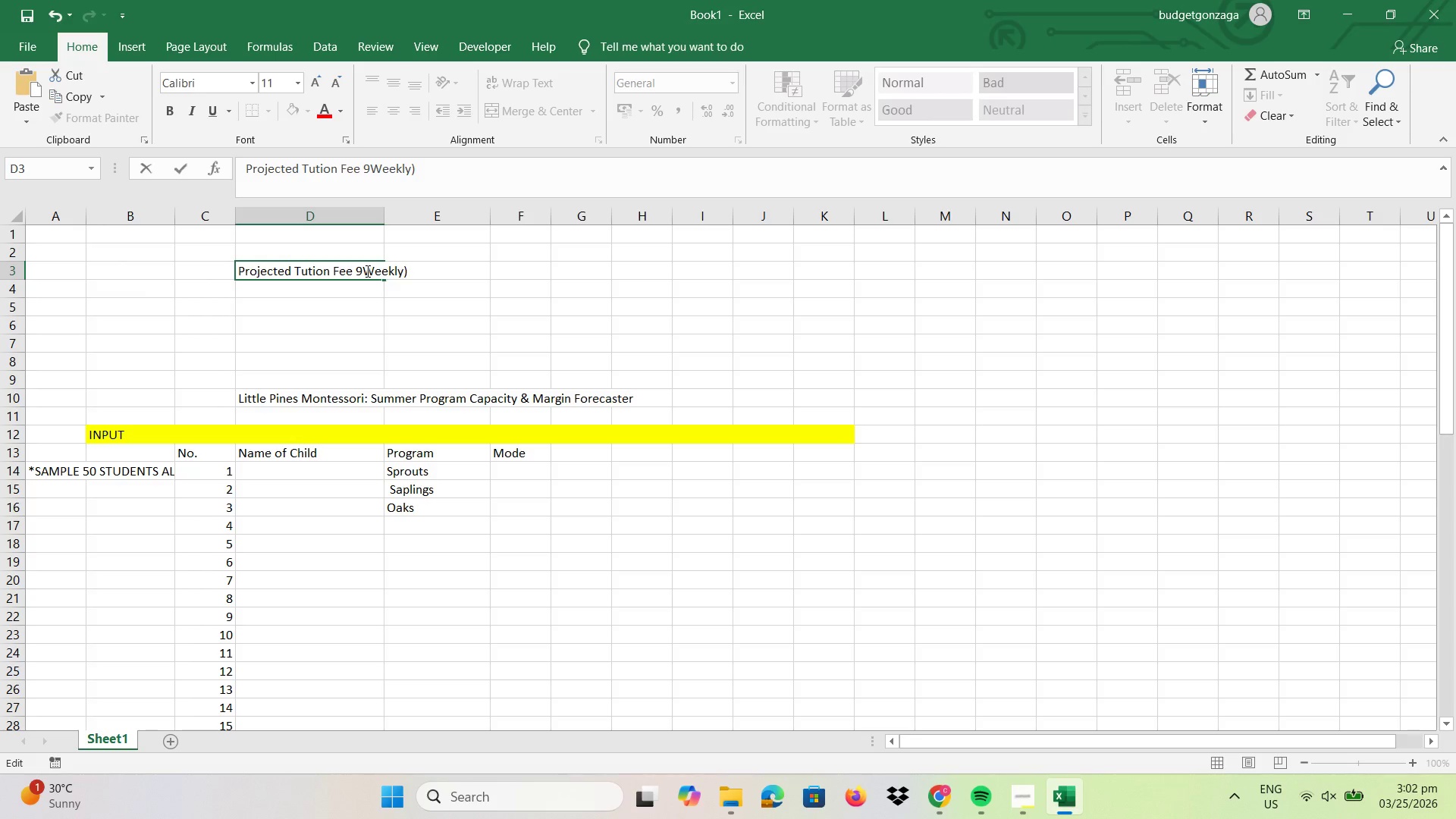 
left_click([366, 271])
 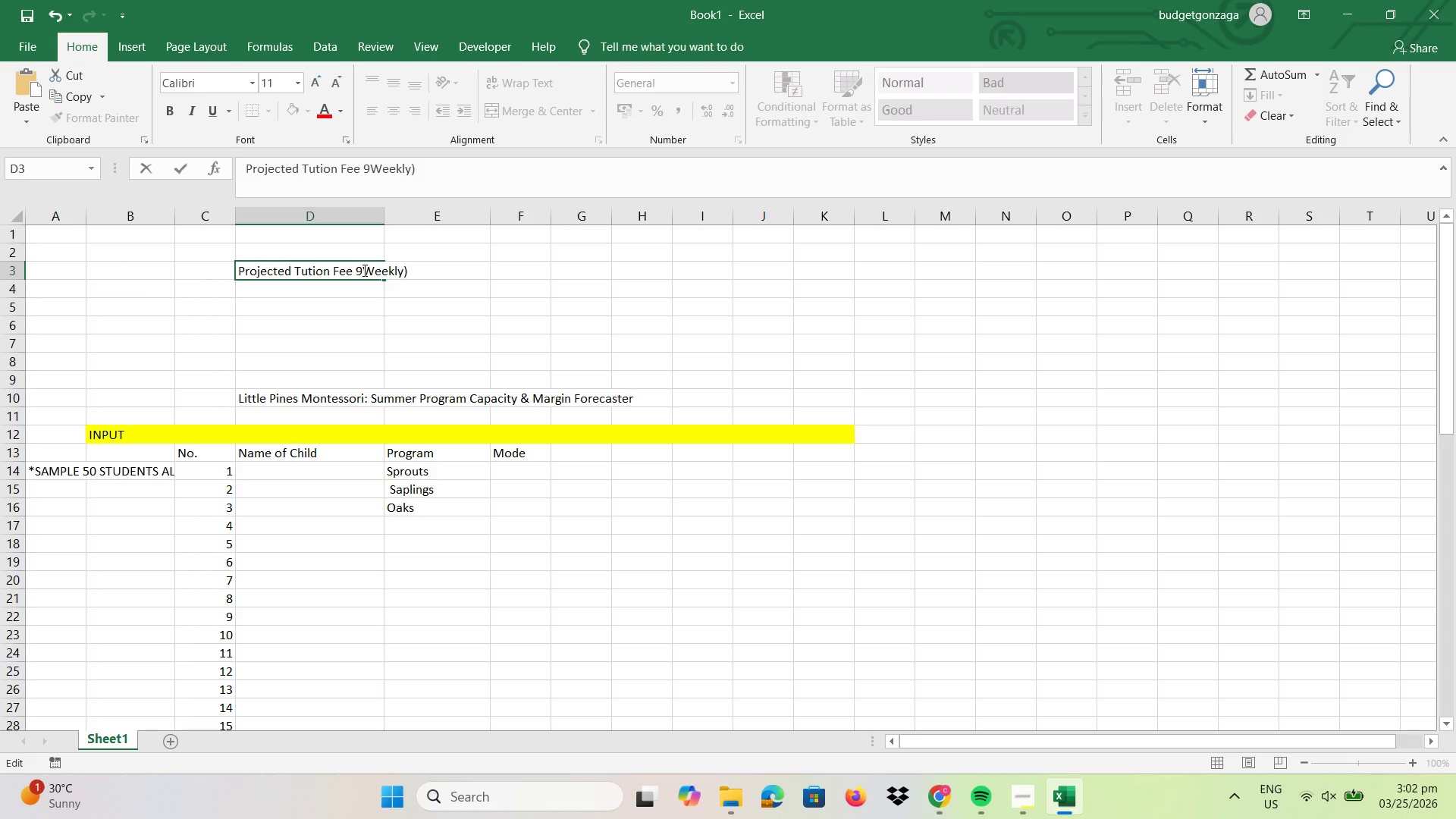 
key(Backspace)
 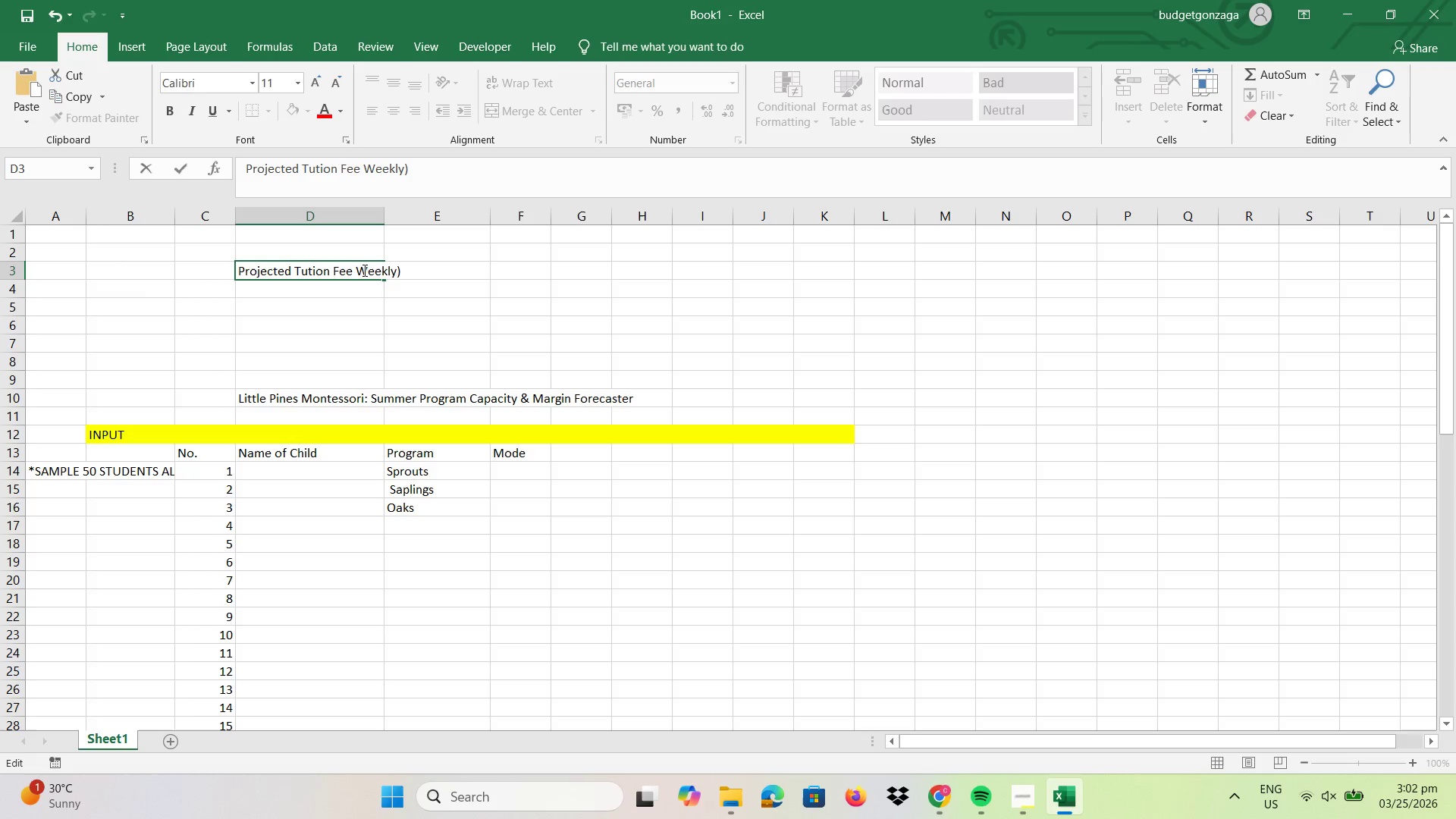 
key(Shift+9)
 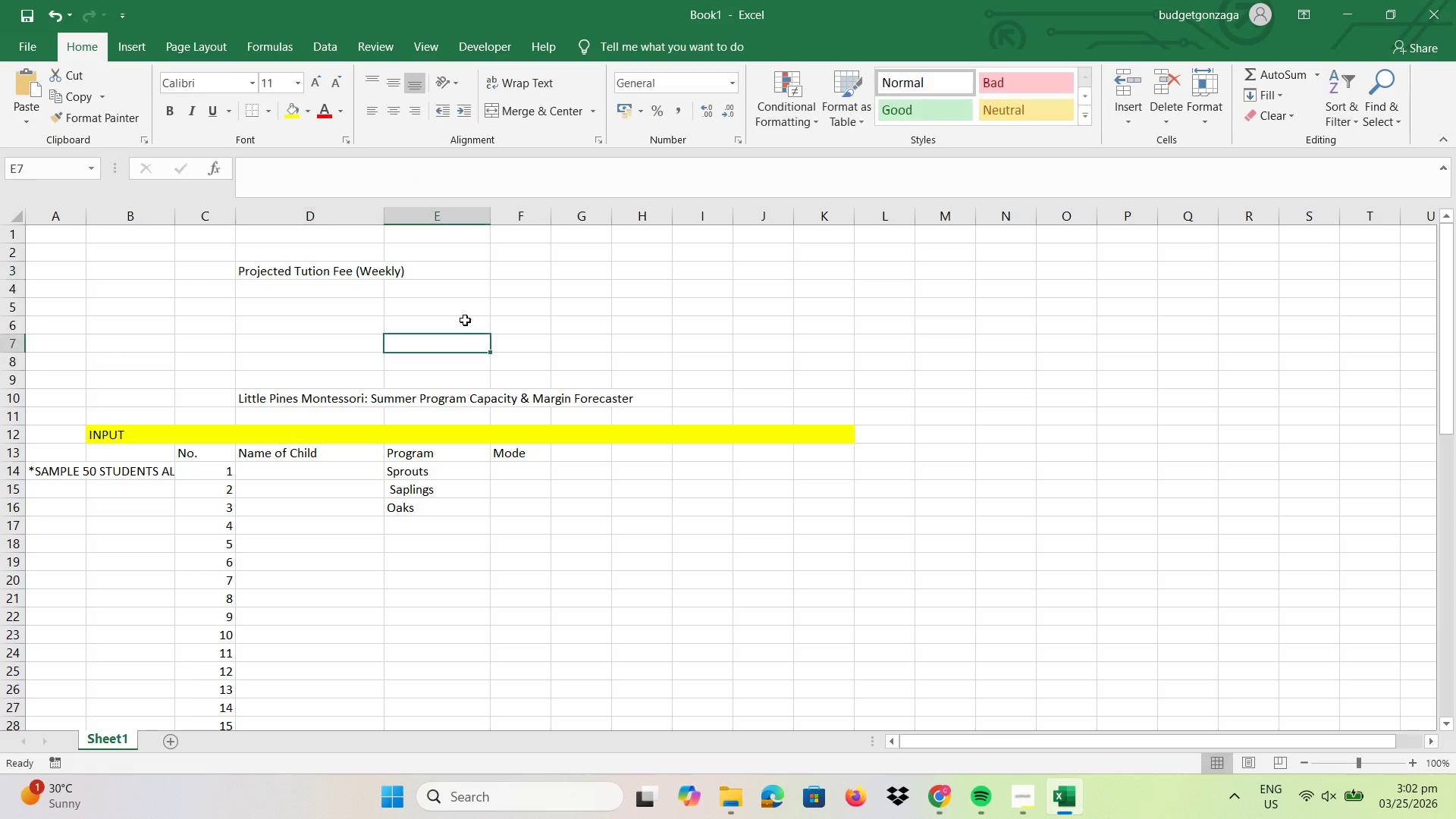 
double_click([467, 271])
 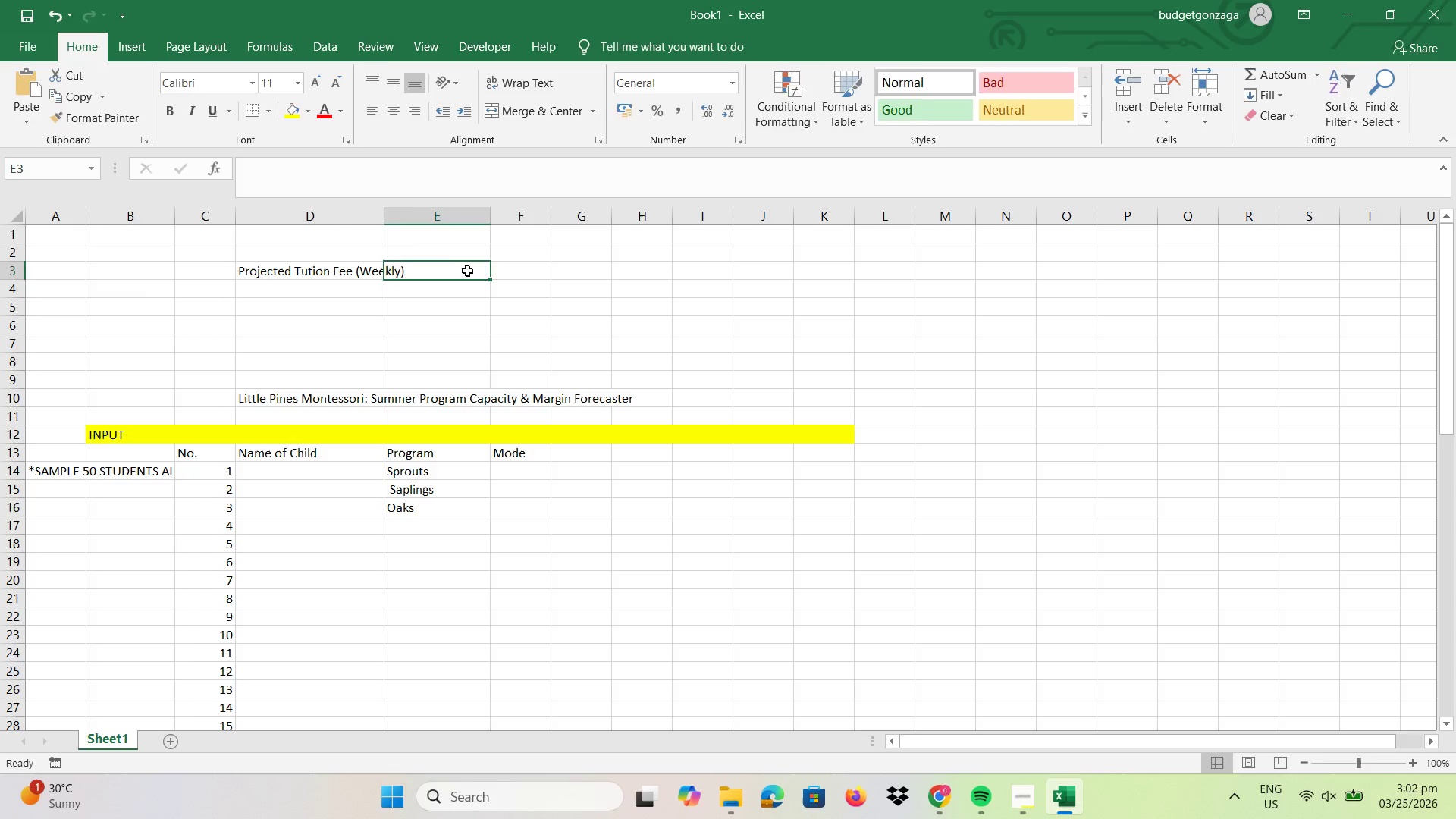 
key(Numpad3)
 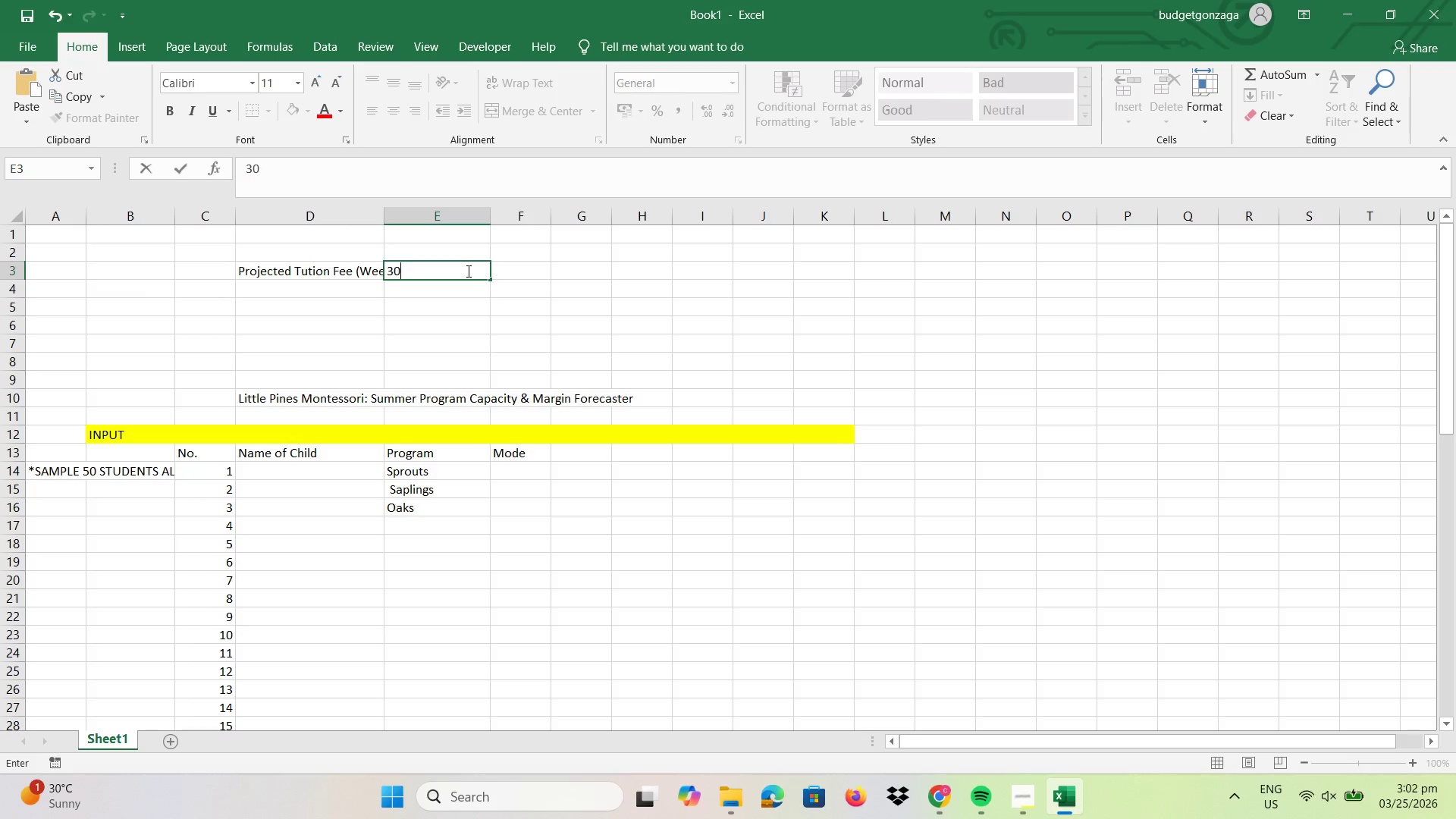 
key(Numpad0)
 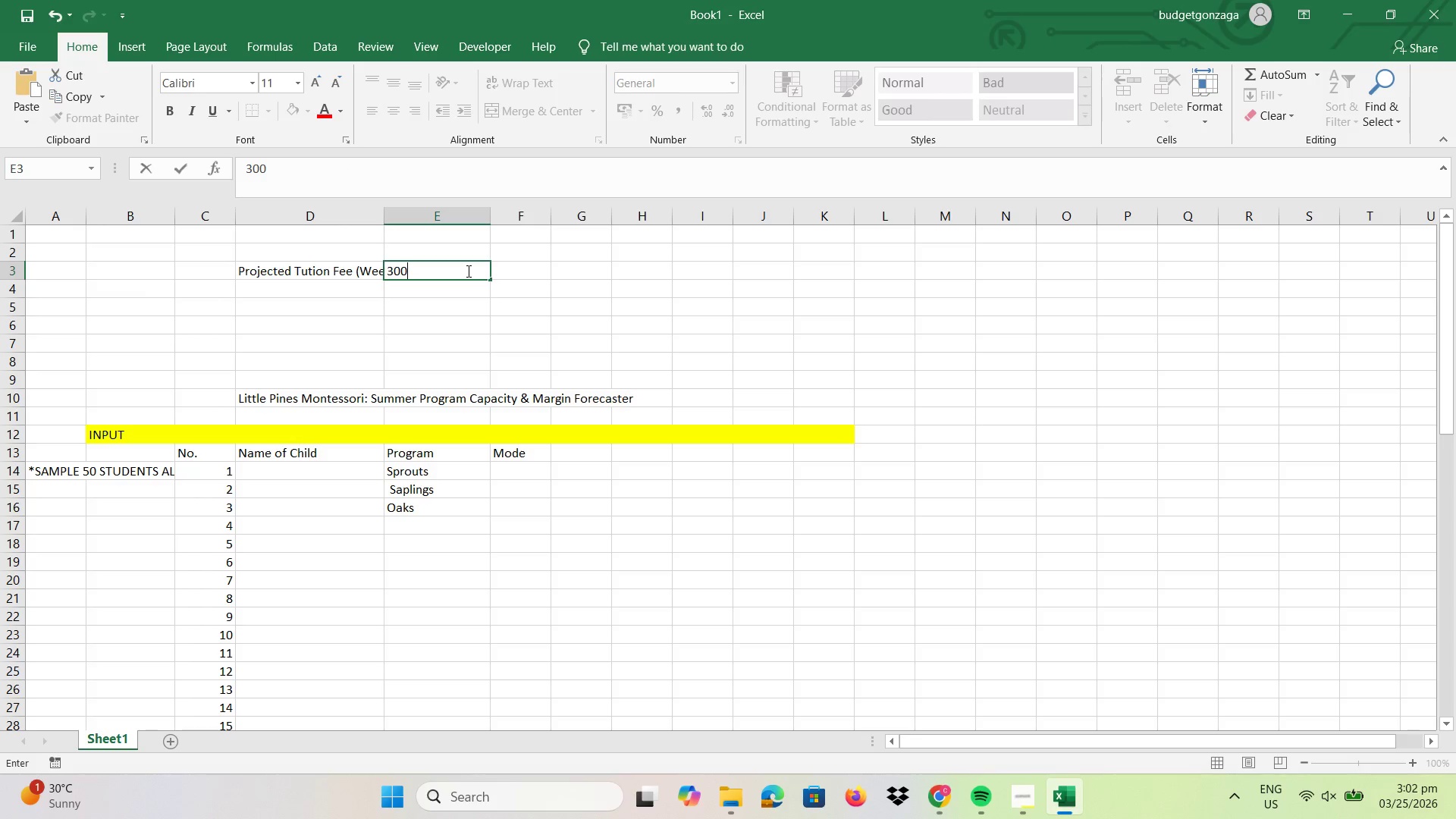 
key(Numpad0)
 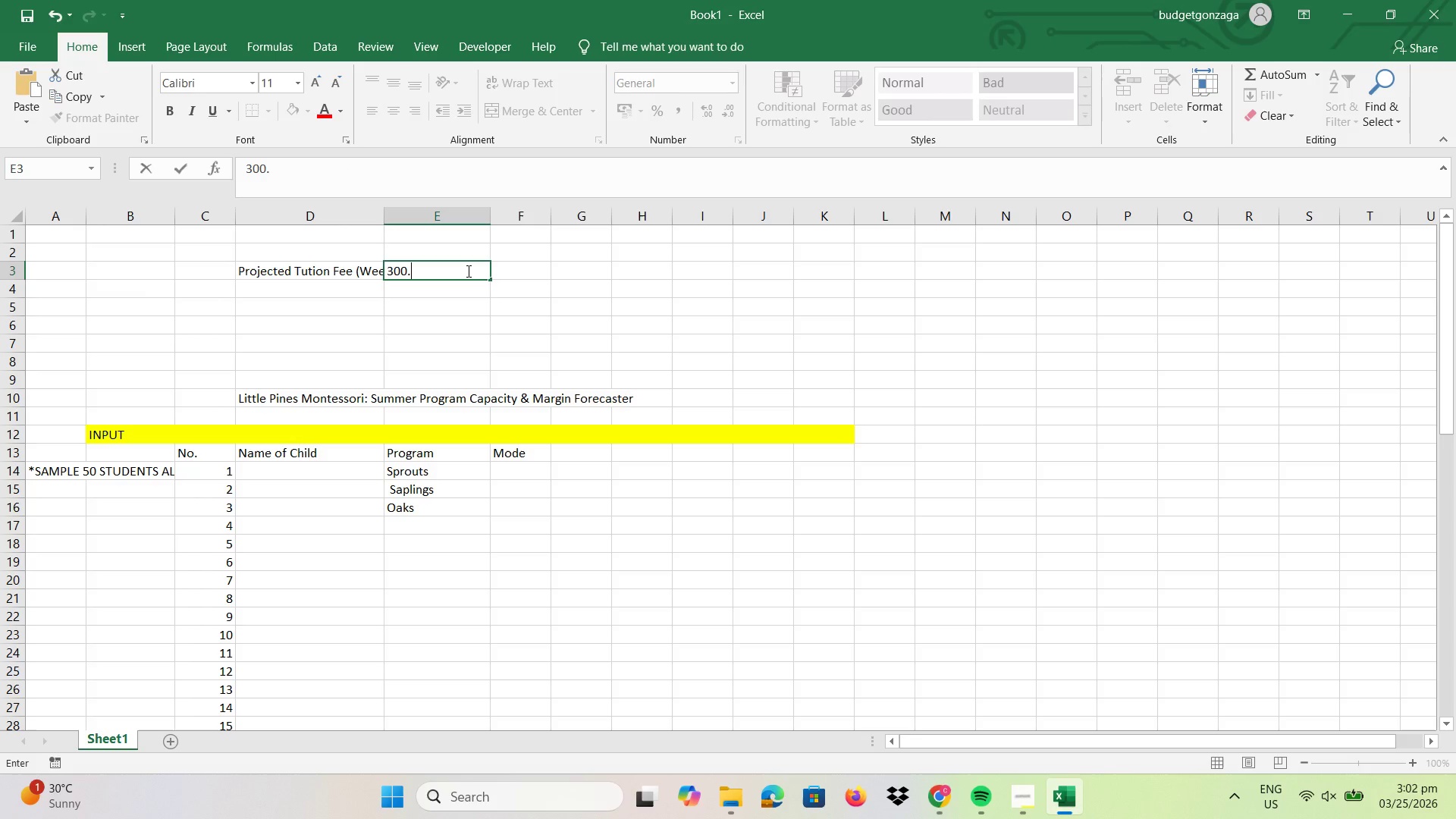 
key(NumpadDecimal)
 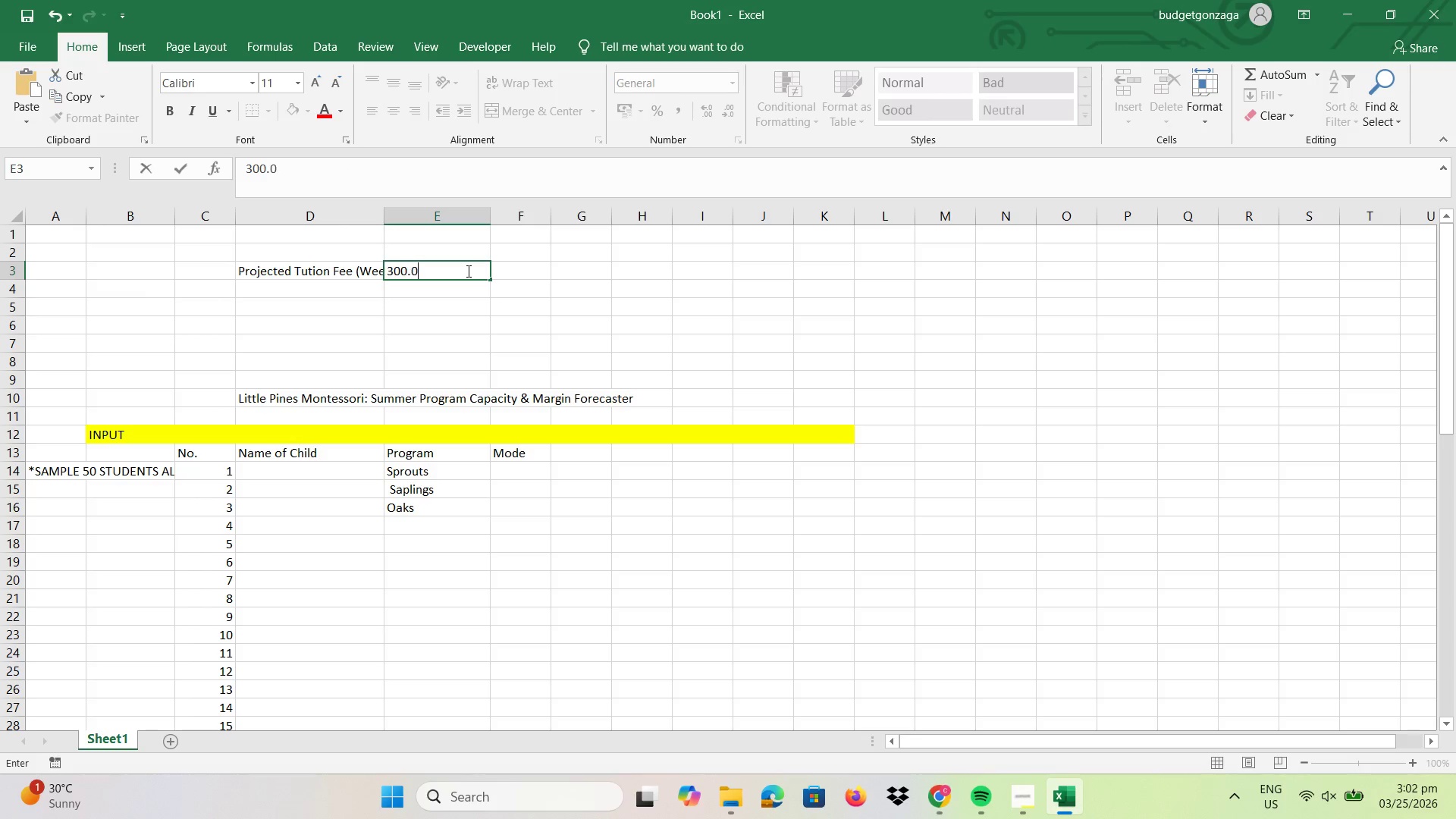 
key(Numpad0)
 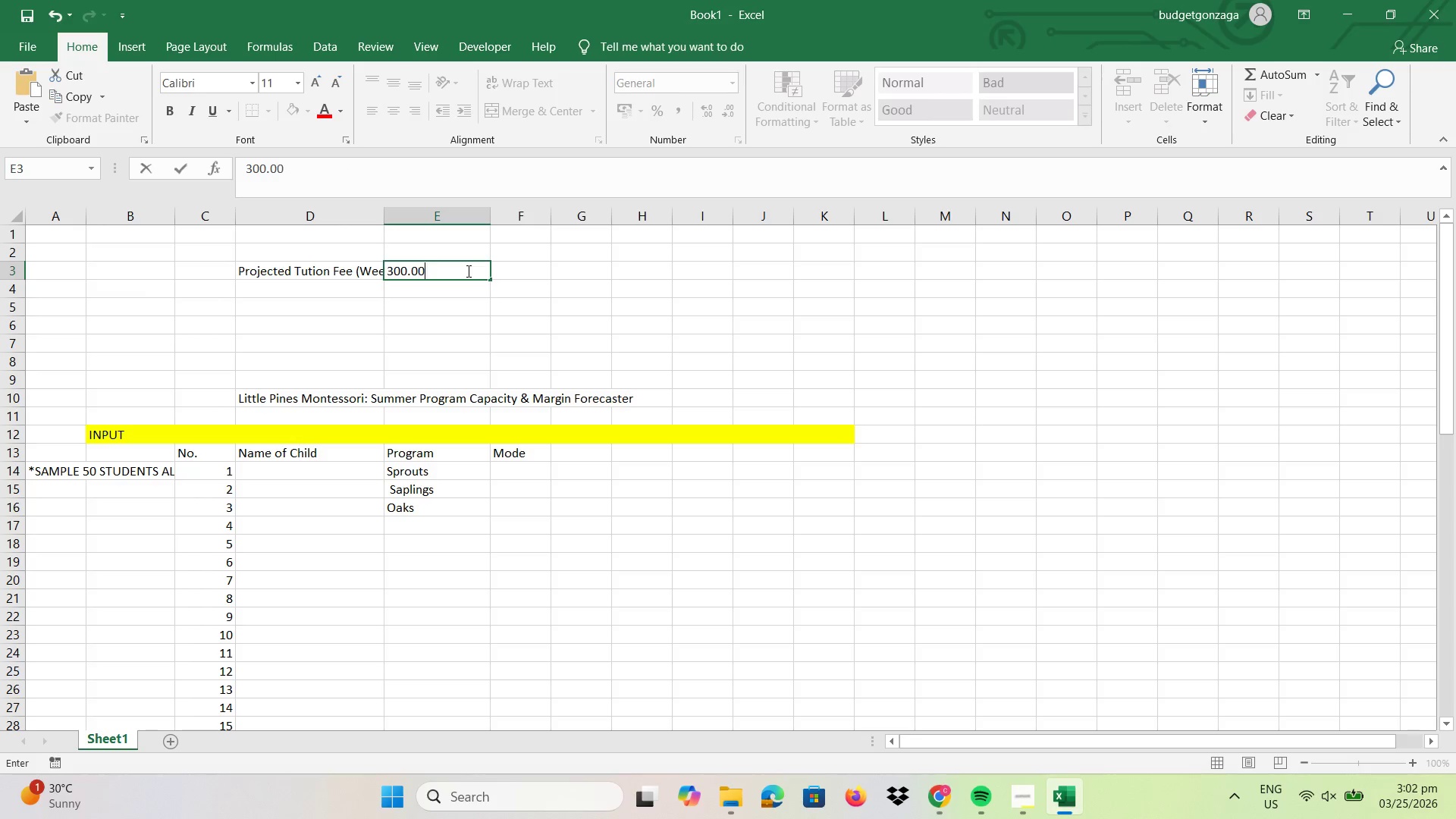 
key(Numpad0)
 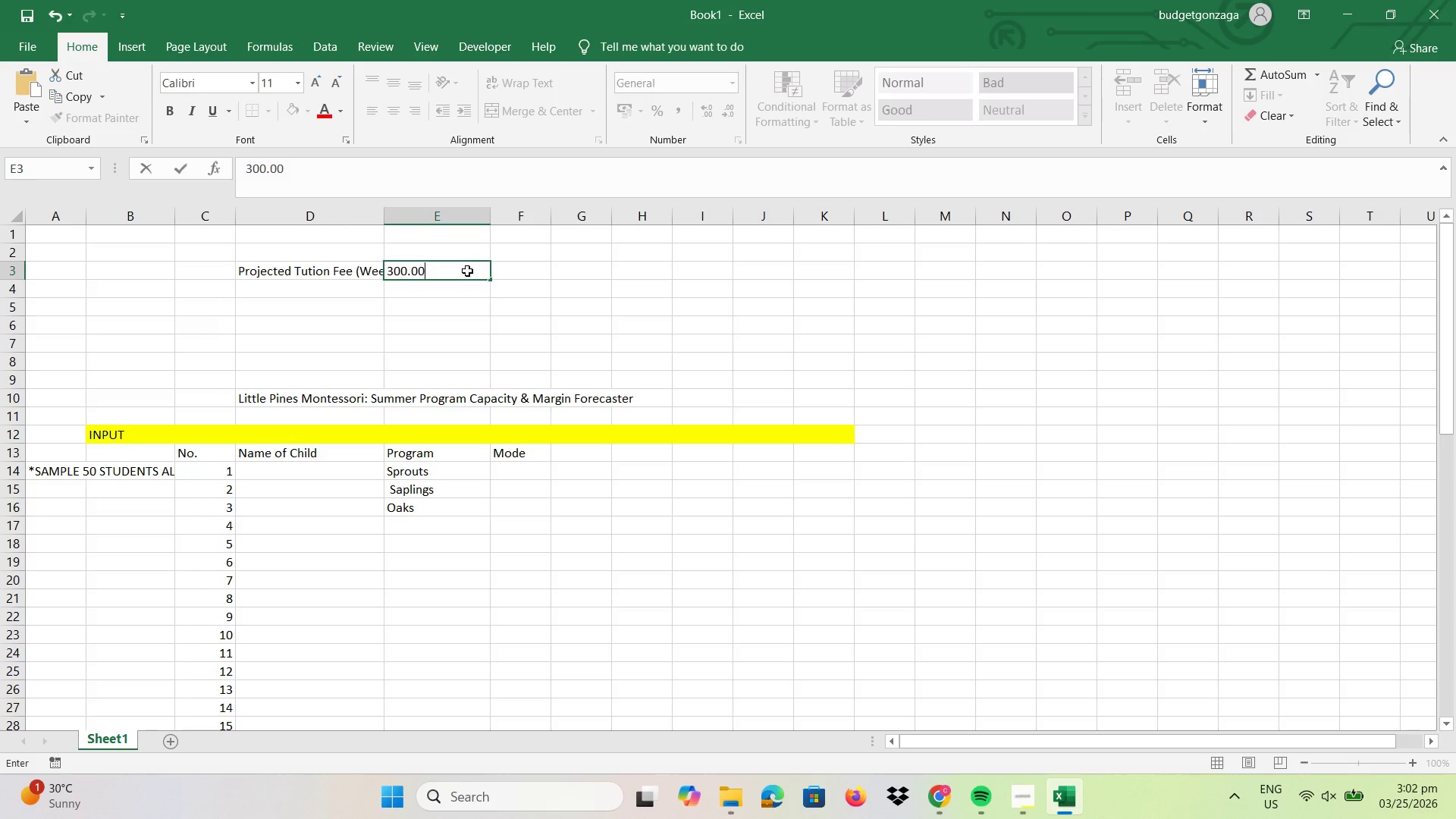 
key(NumpadEnter)
 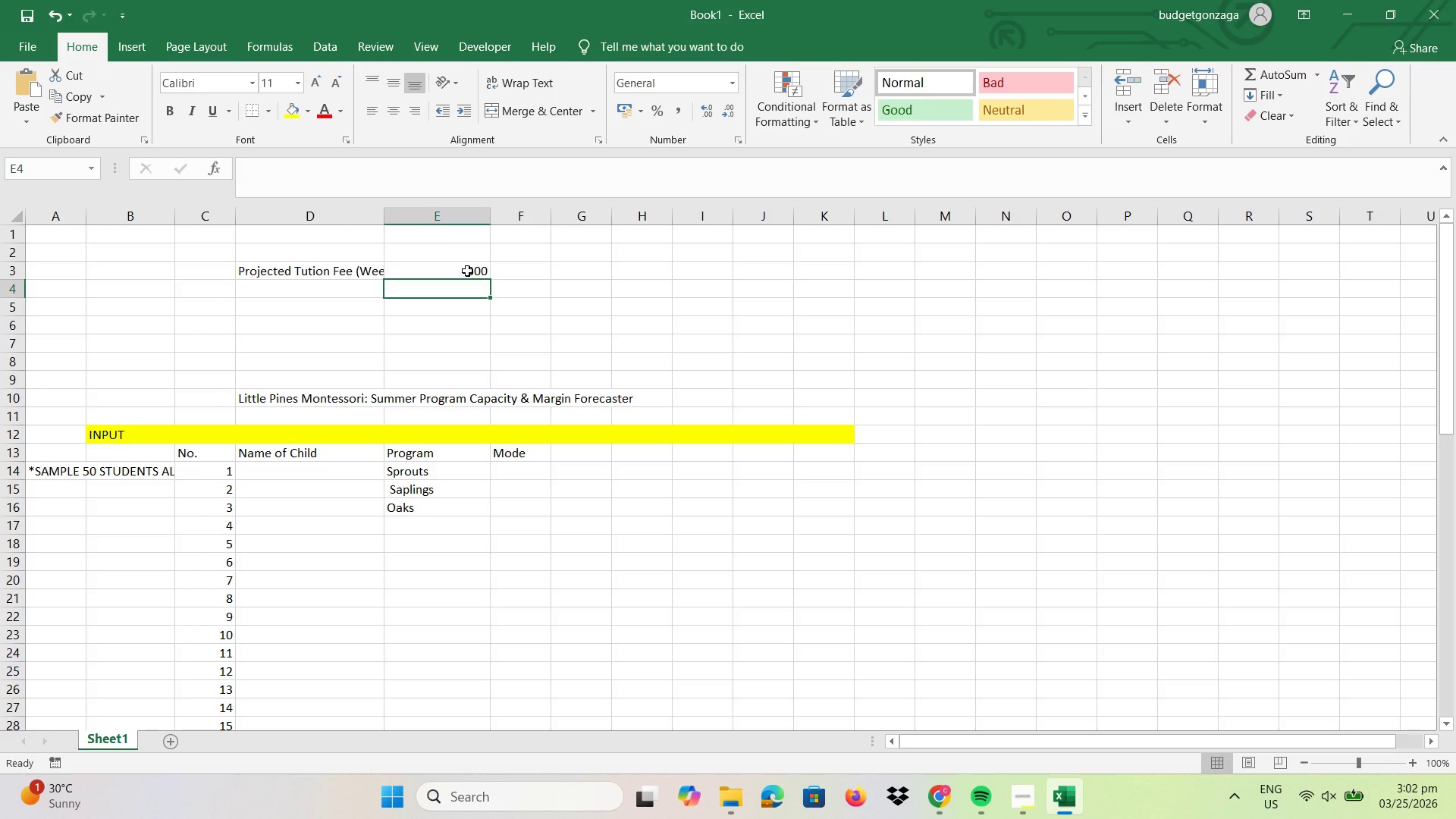 
left_click([467, 271])
 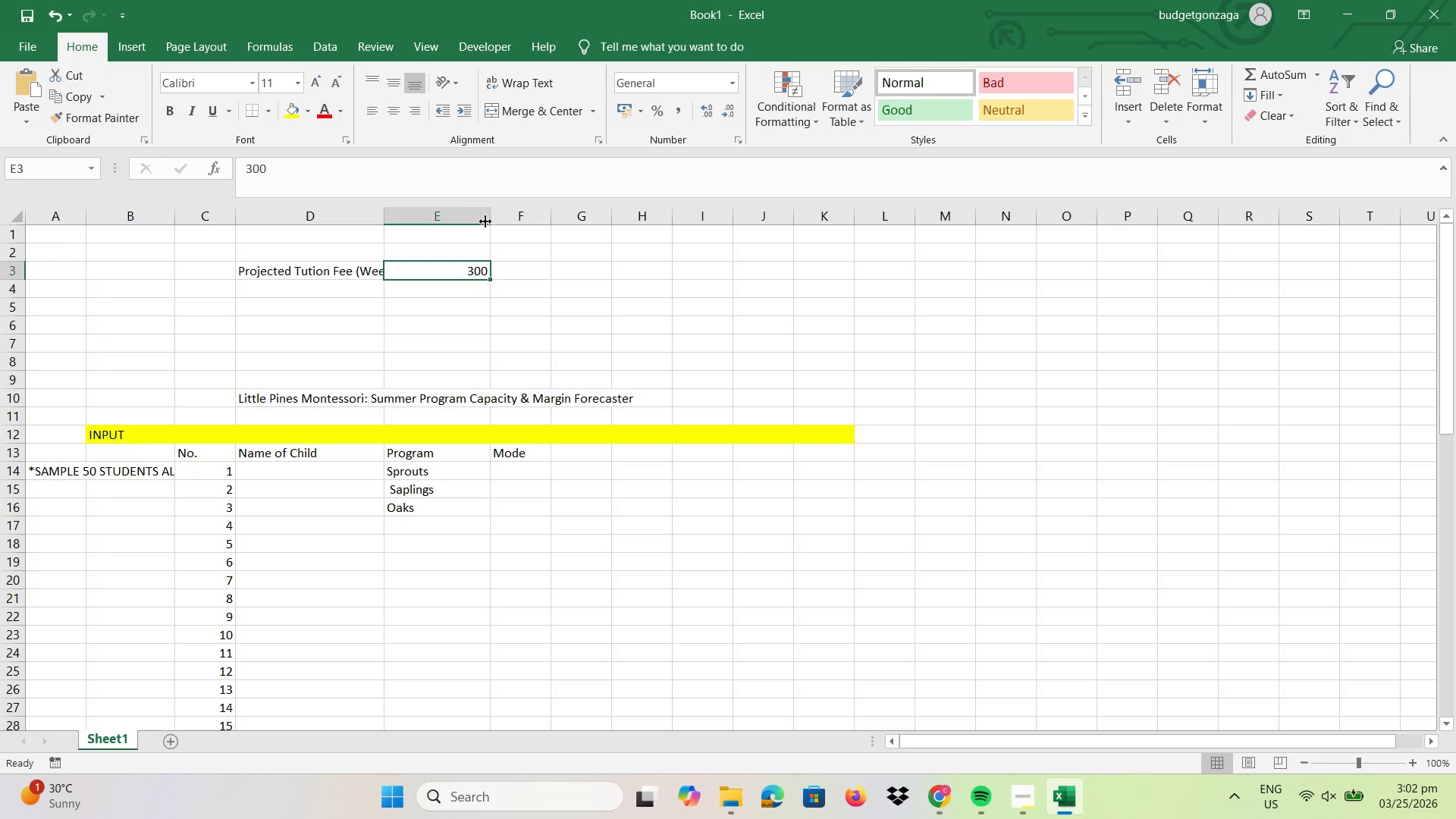 
left_click([488, 216])
 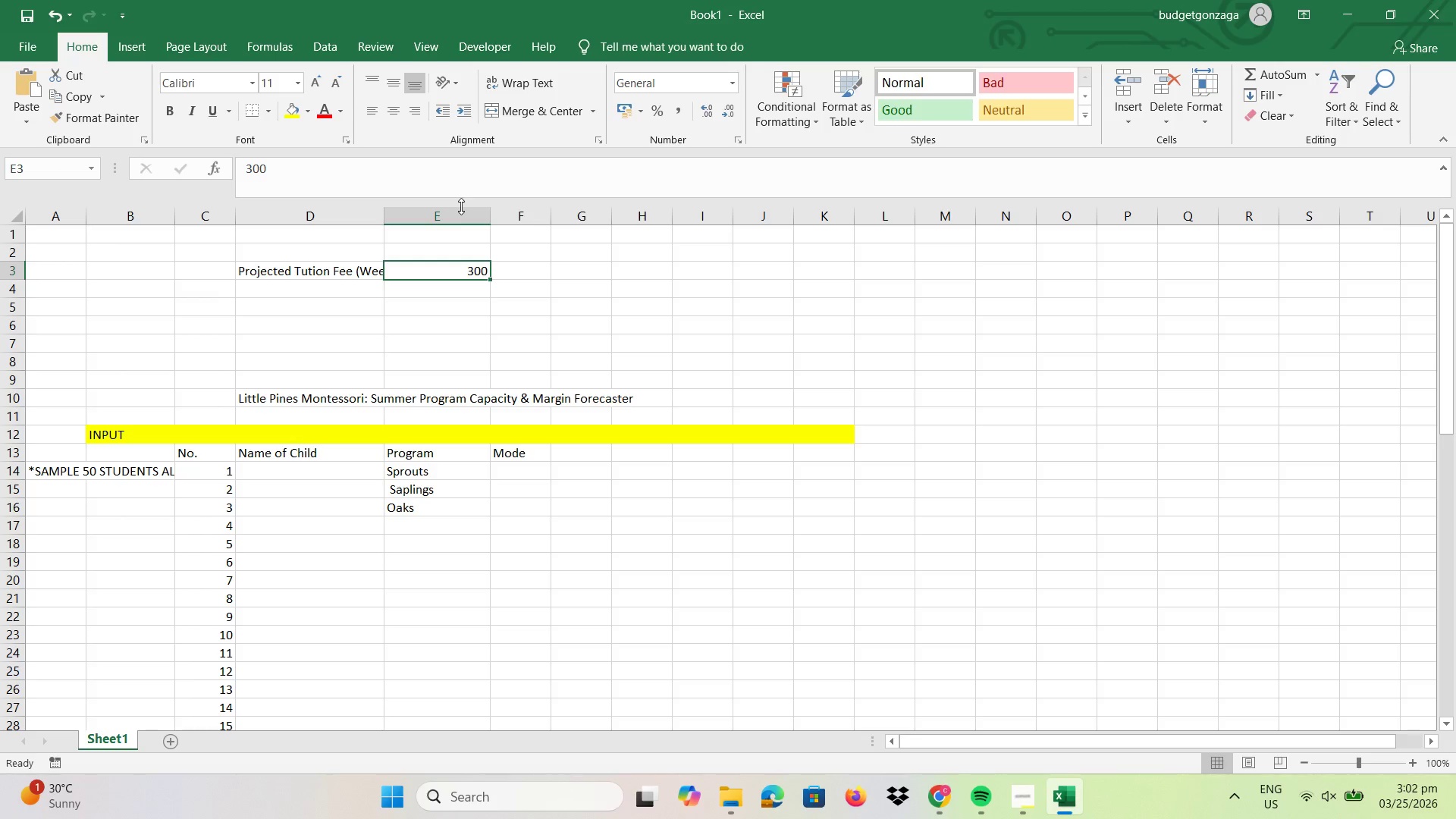 
left_click([458, 212])
 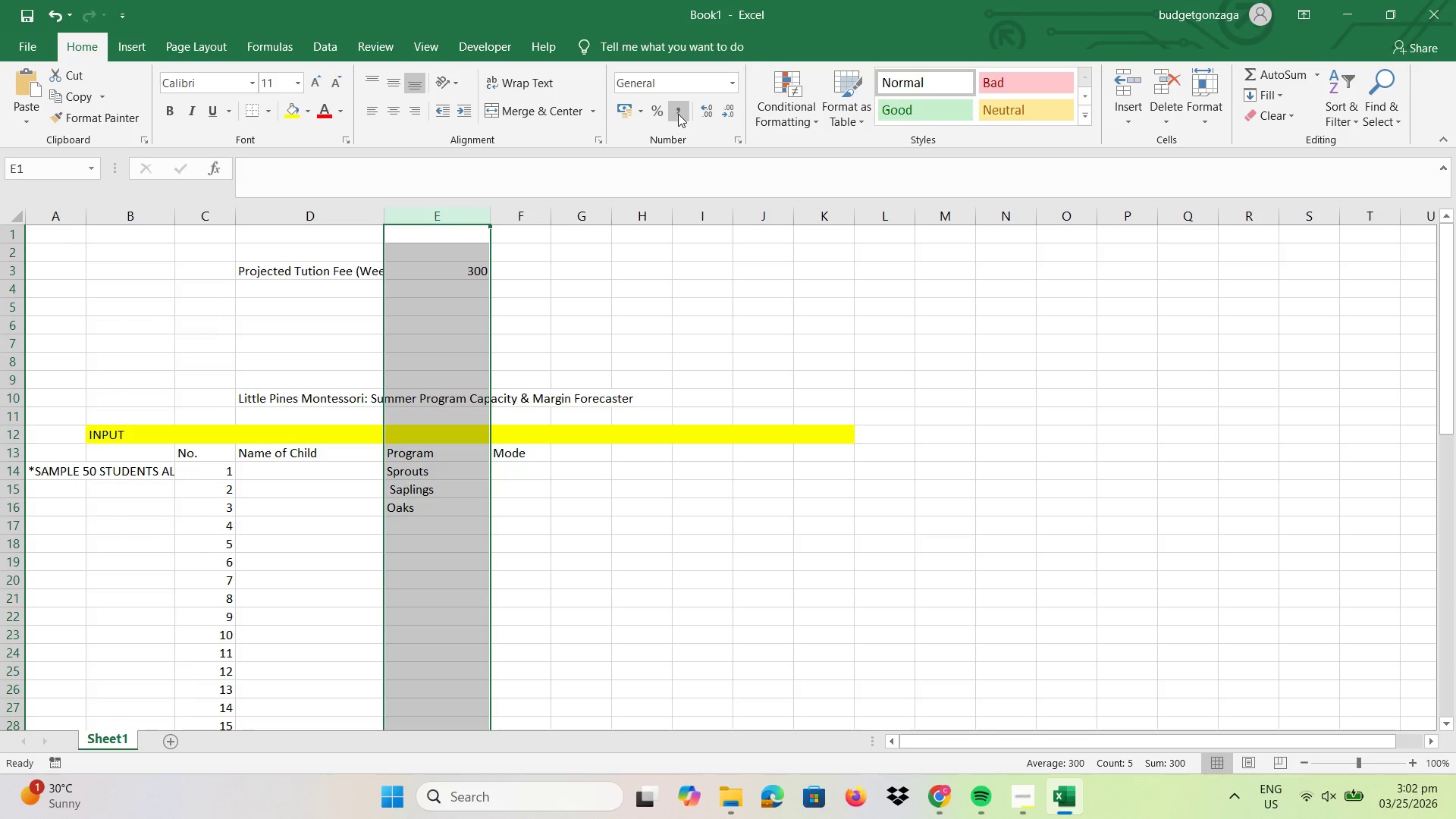 
double_click([630, 243])
 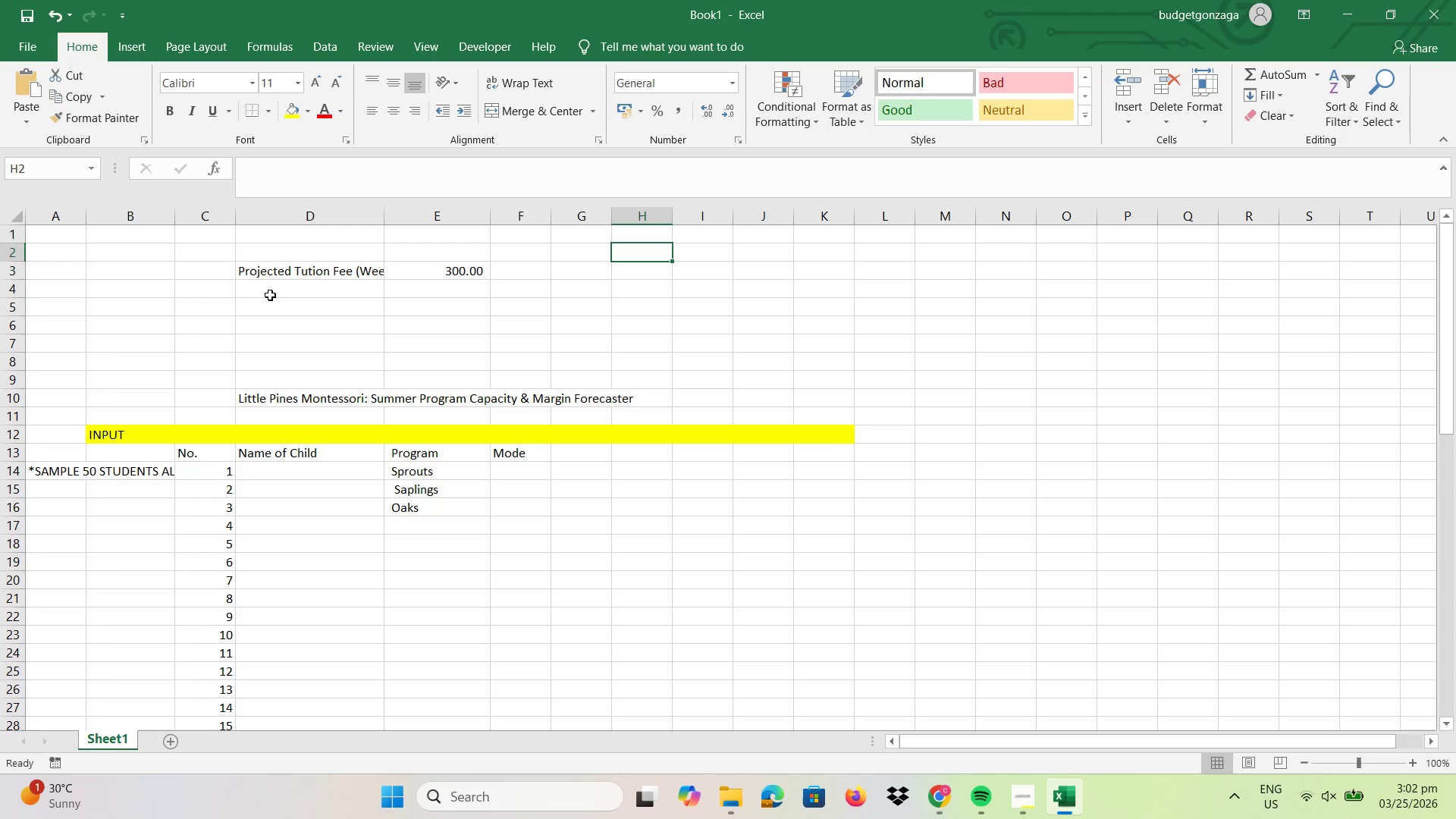 
left_click([278, 286])
 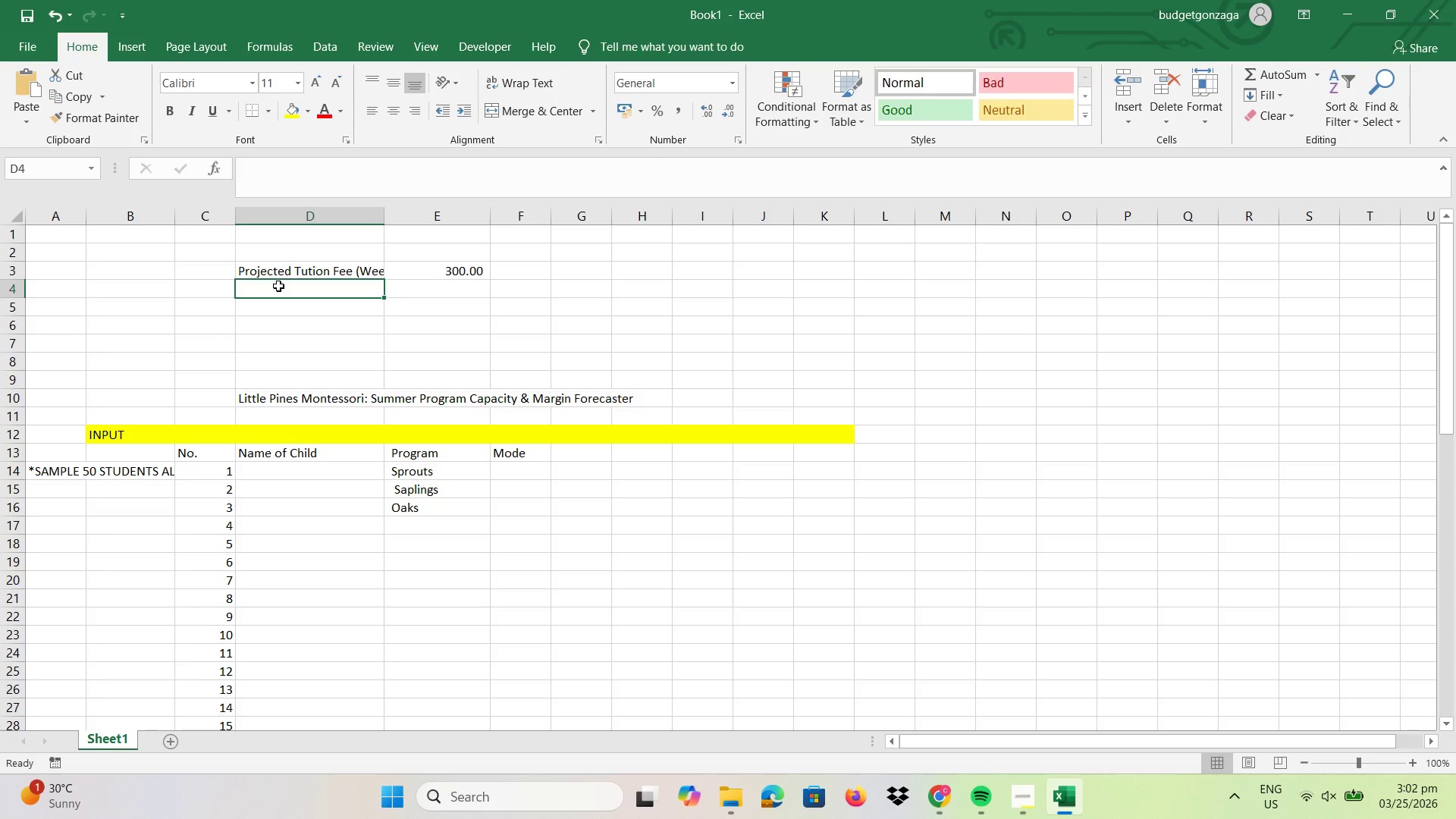 
type(Disoc)
key(Backspace)
key(Backspace)
type(count Mode)
key(Tab)
type(Standard/Early Bird)
 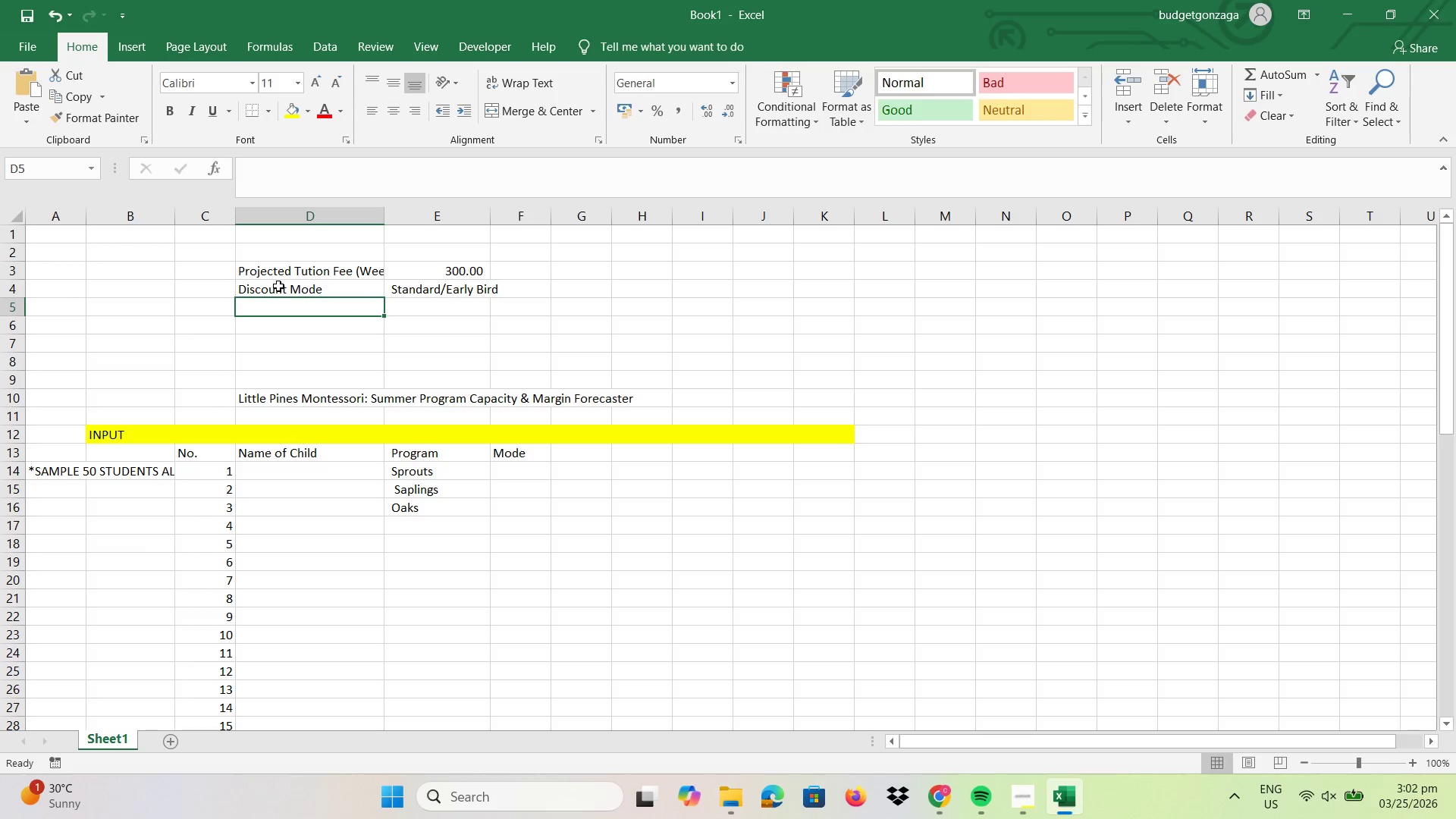 
 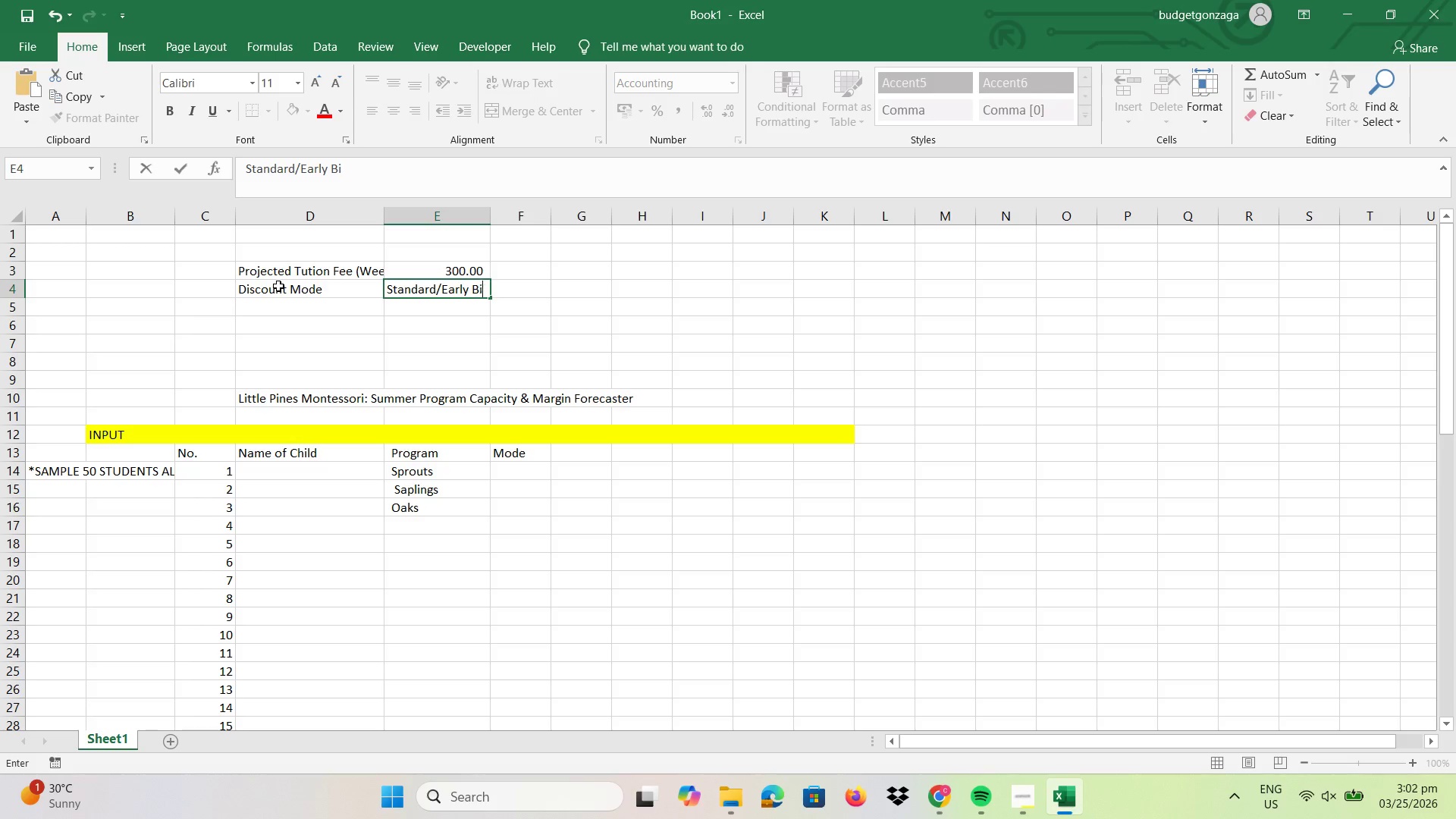 
key(Enter)
 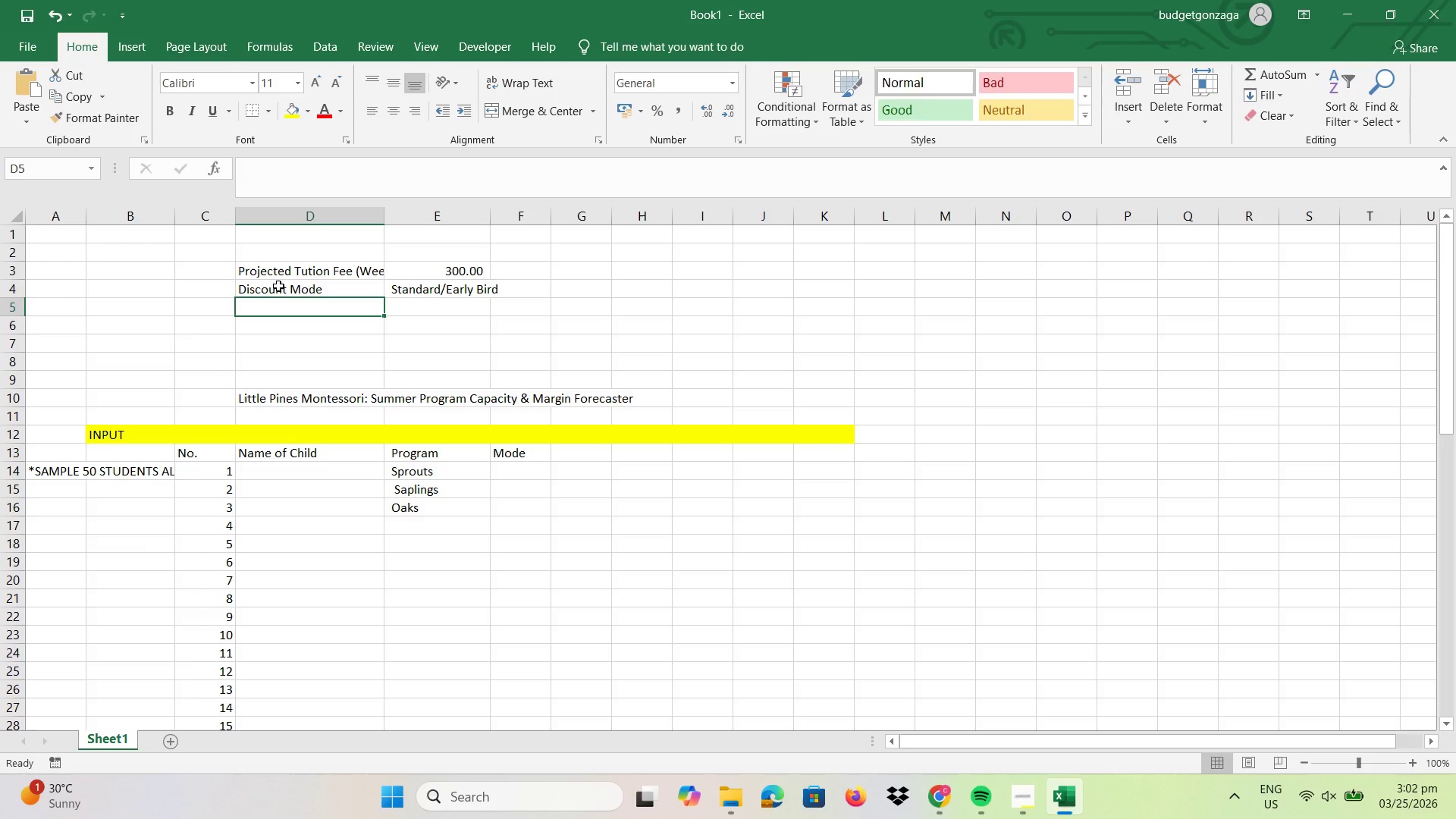 
type(Teacher Hourly rate)
key(Tab)
type(150)
key(NumpadEnter)
type(Houser )
key(Backspace)
key(Backspace)
key(Backspace)
key(Backspace)
type(rs per week)
key(Tab)
type(40)
 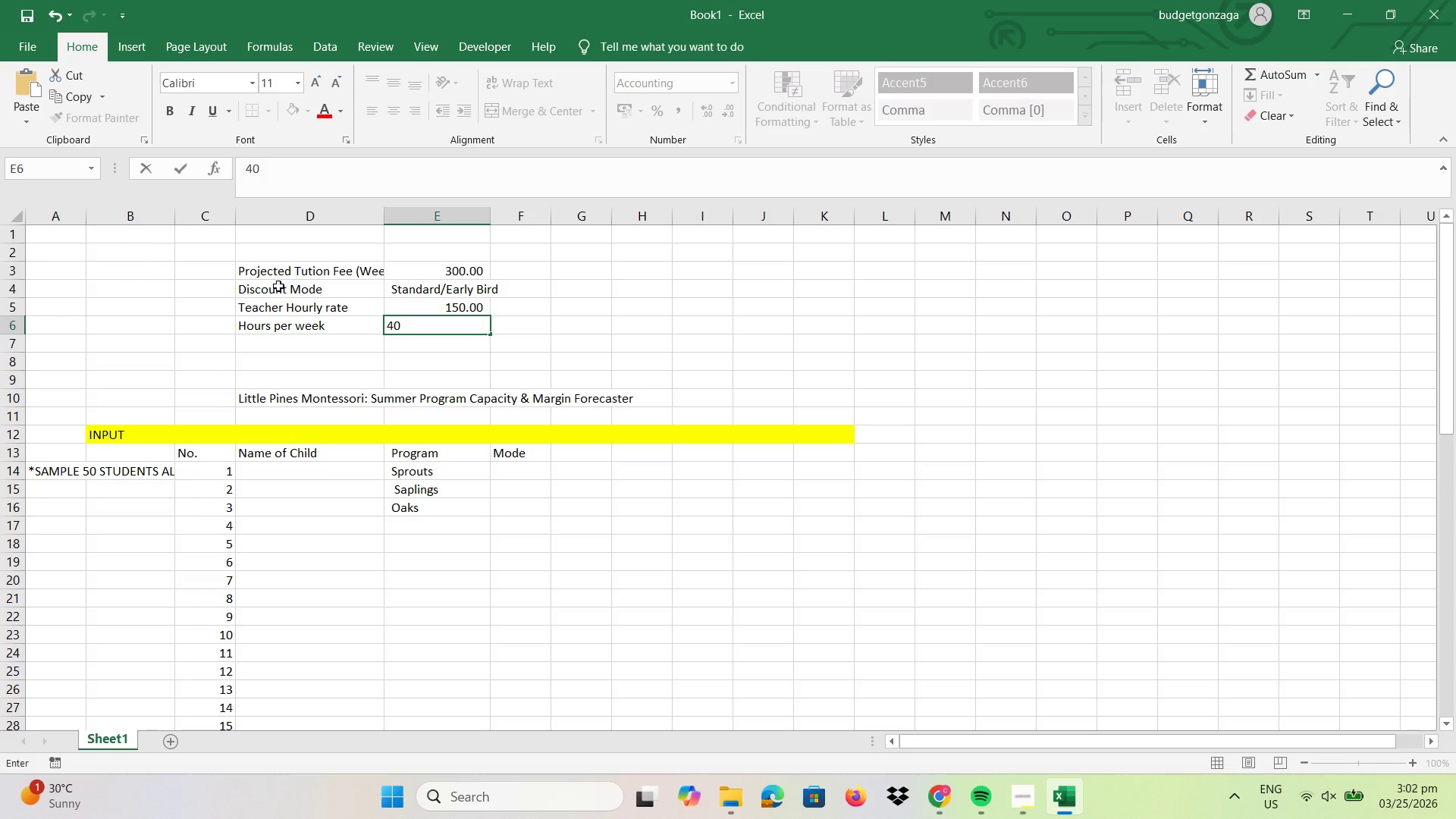 
double_click([463, 329])
 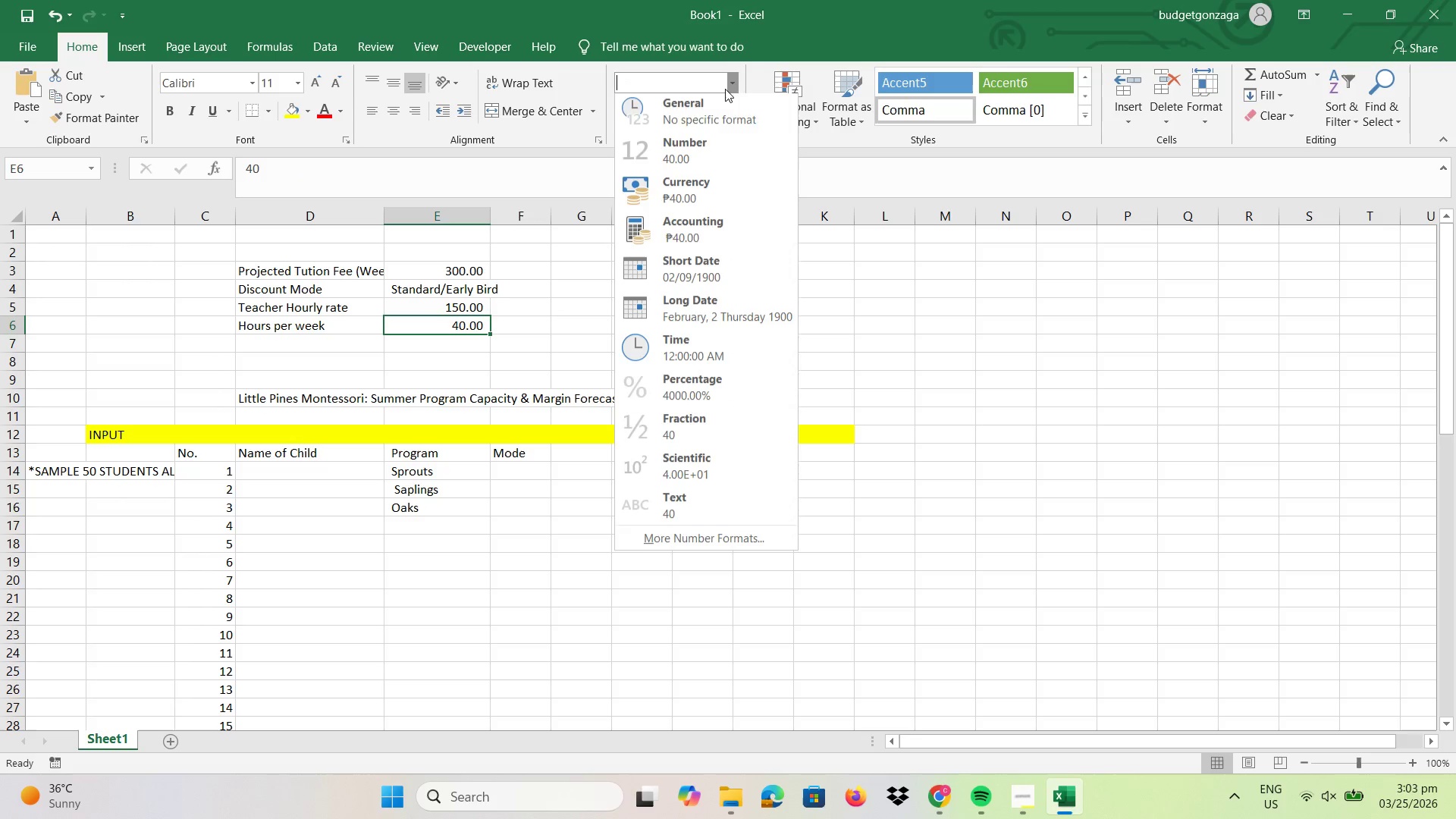 
double_click([718, 111])
 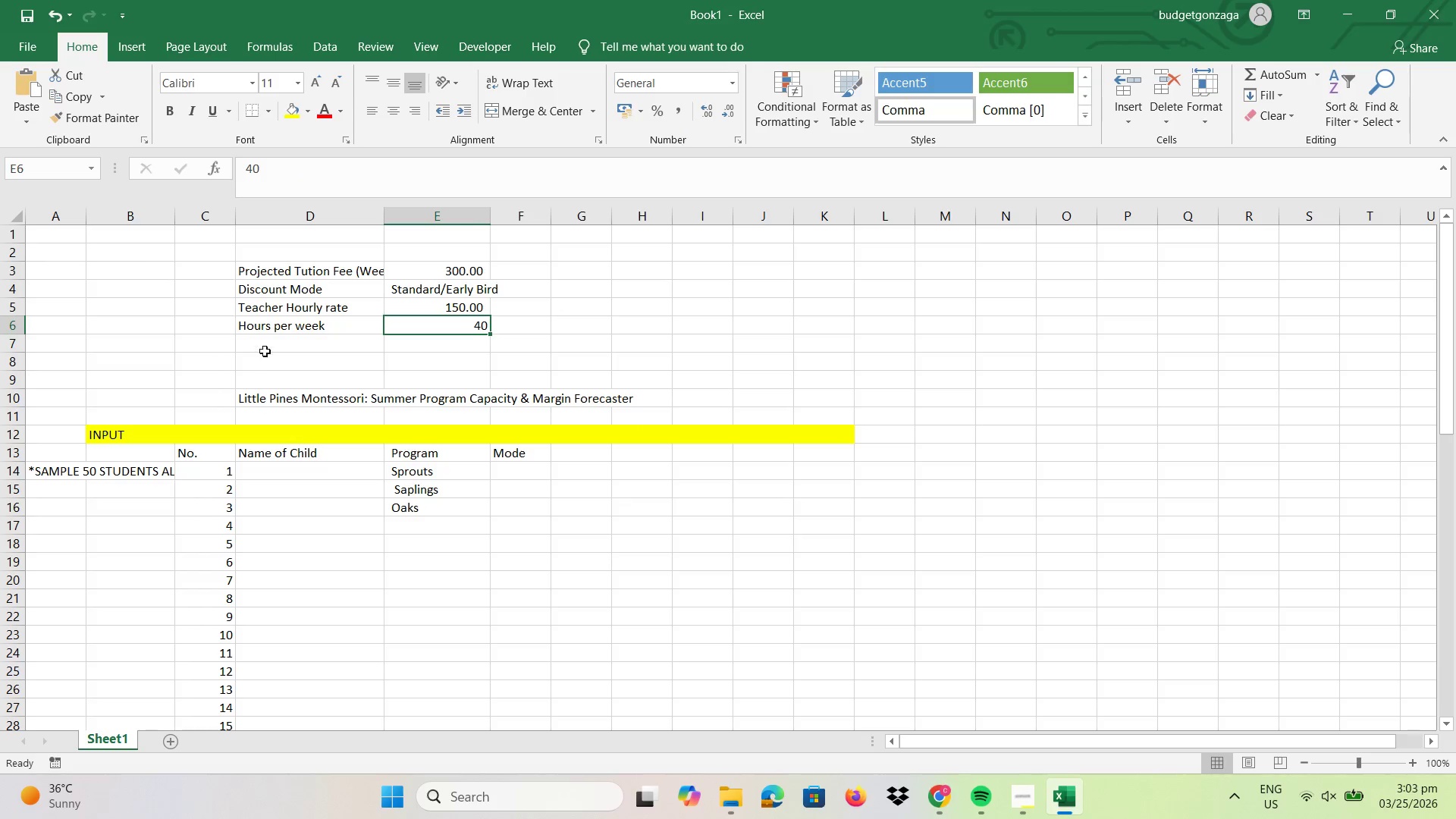 
left_click([269, 340])
 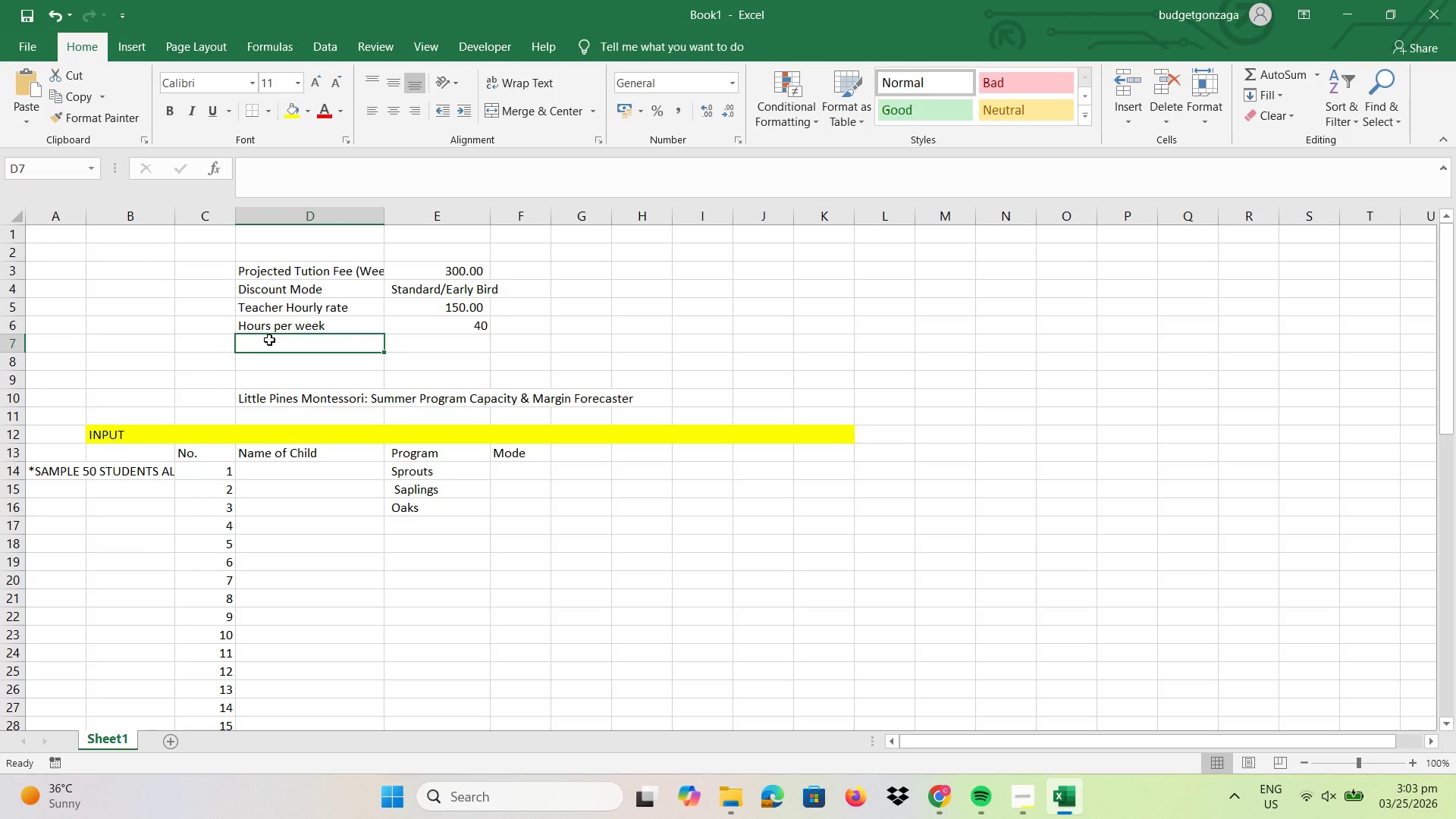 
type(Supply Fee oer Chu)
key(Backspace)
type(ild)
 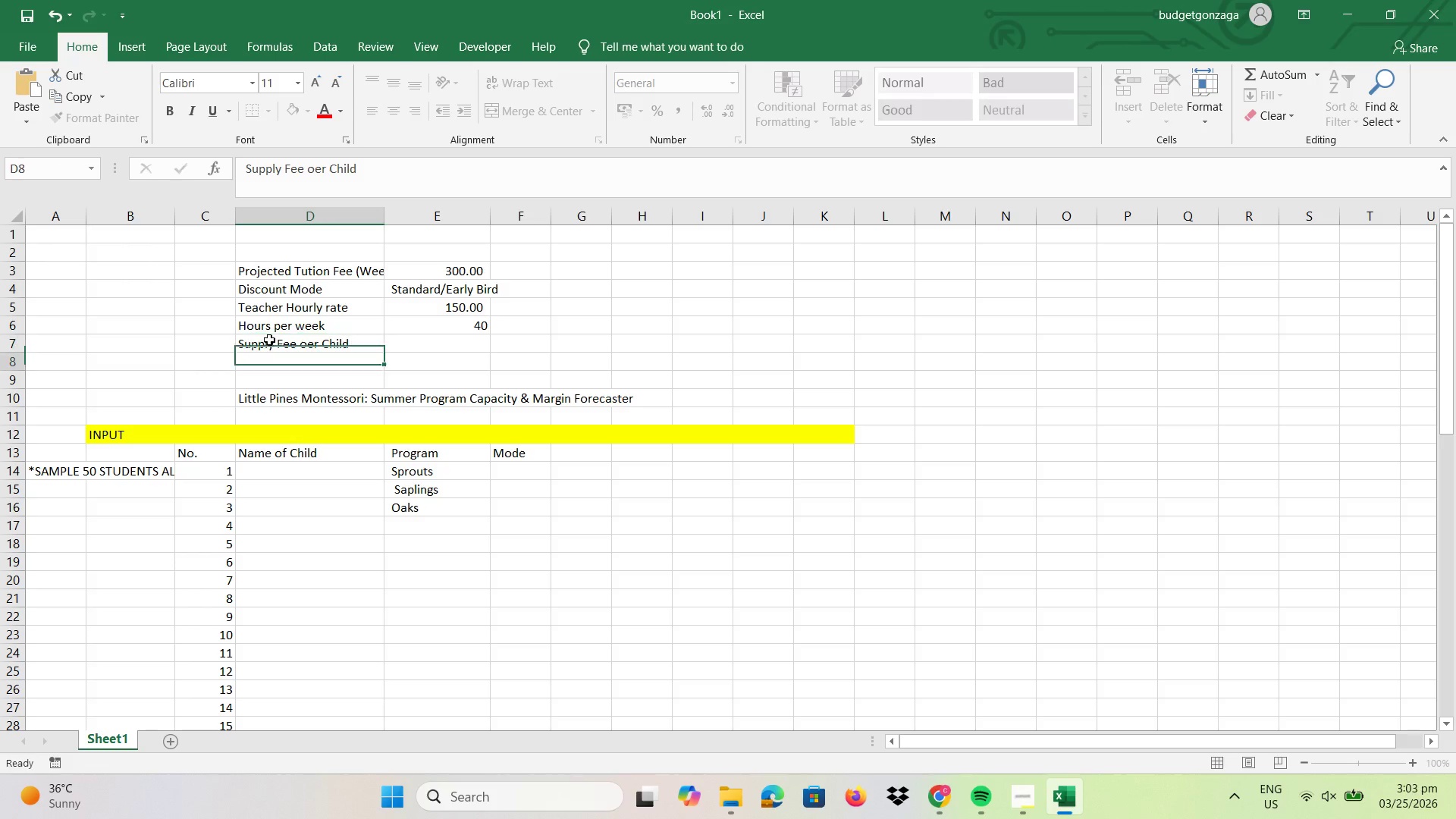 
key(Enter)
 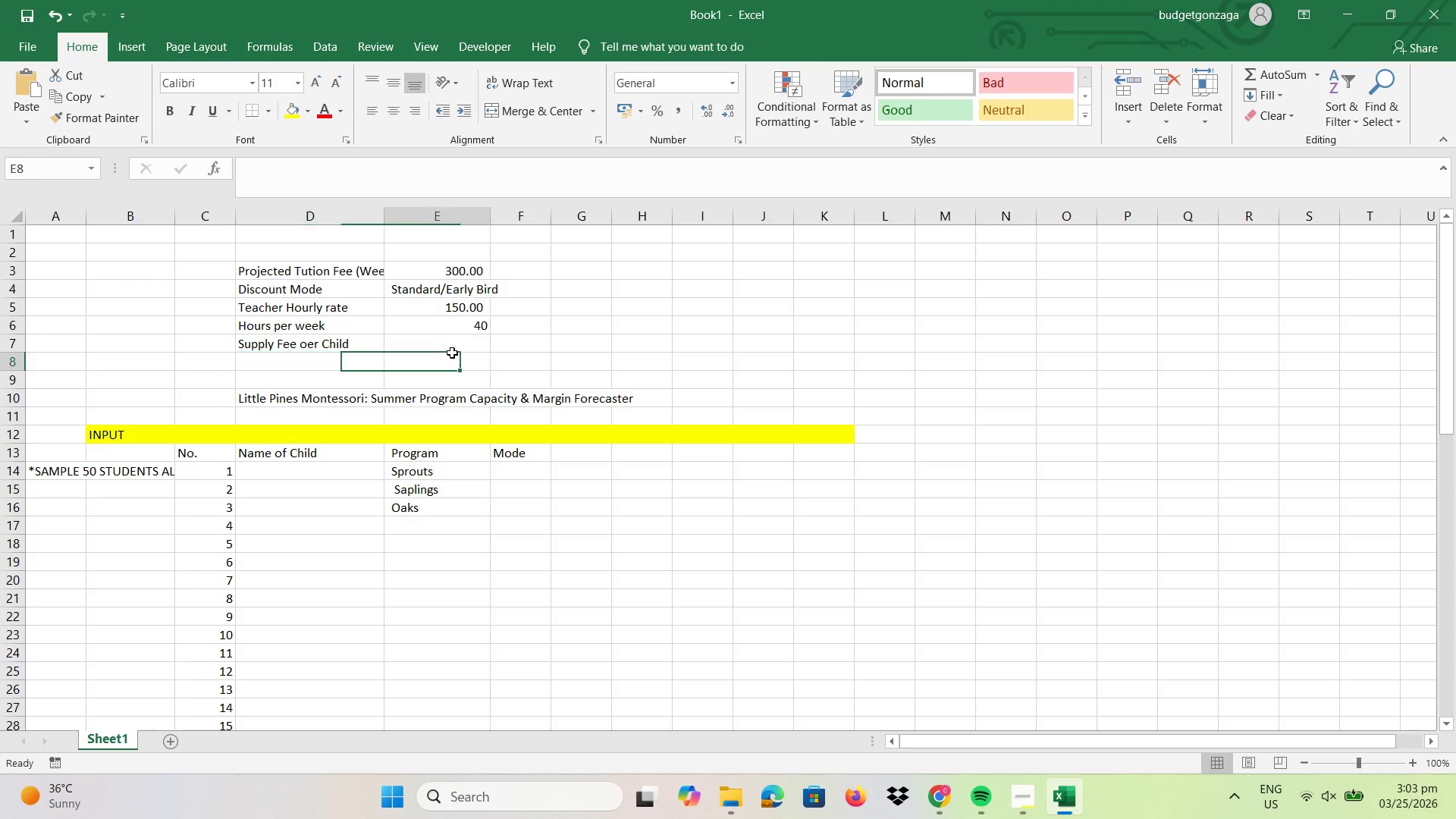 
double_click([455, 342])
 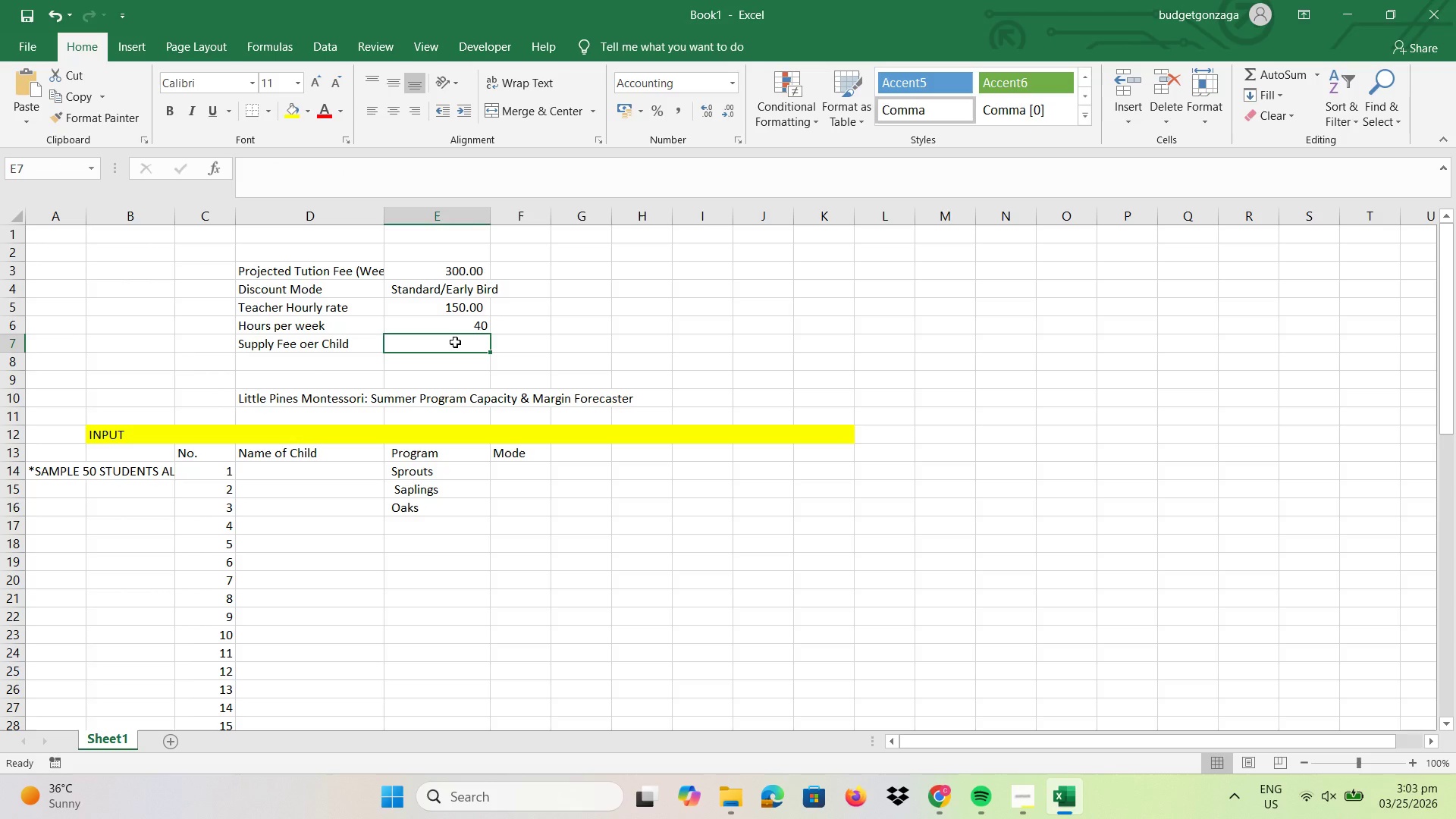 
key(Numpad5)
 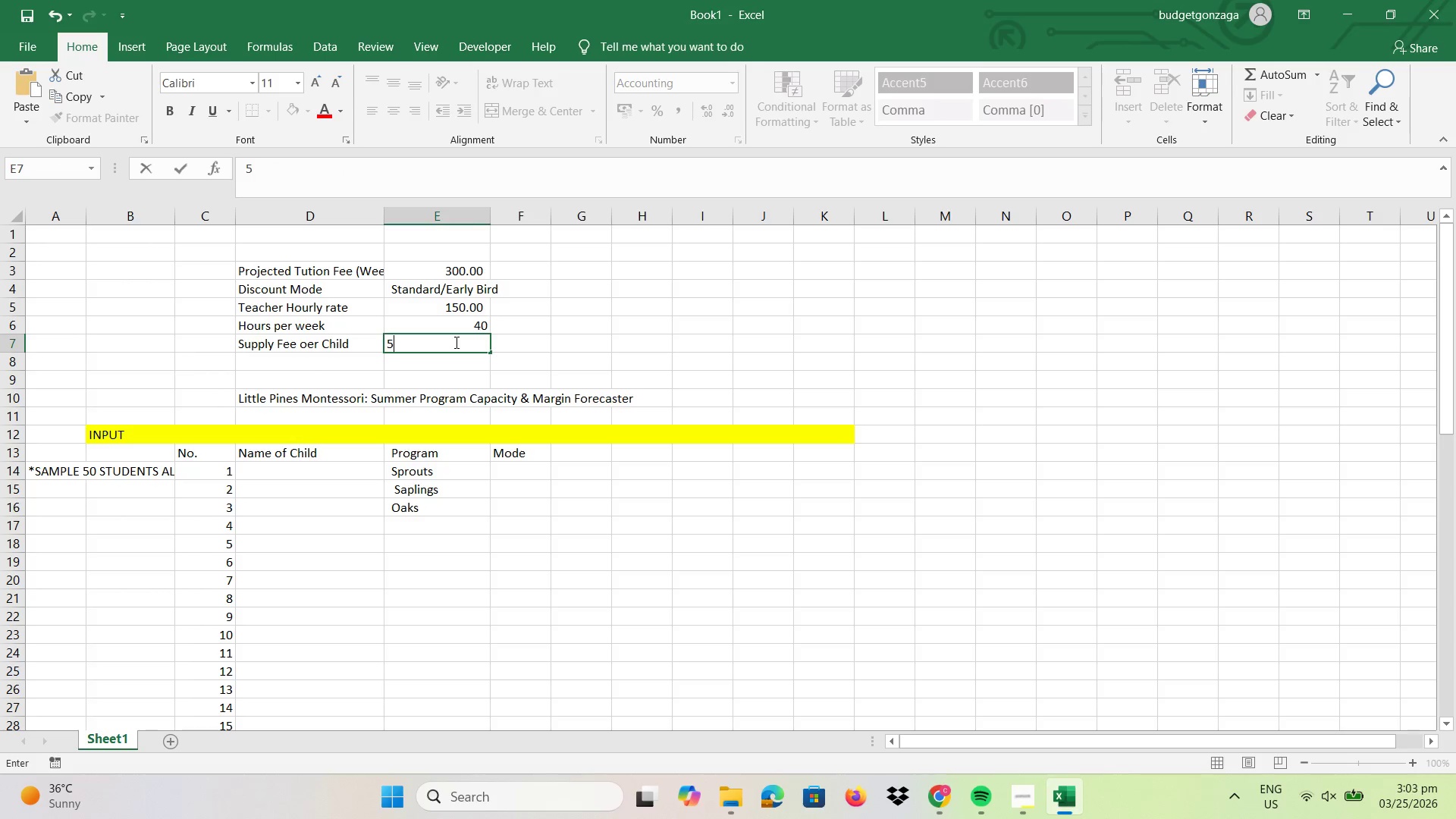 
key(Numpad0)
 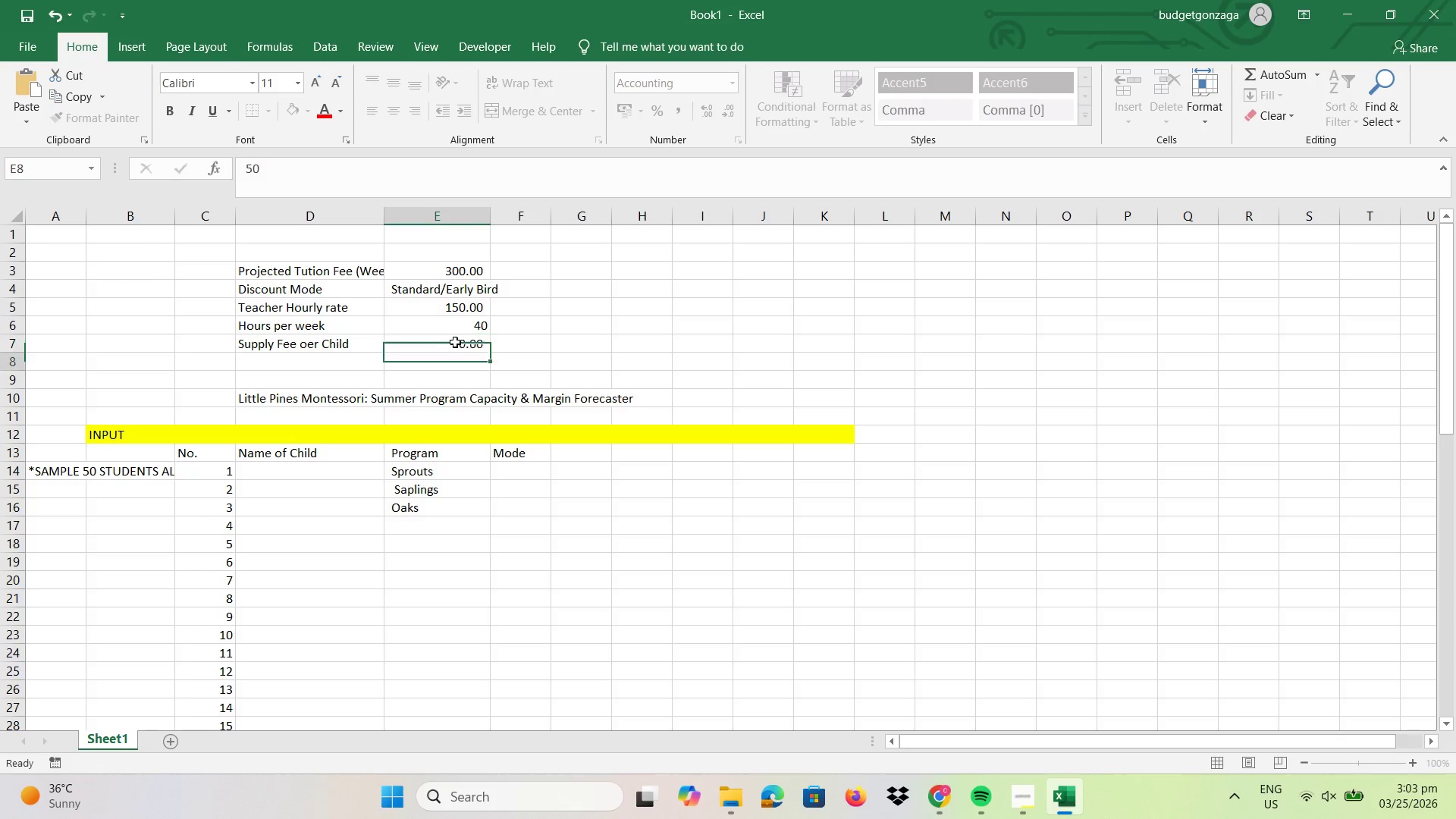 
key(NumpadEnter)
 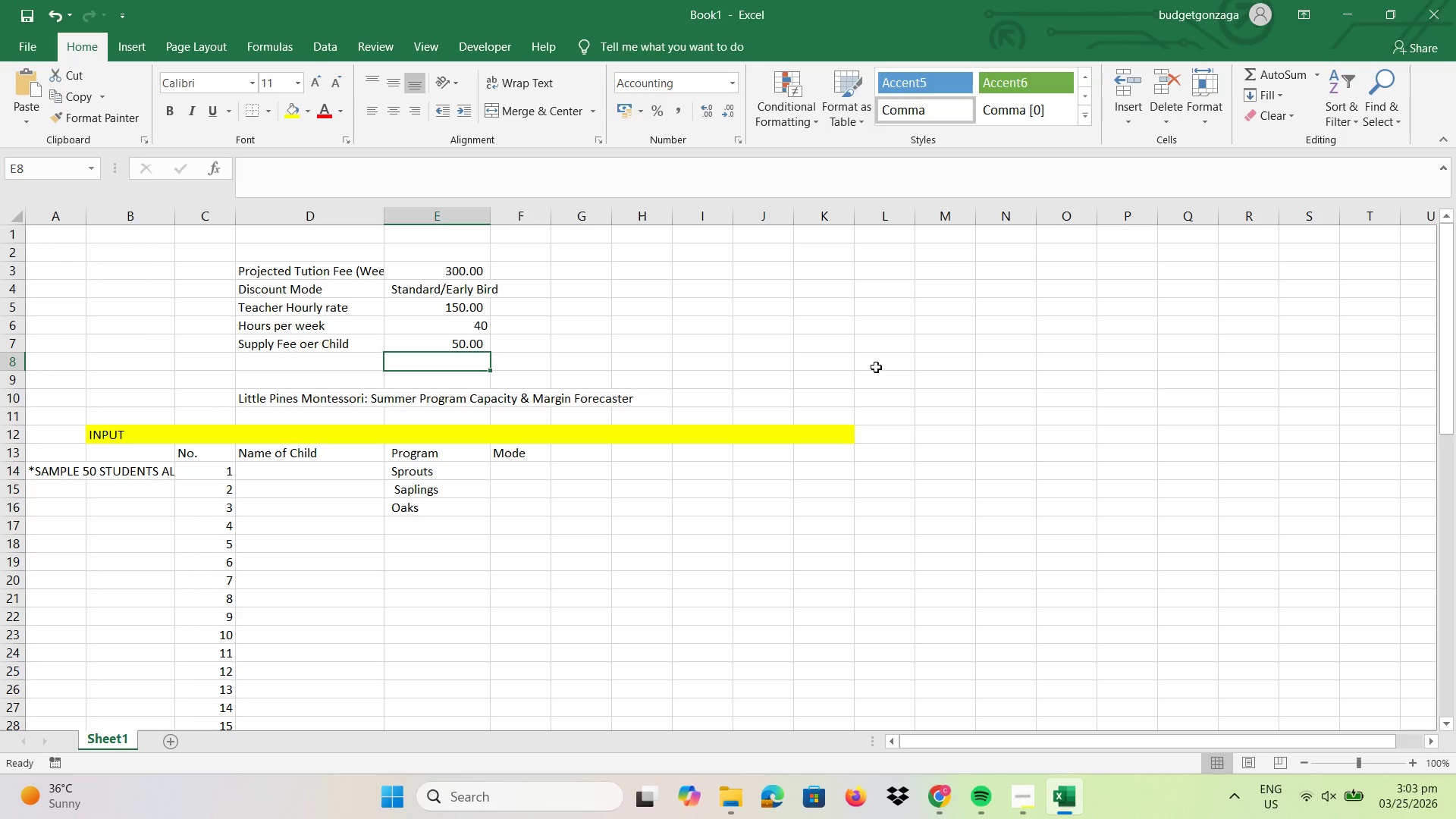 
left_click([749, 330])
 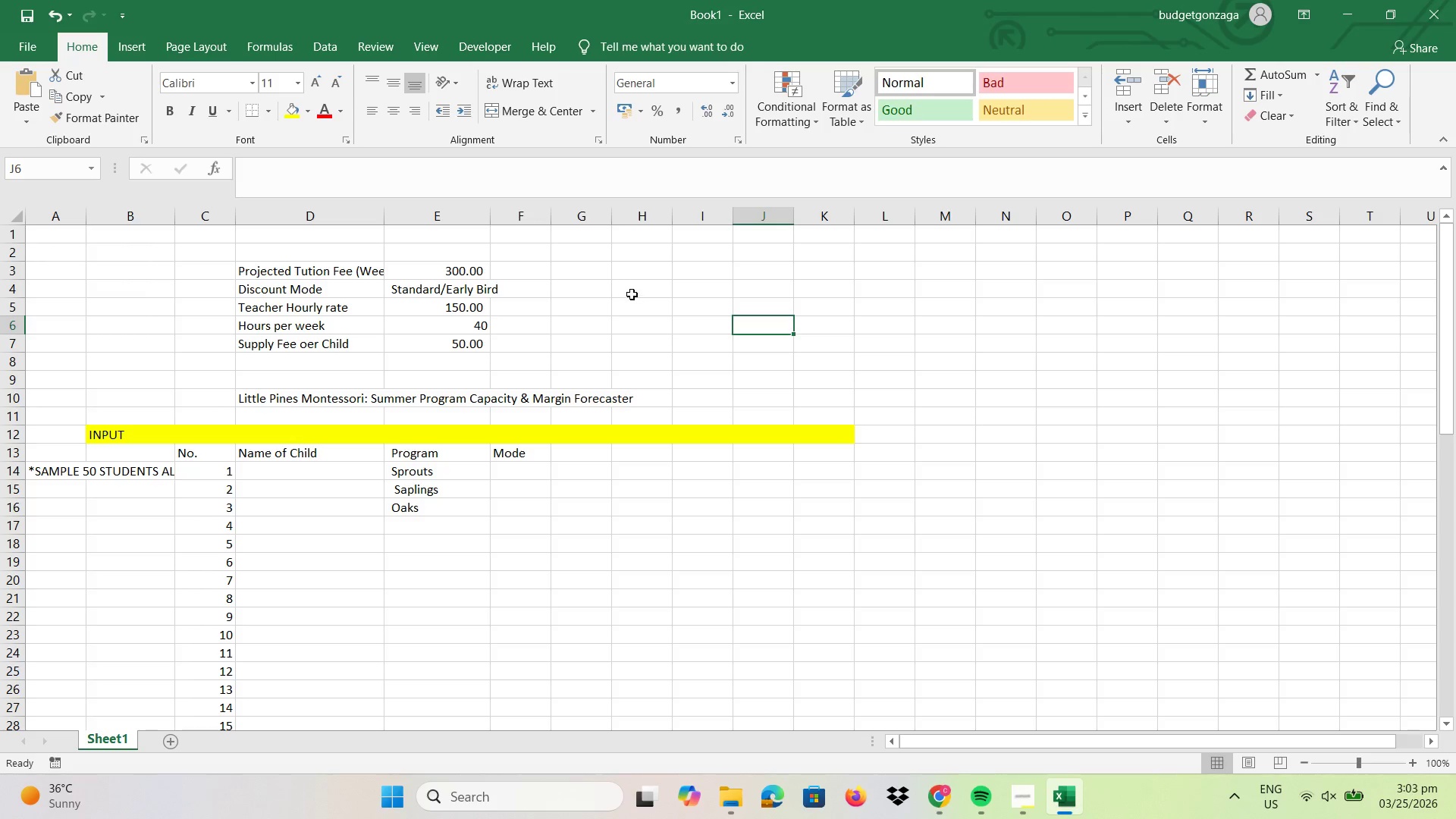 
scroll: coordinate [644, 269], scroll_direction: none, amount: 0.0
 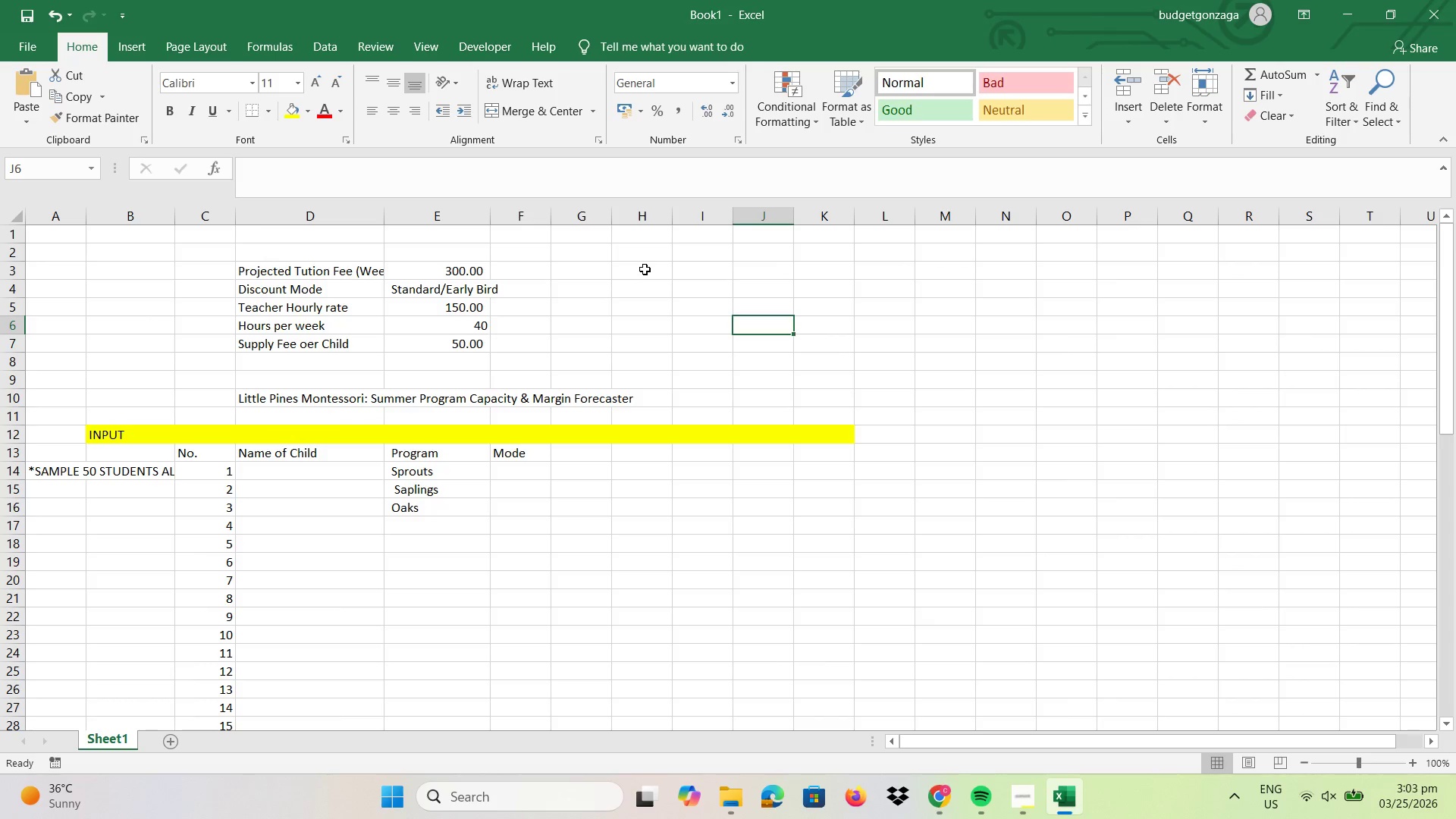 
left_click([645, 269])
 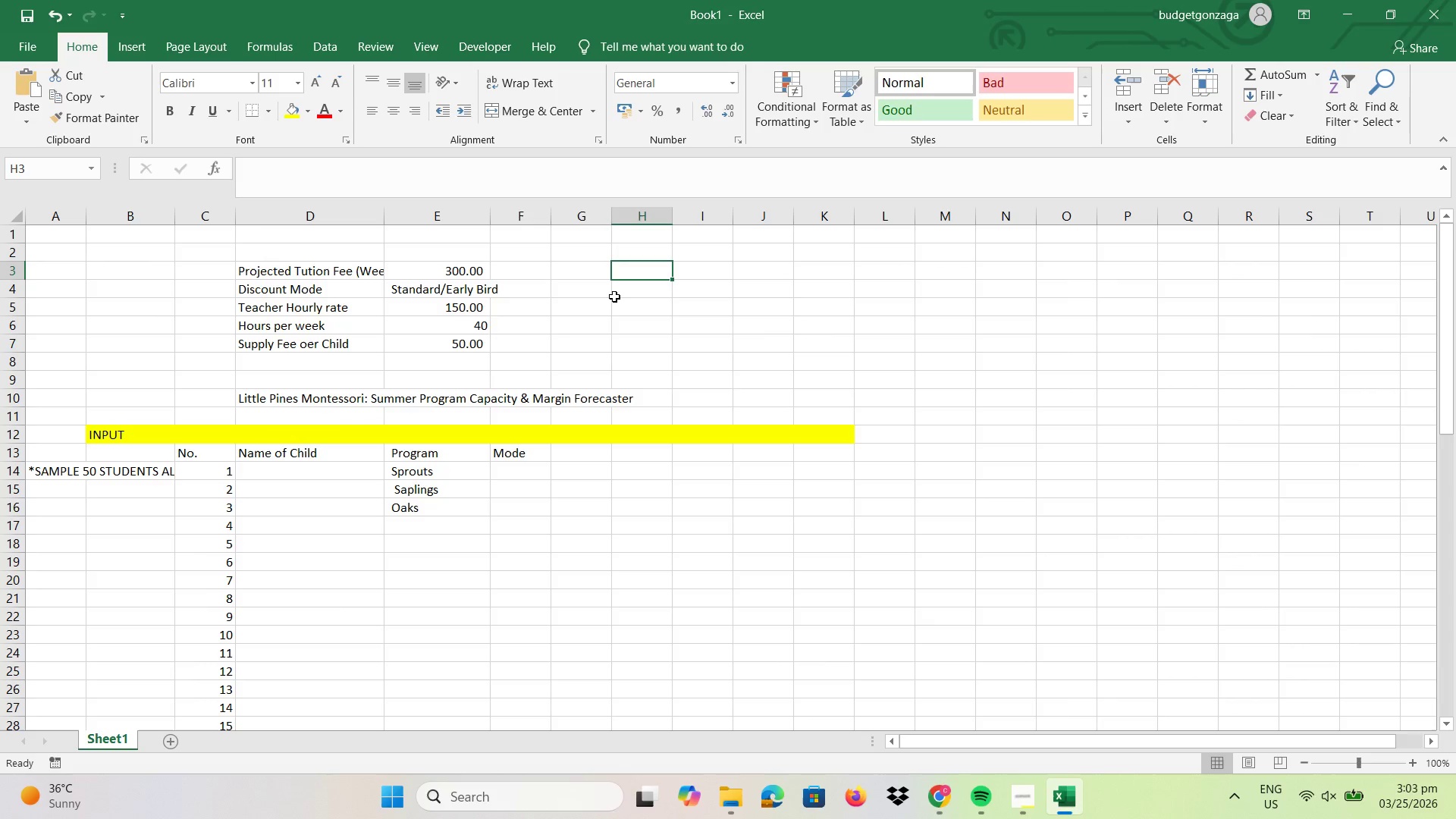 
scroll: coordinate [534, 375], scroll_direction: down, amount: 1.0
 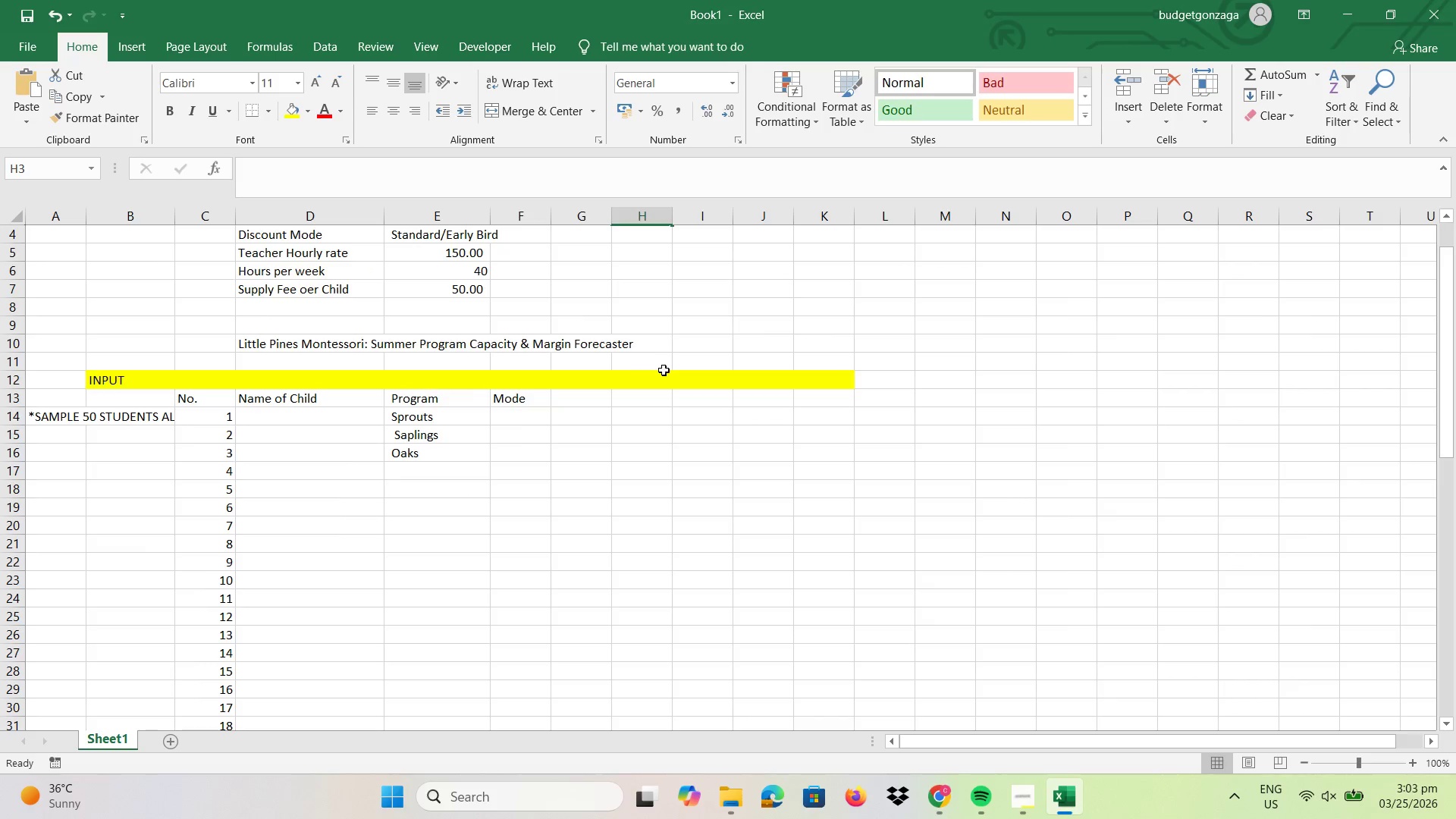 
scroll: coordinate [664, 371], scroll_direction: up, amount: 3.0
 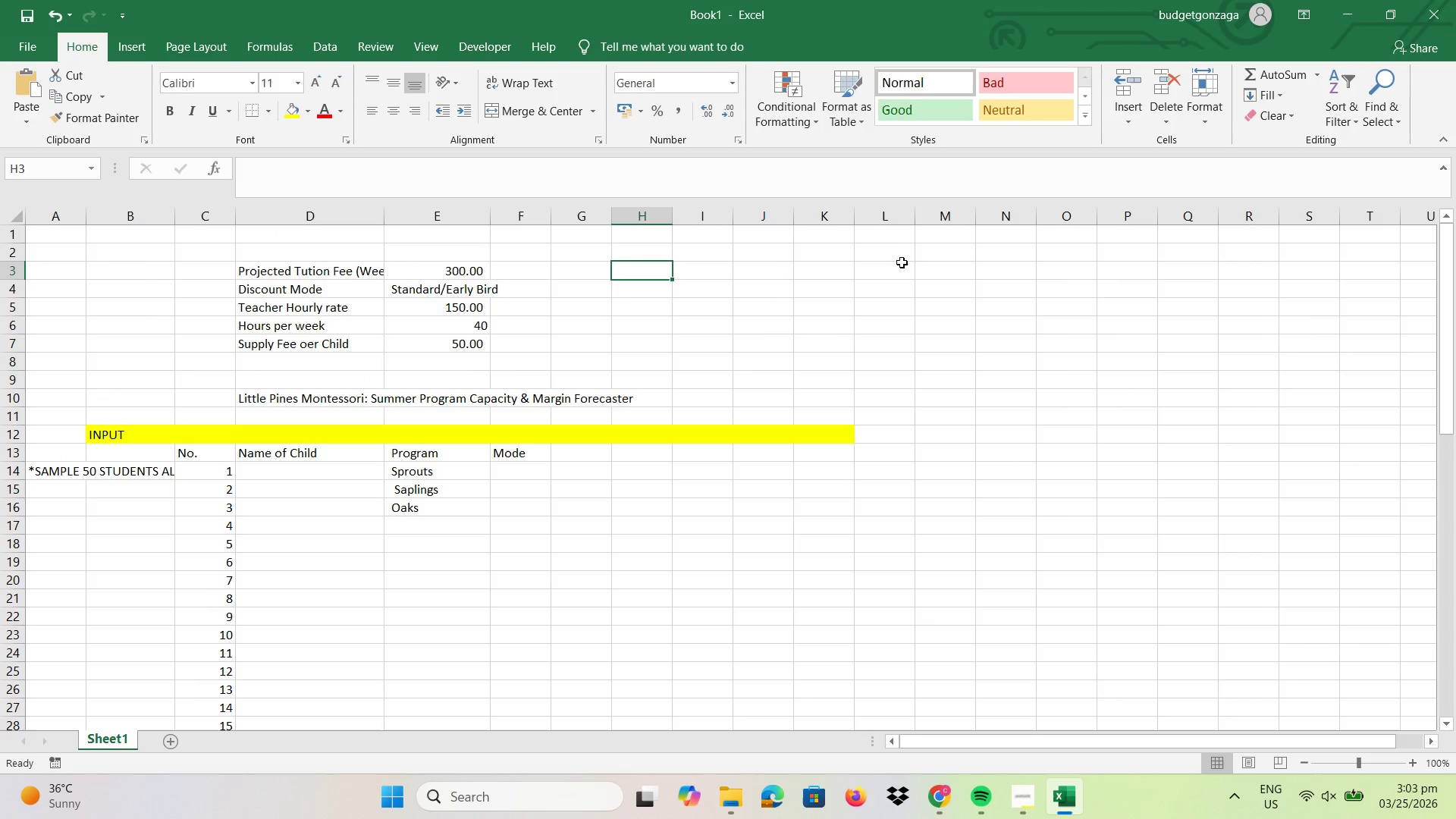 
left_click([907, 270])
 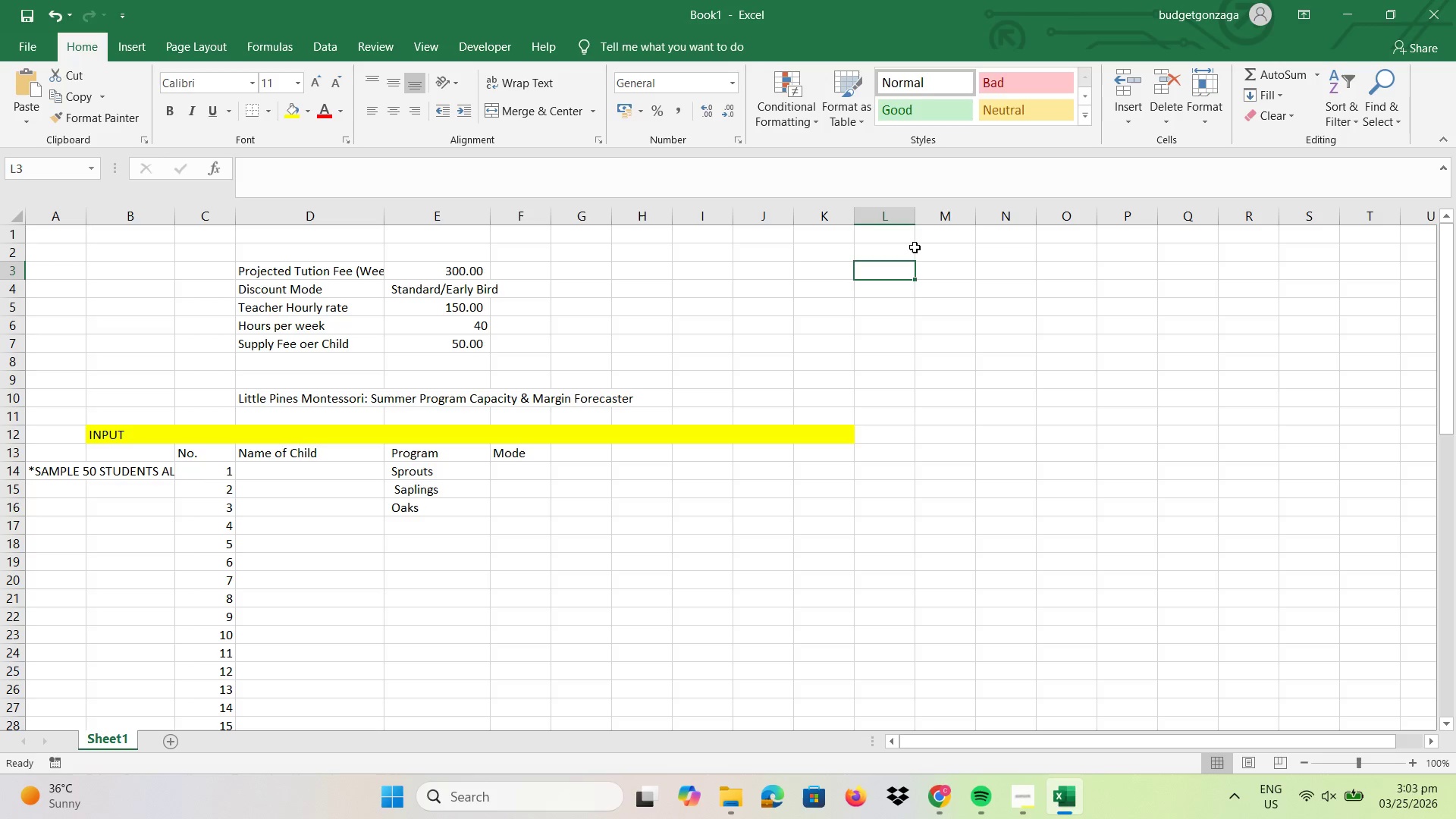 
left_click([930, 252])
 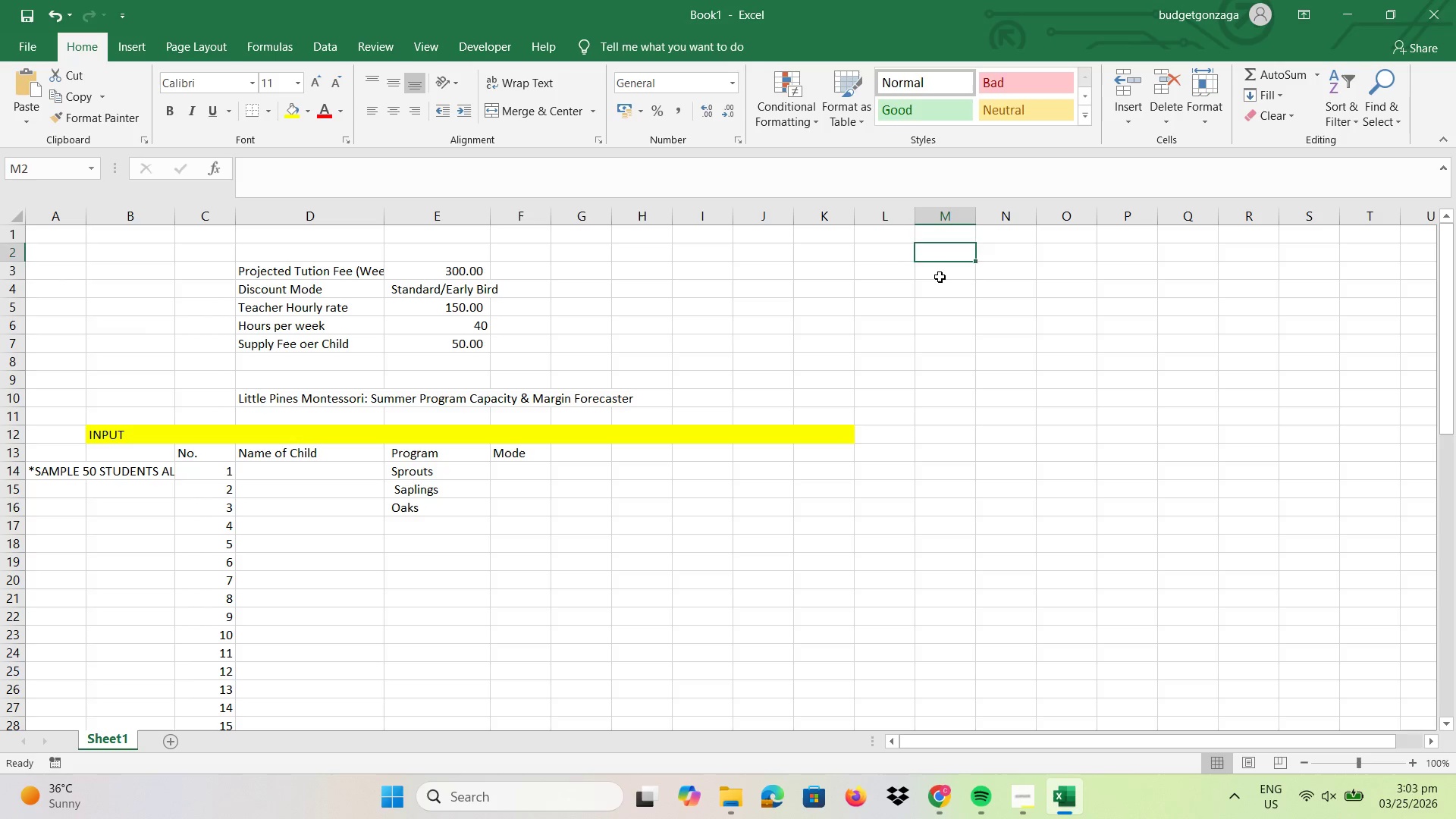 
left_click([940, 277])
 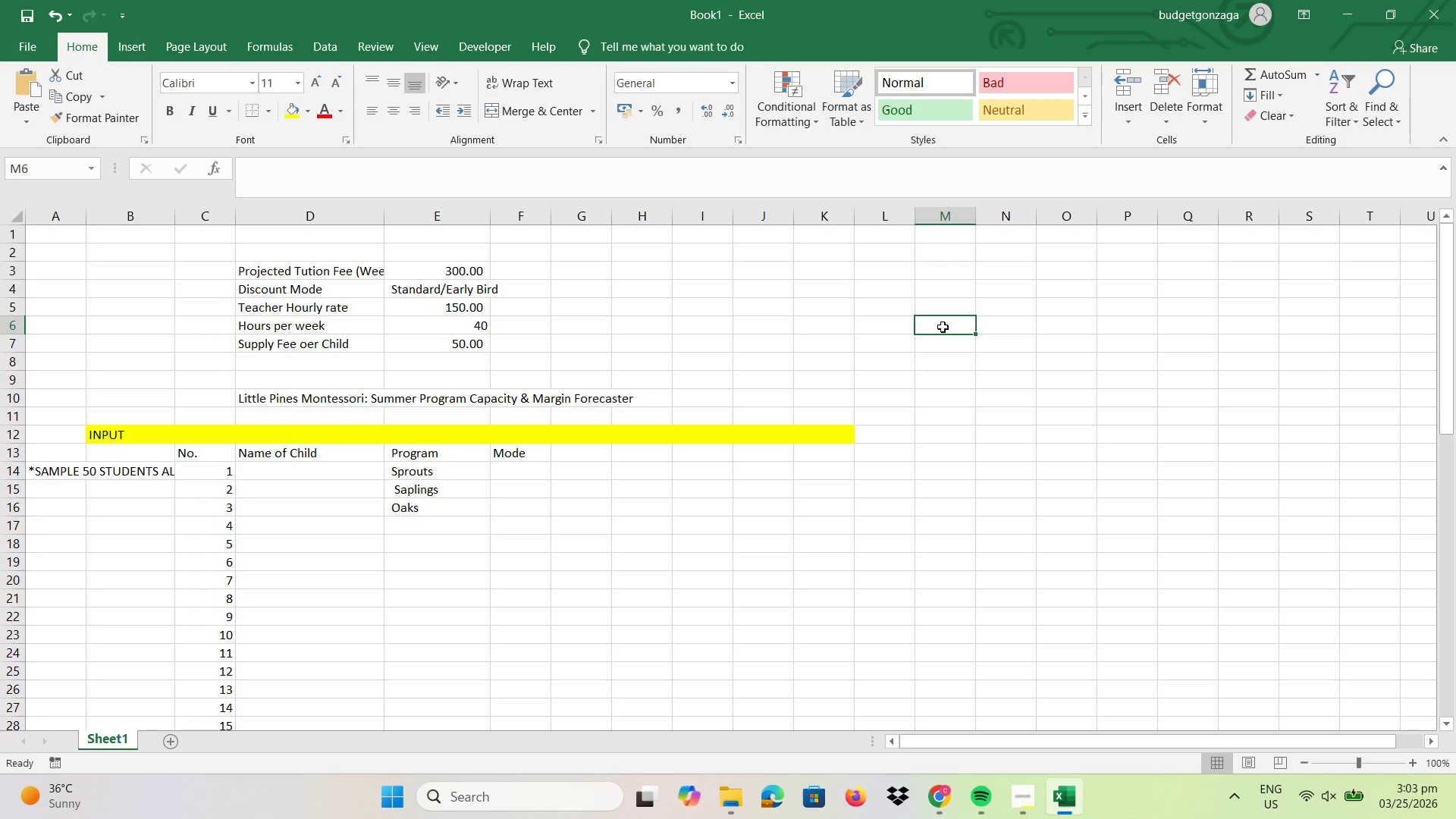 
left_click([943, 325])
 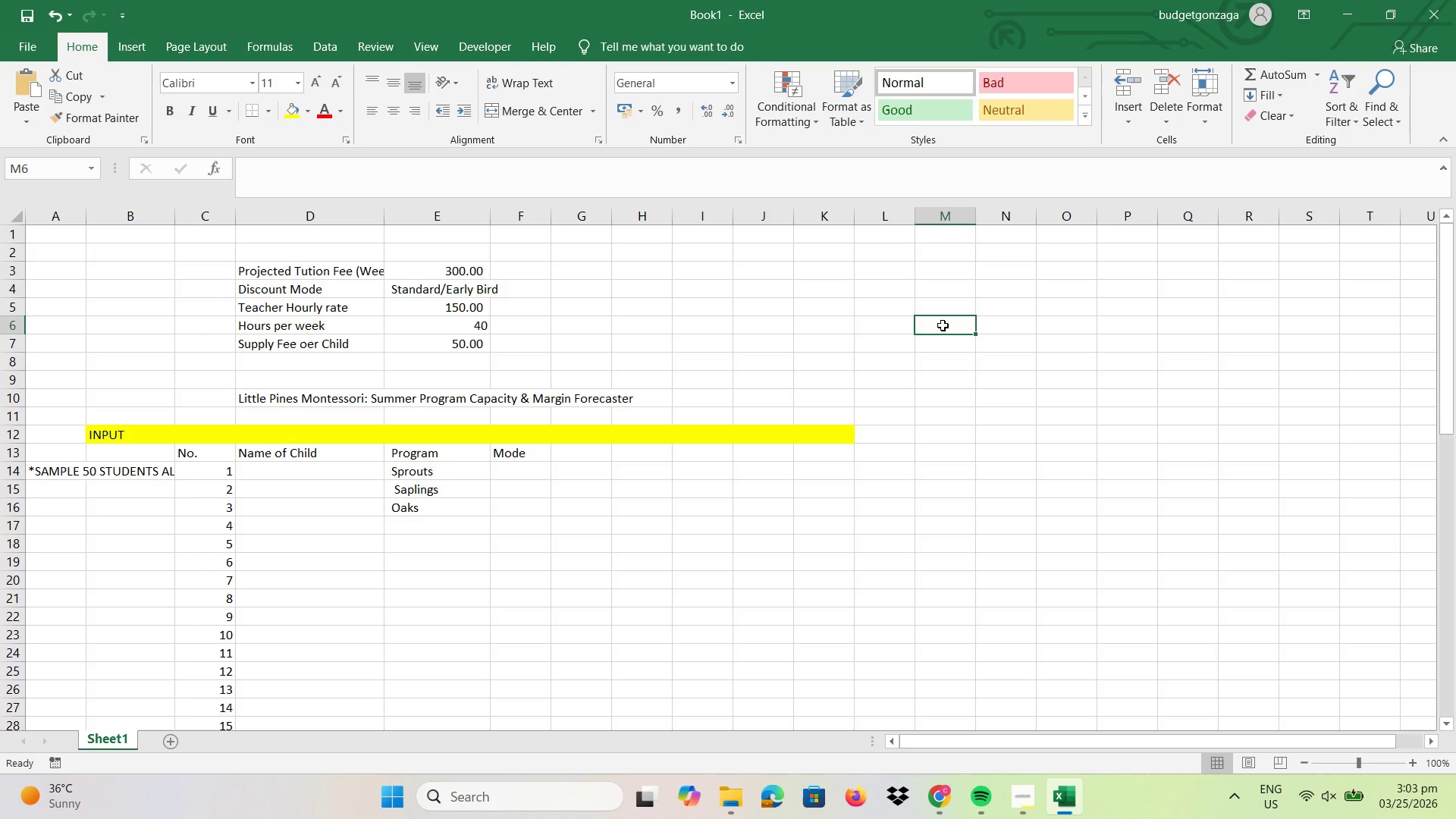 
hold_key(key=ShiftLeft, duration=0.39)
 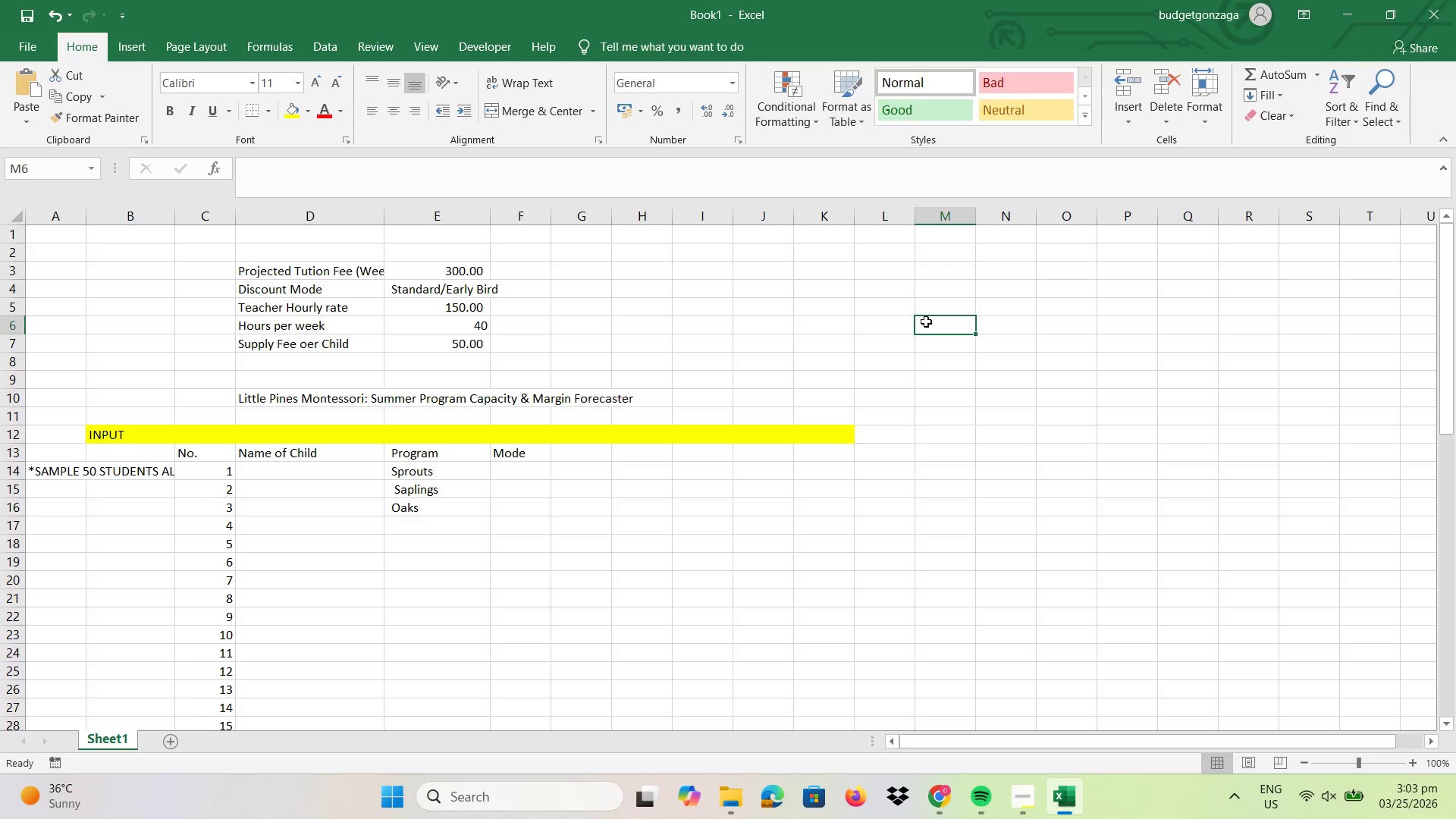 
left_click([924, 321])
 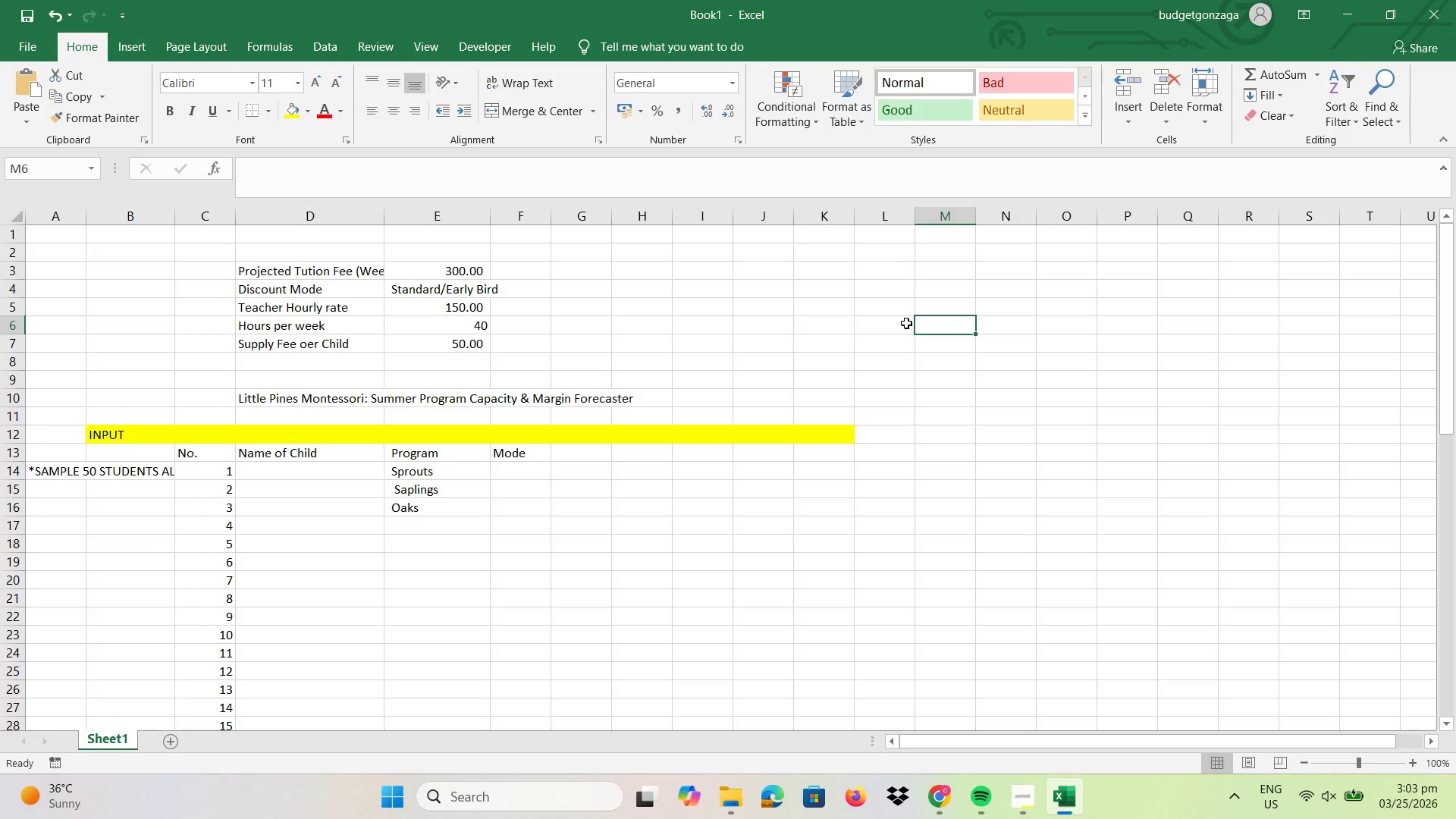 
left_click([905, 323])
 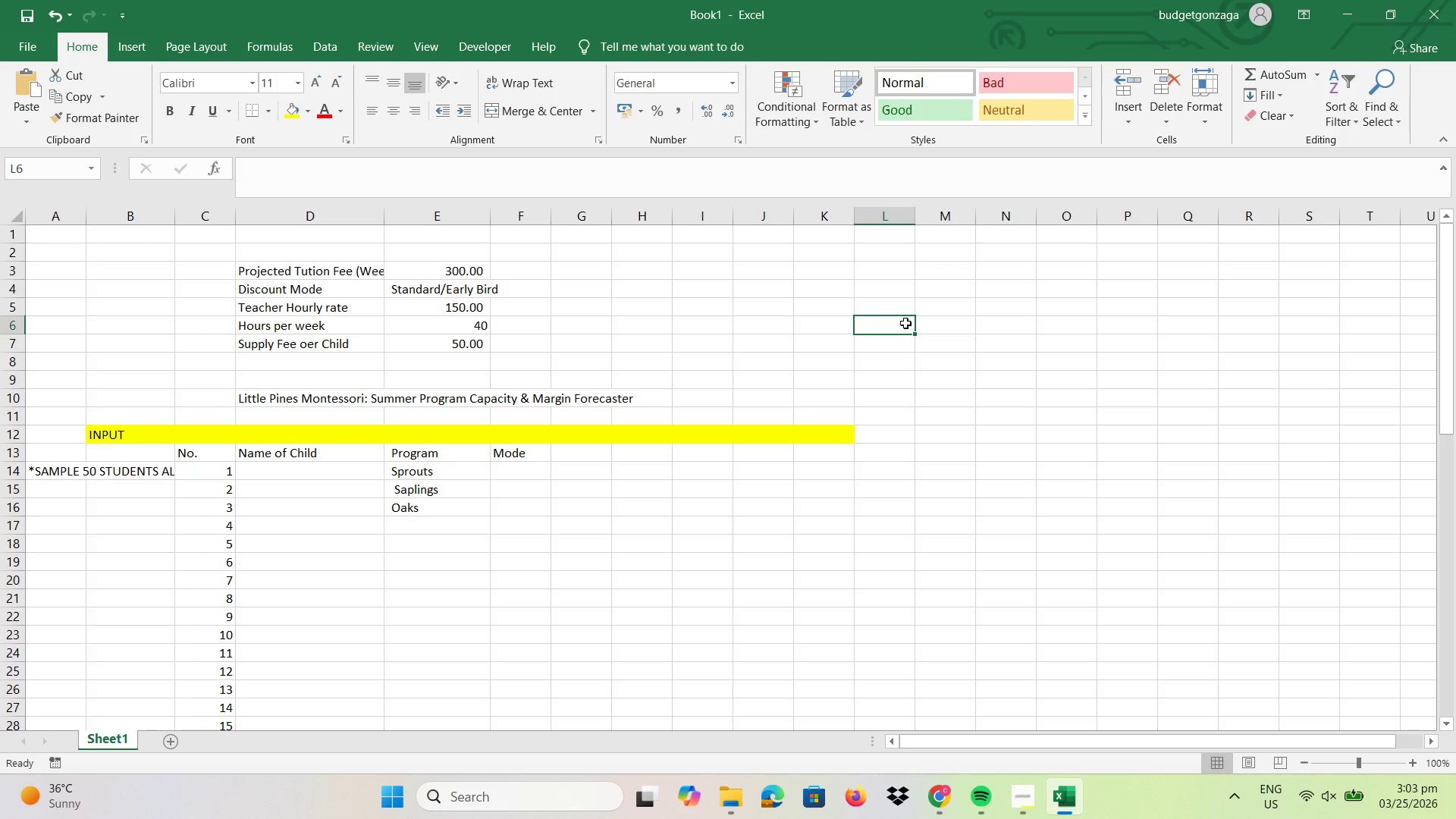 
type(Build Ca)
key(Backspace)
key(Backspace)
key(Backspace)
key(Backspace)
key(Backspace)
key(Backspace)
key(Backspace)
key(Backspace)
key(Backspace)
type(Teachers)
key(Backspace)
type( Ratios)
key(Backspace)
type( per Child)
key(Backspace)
key(Backspace)
key(Backspace)
key(Backspace)
key(Backspace)
type(Program)
 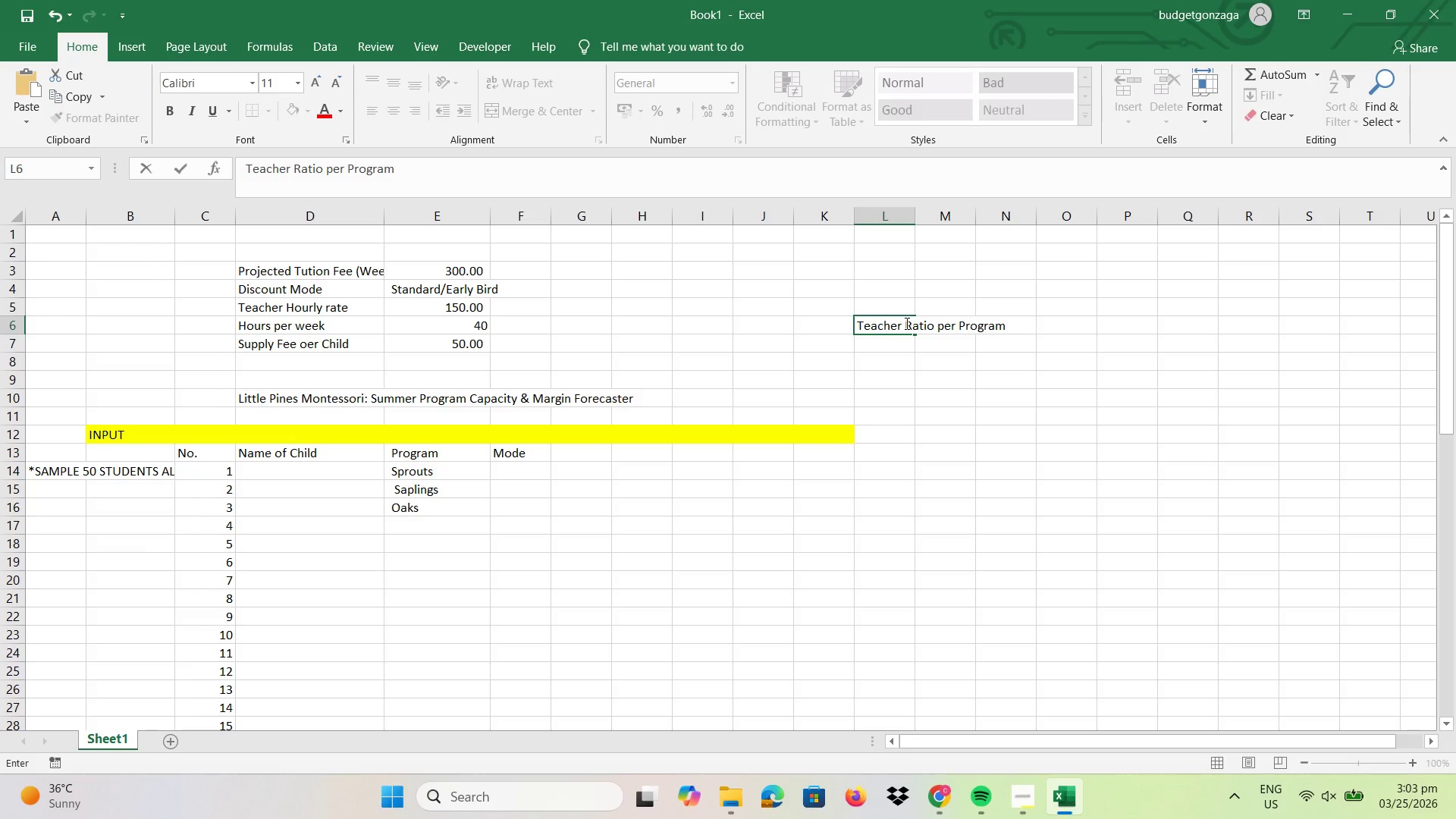 
left_click([910, 366])
 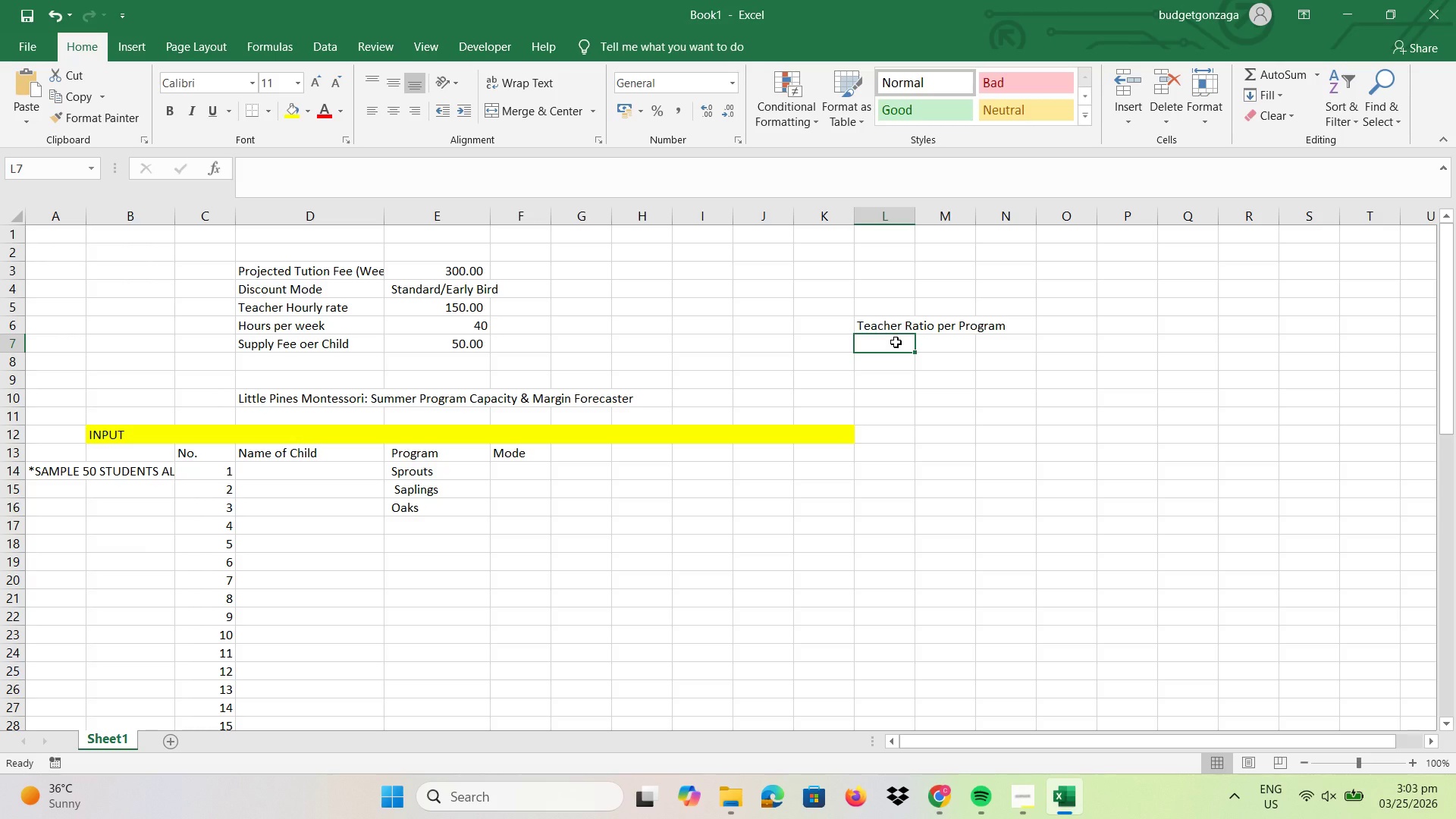 
type(Program)
 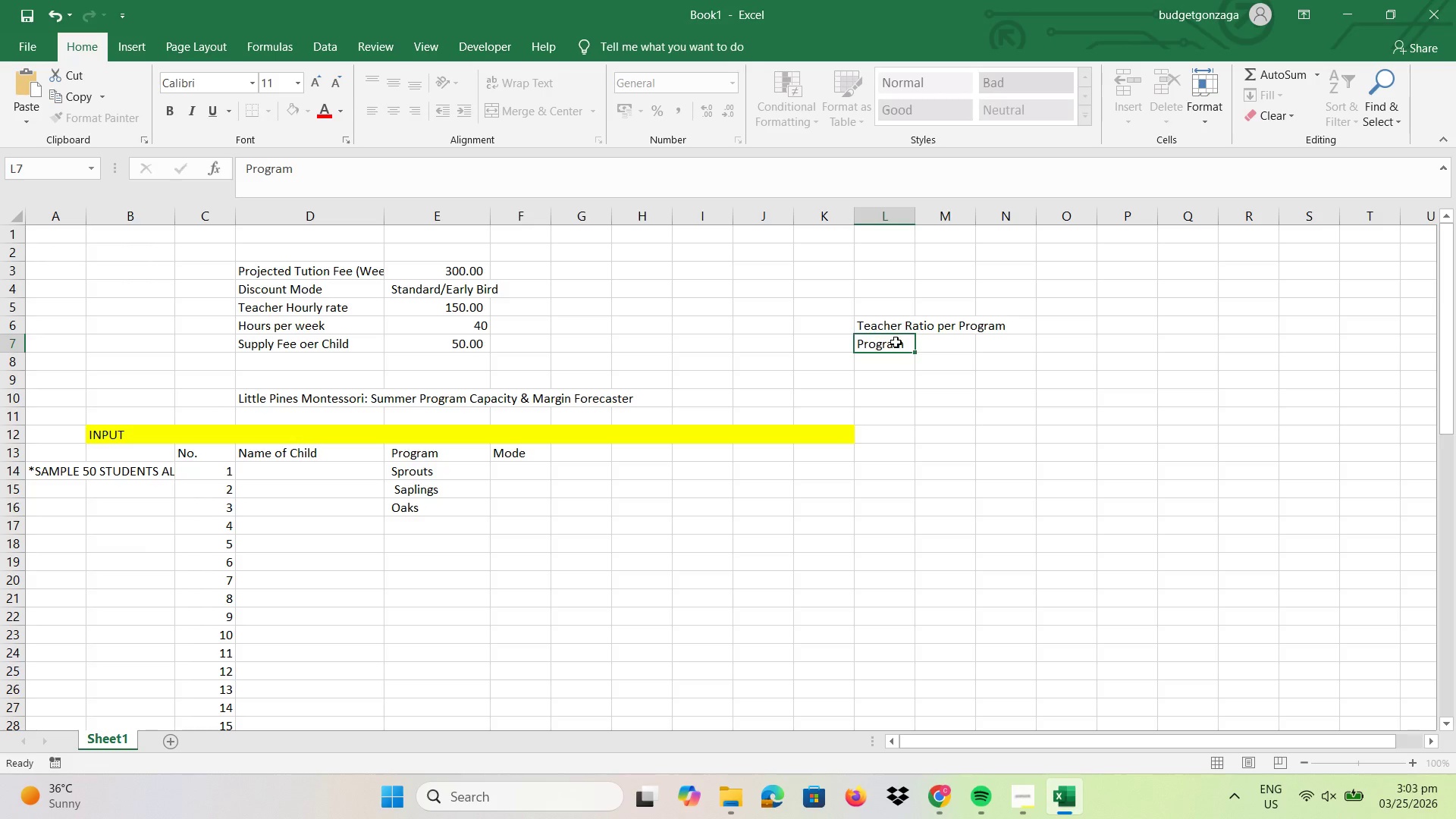 
key(Enter)
 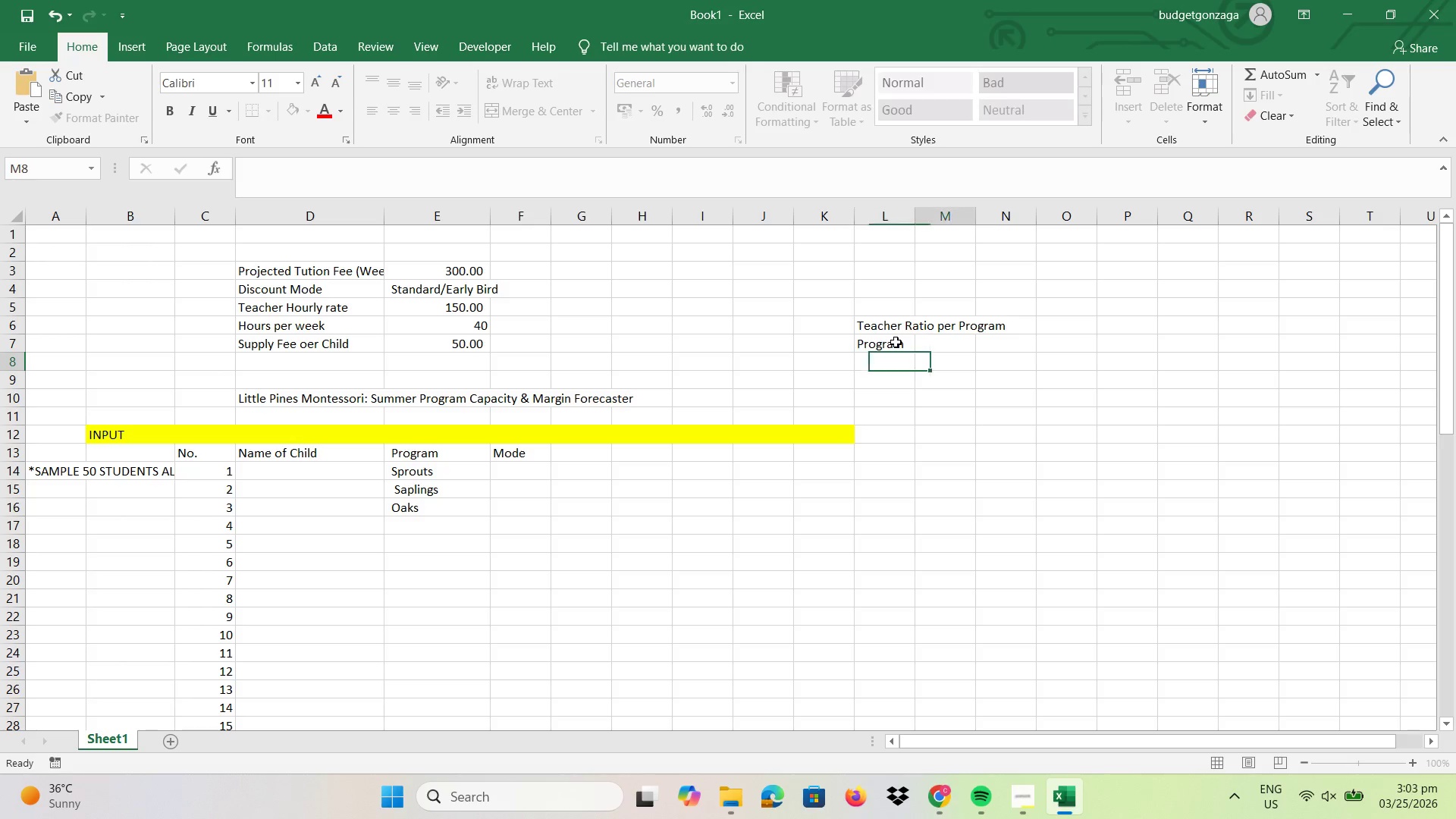 
key(Tab)
 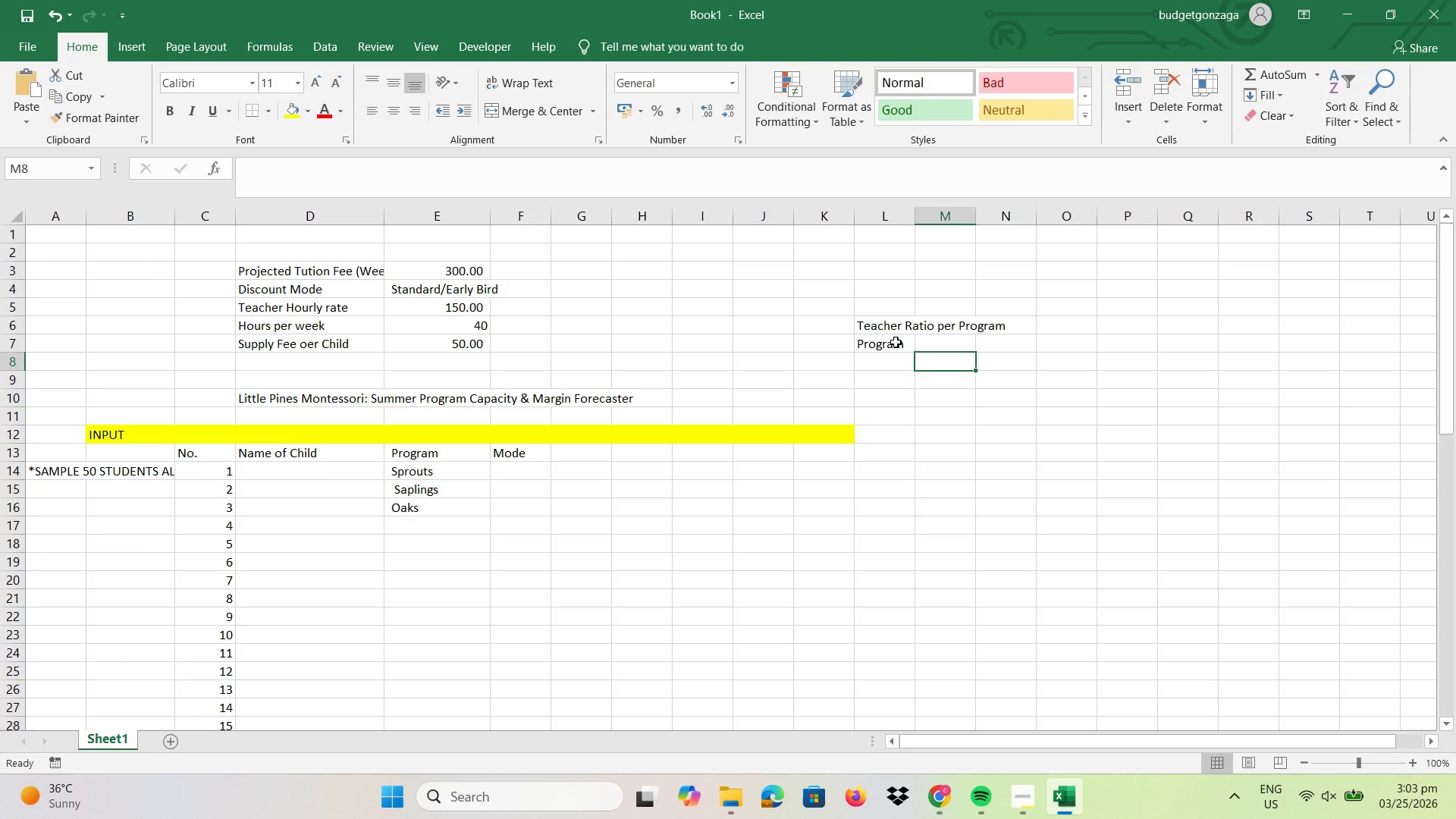 
key(ArrowUp)
 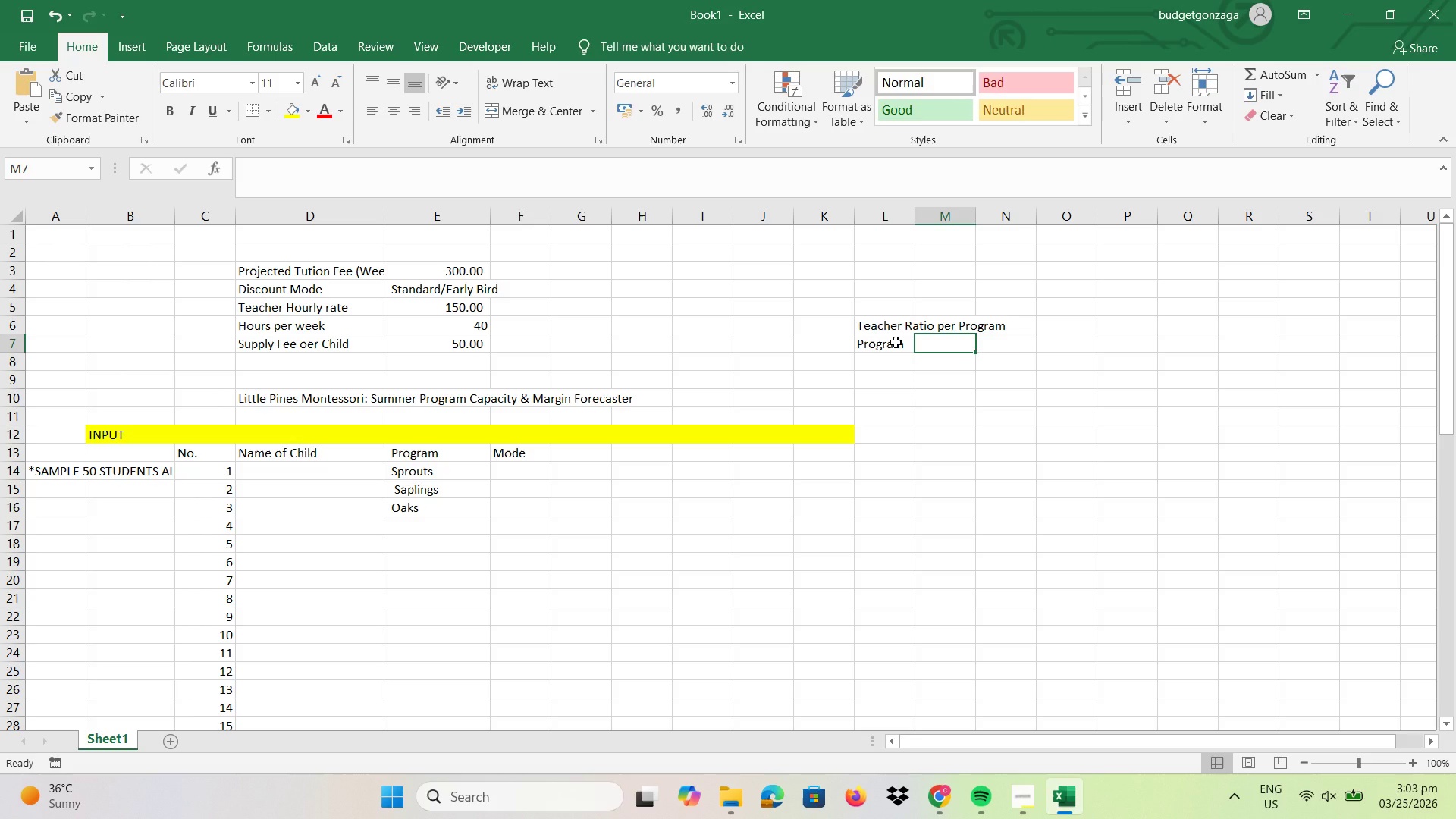 
type(Enrollmenr)
key(Backspace)
type(t)
 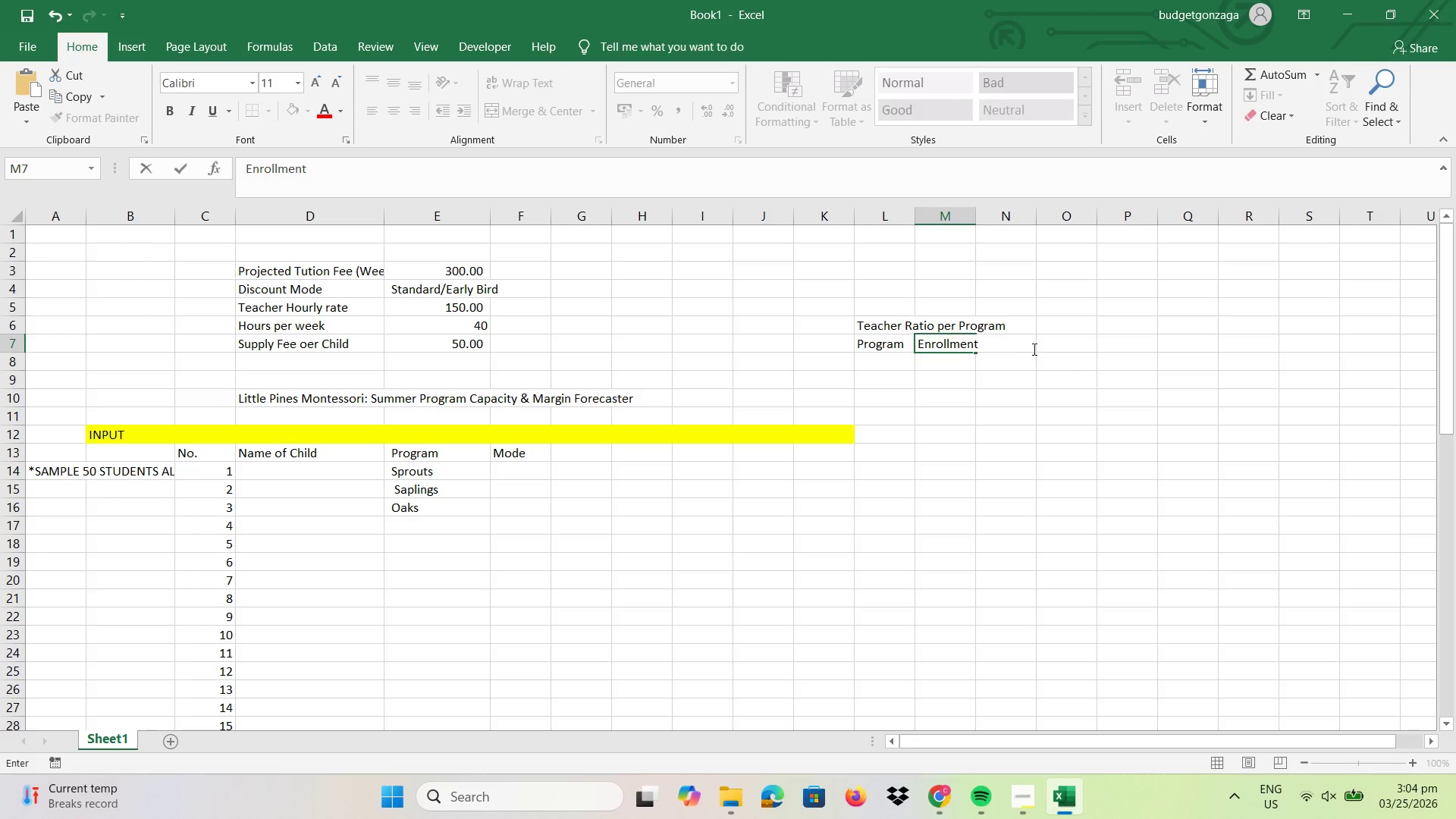 
left_click_drag(start_coordinate=[996, 396], to_coordinate=[1003, 383])
 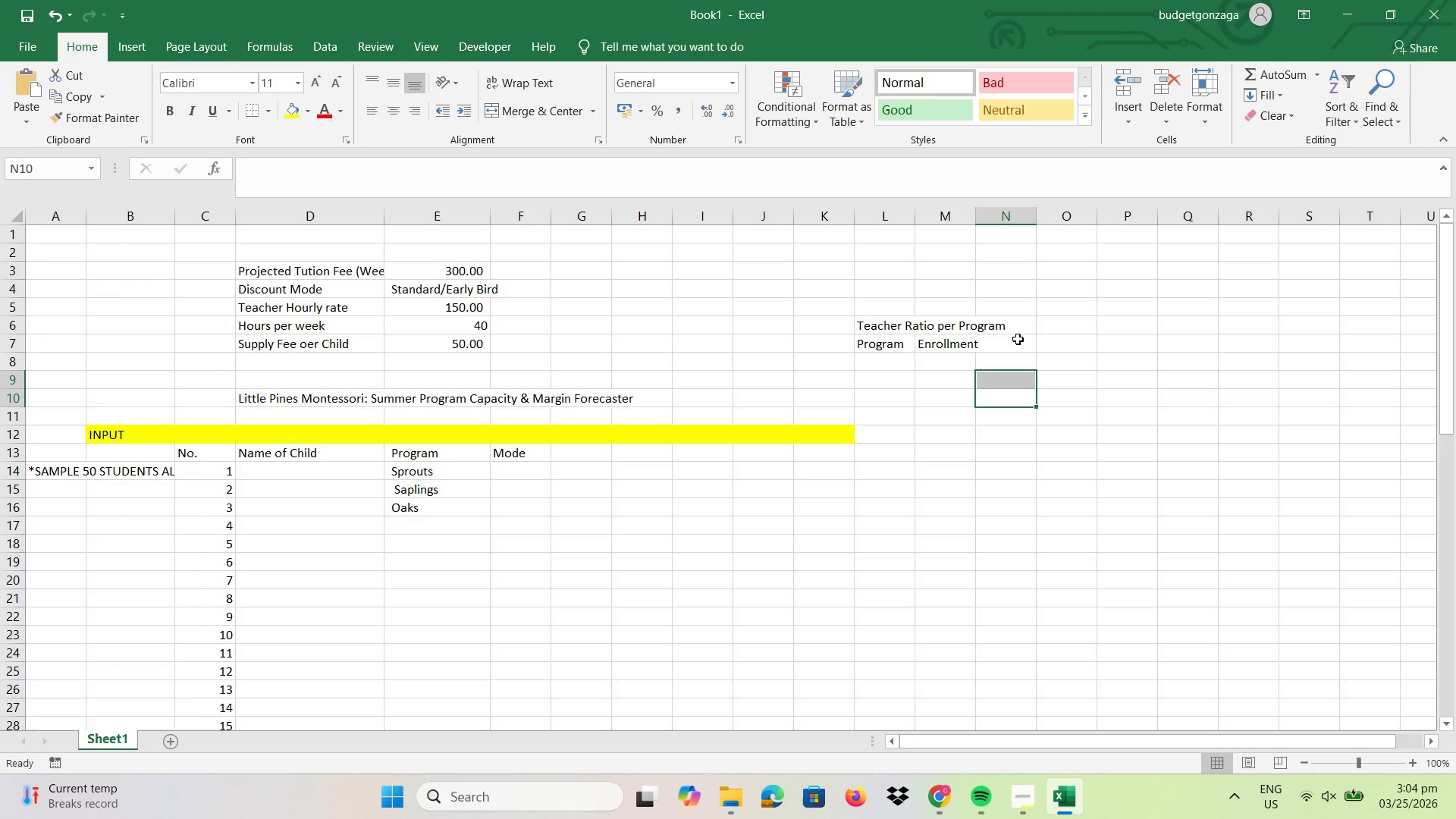 
left_click([1018, 340])
 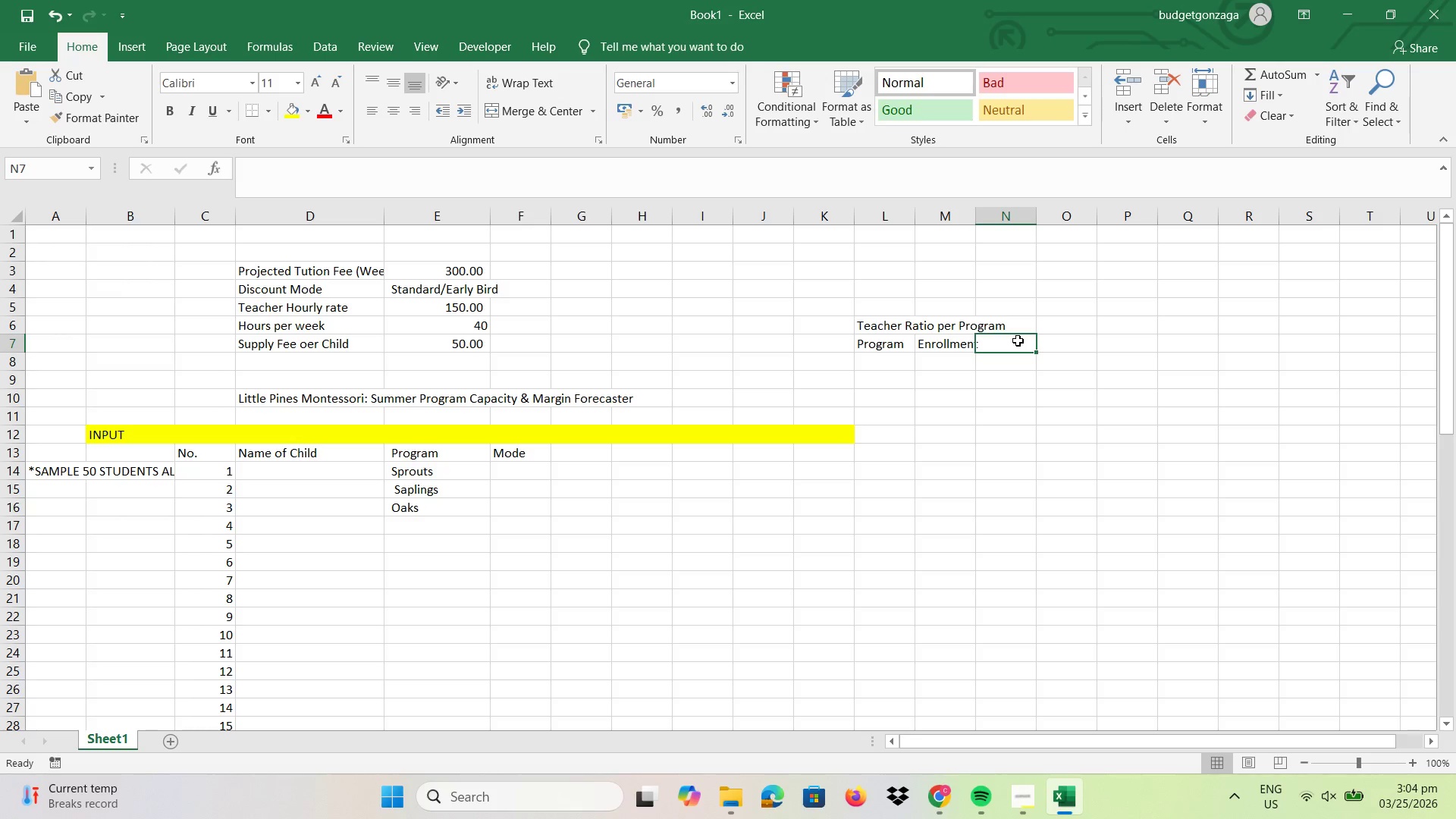 
type(Ratio)
key(Tab)
type(Teac)
key(Backspace)
key(Backspace)
key(Backspace)
key(Backspace)
key(Backspace)
type(No. ofTeacher's Needed)
 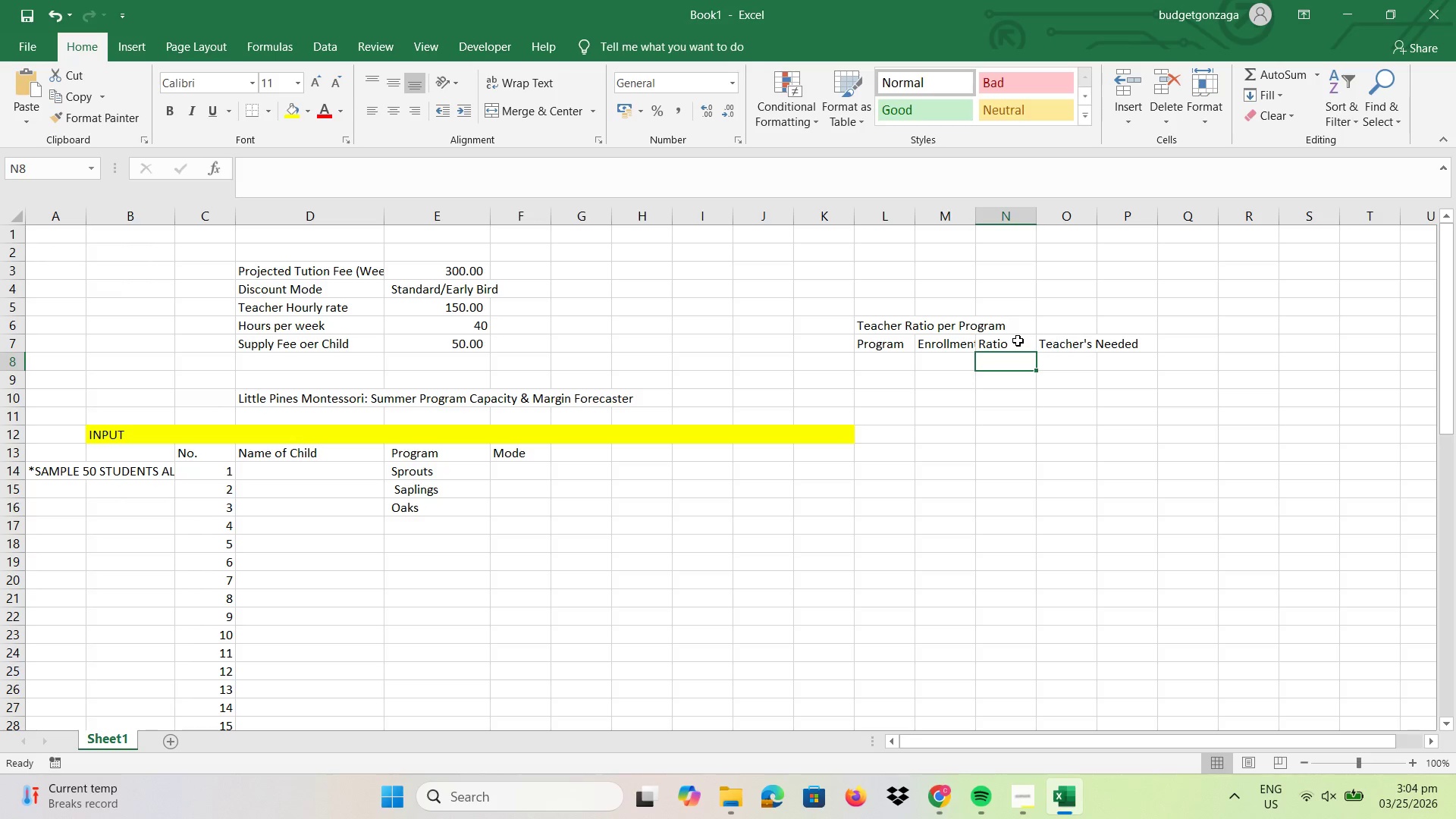 
 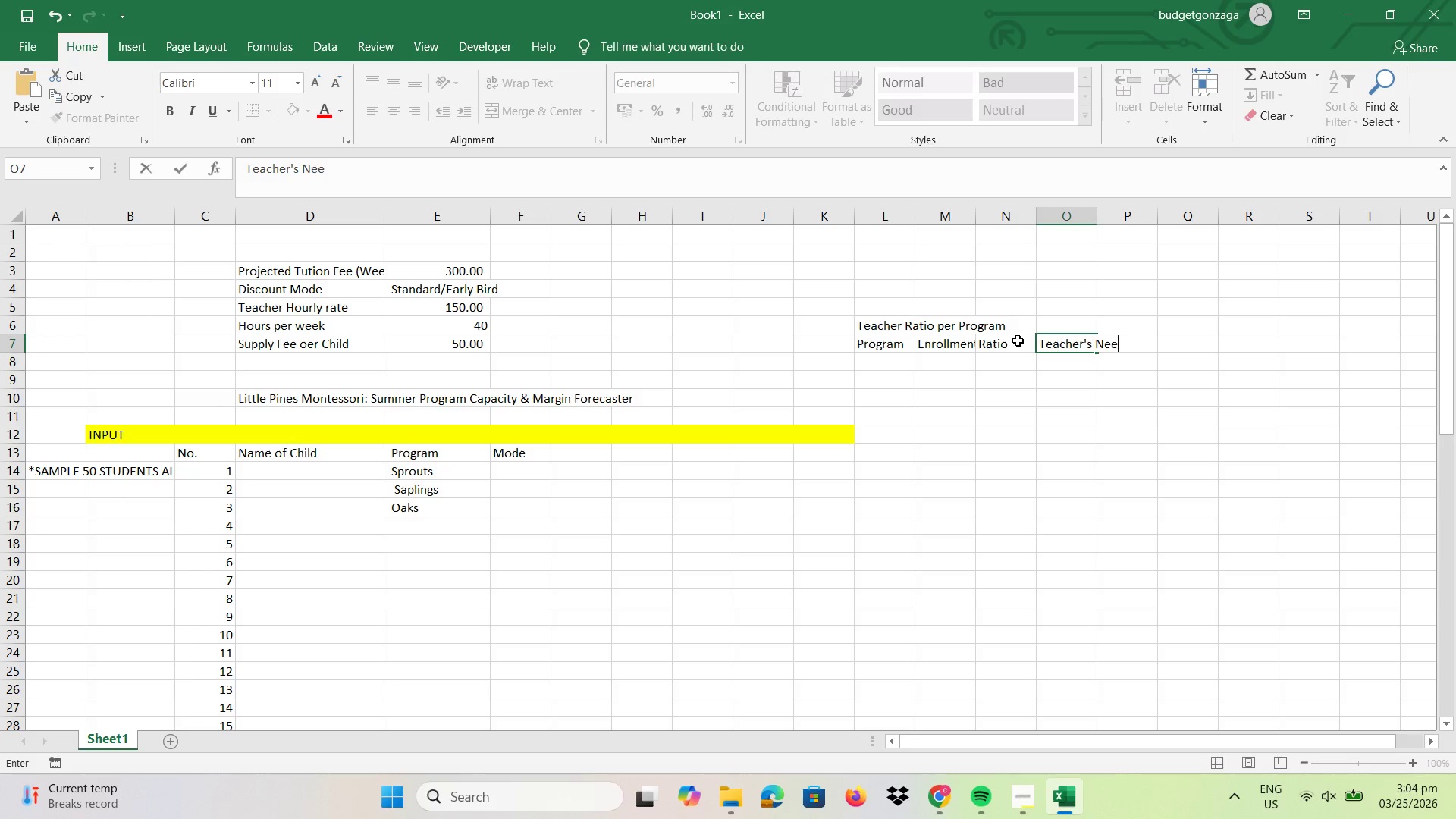 
key(Enter)
 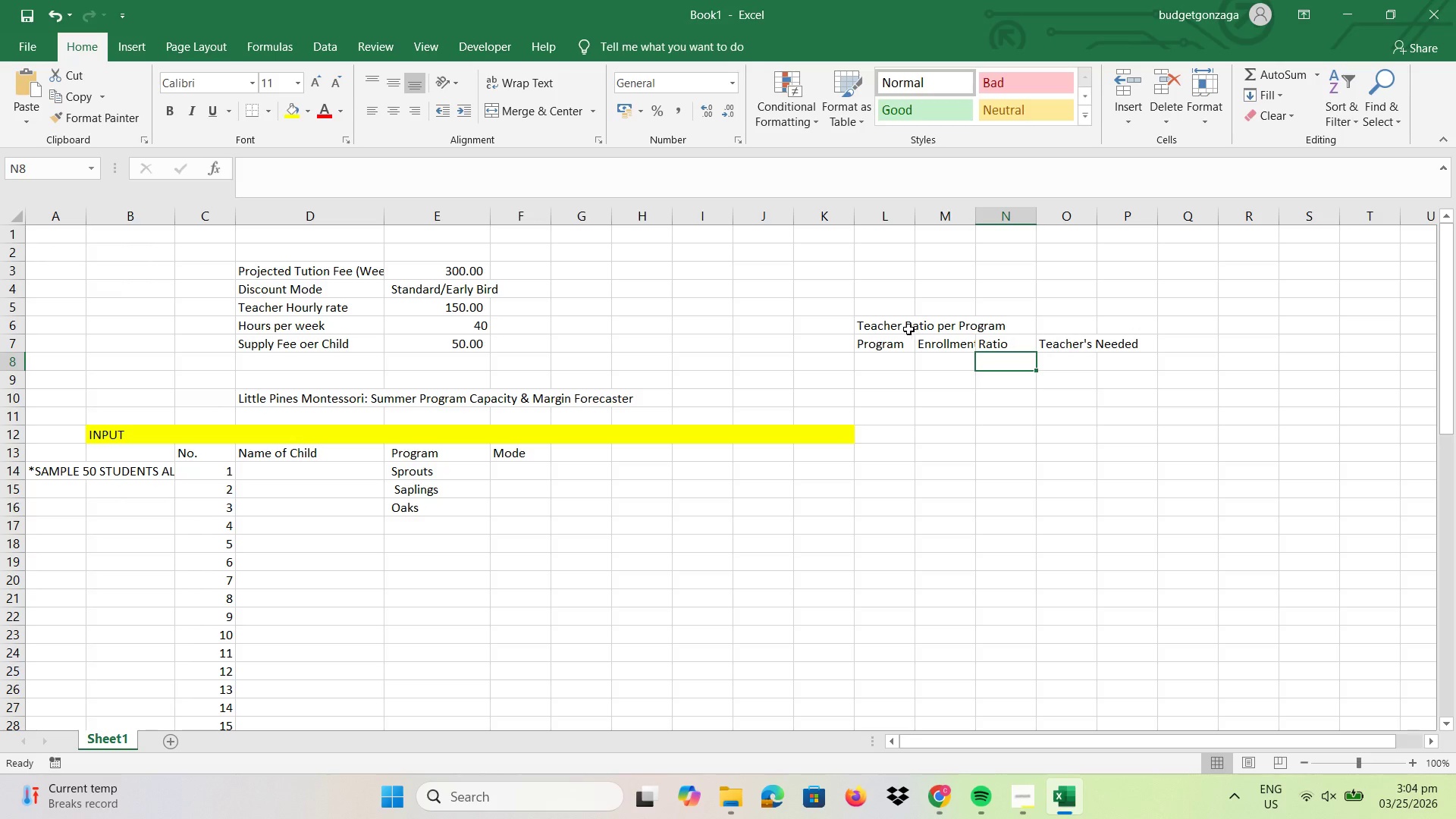 
left_click_drag(start_coordinate=[883, 326], to_coordinate=[1146, 333])
 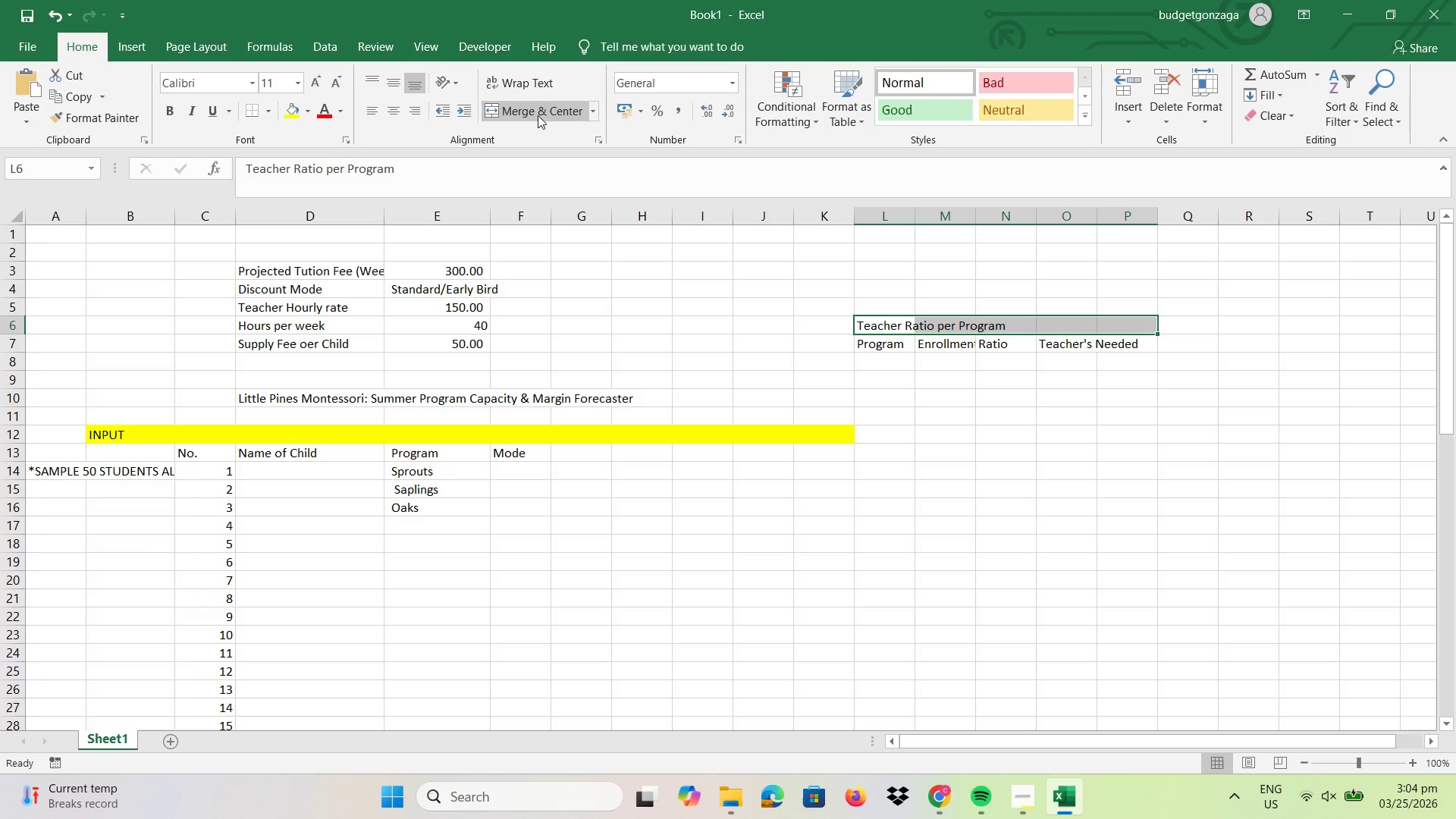 
left_click([554, 107])
 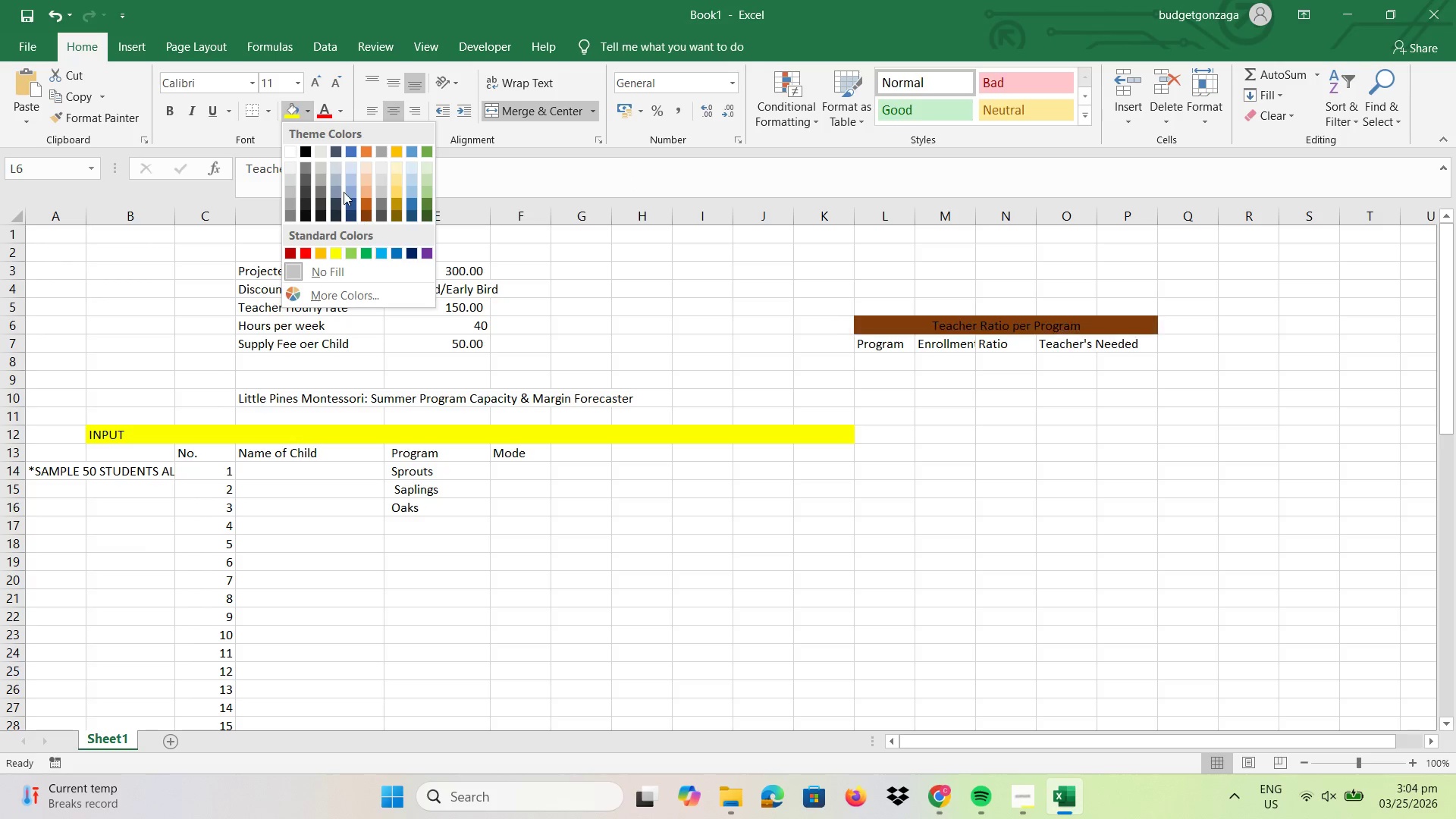 
left_click([346, 192])
 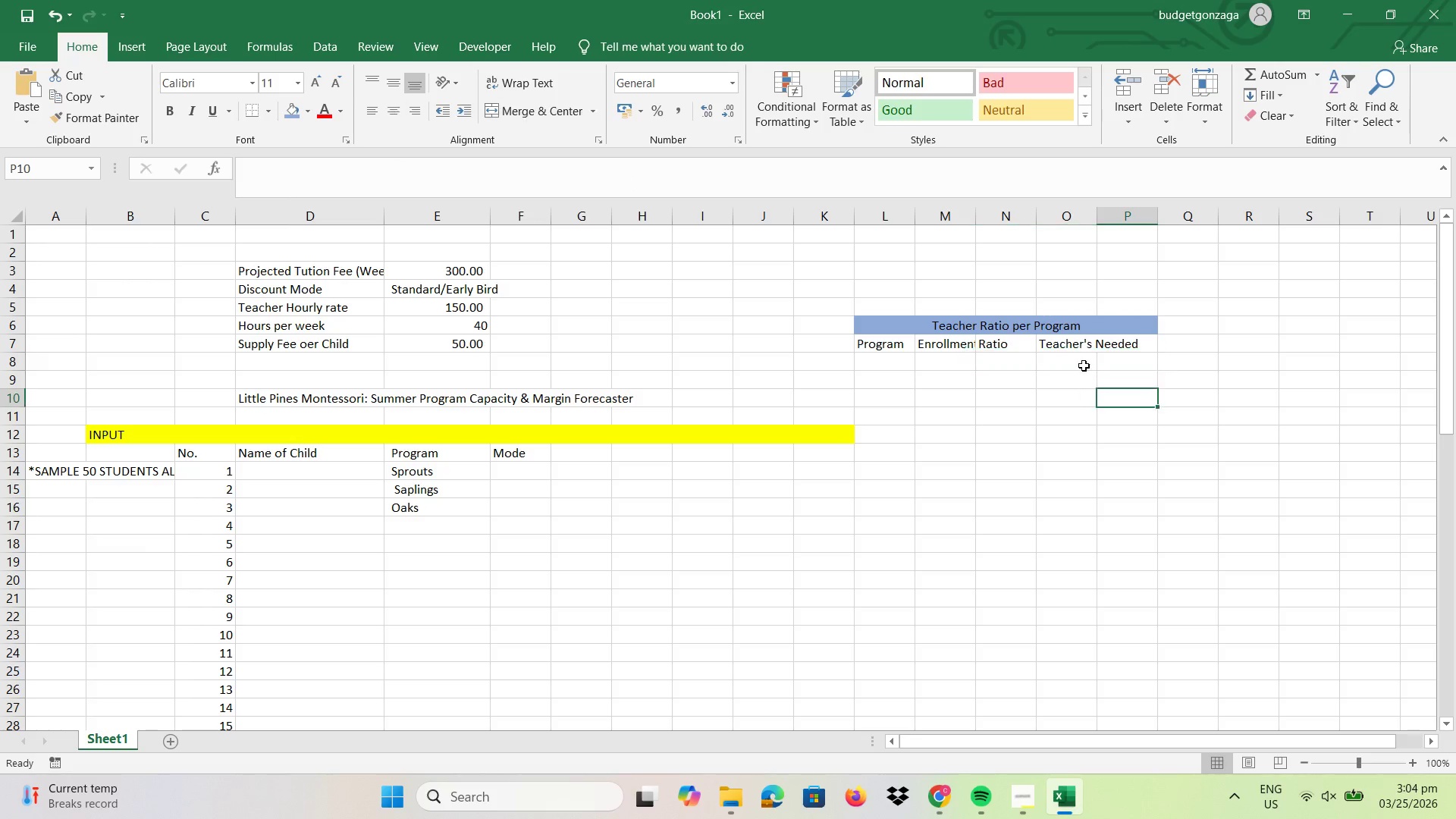 
double_click([1021, 329])
 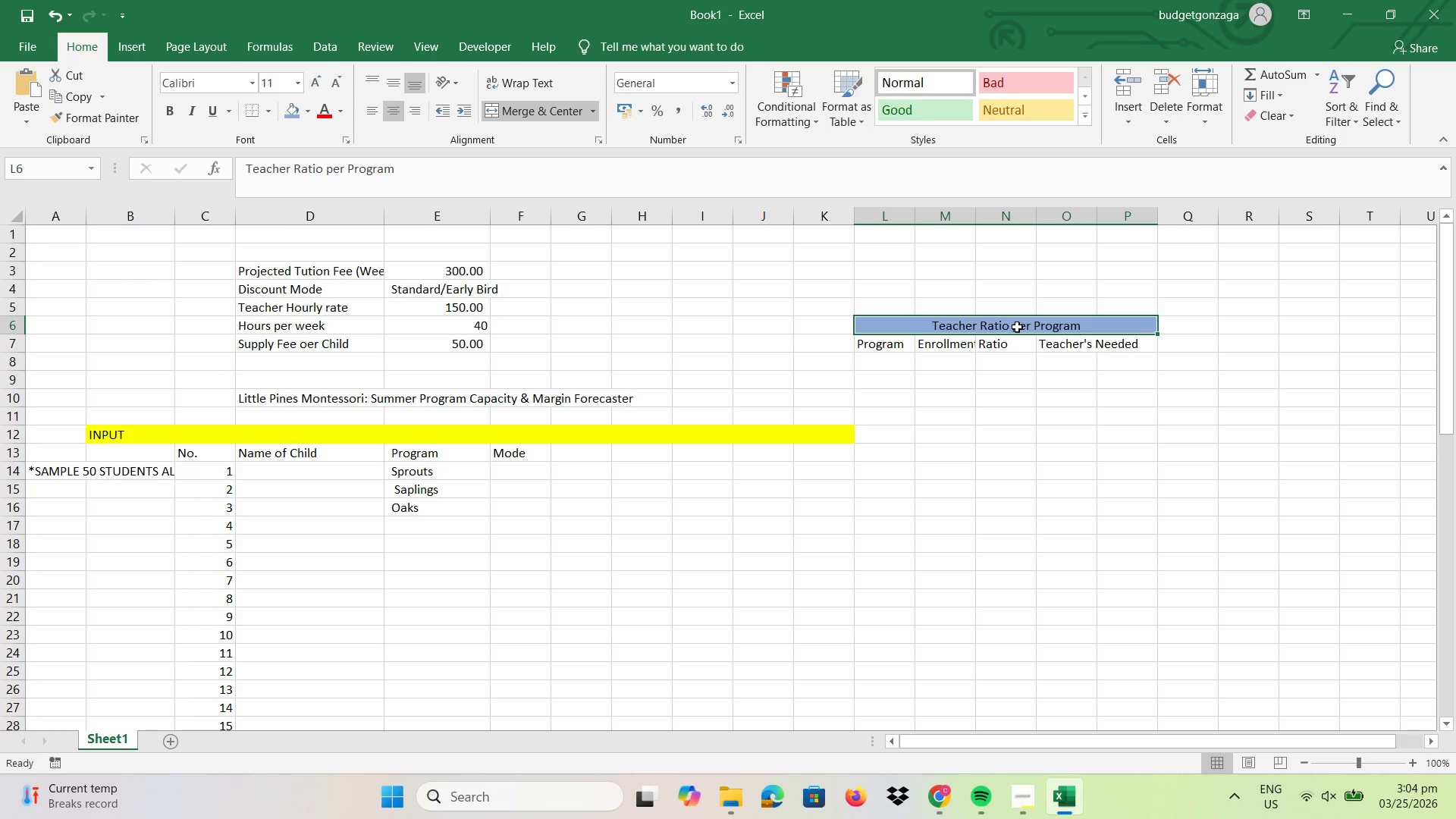 
double_click([1017, 327])
 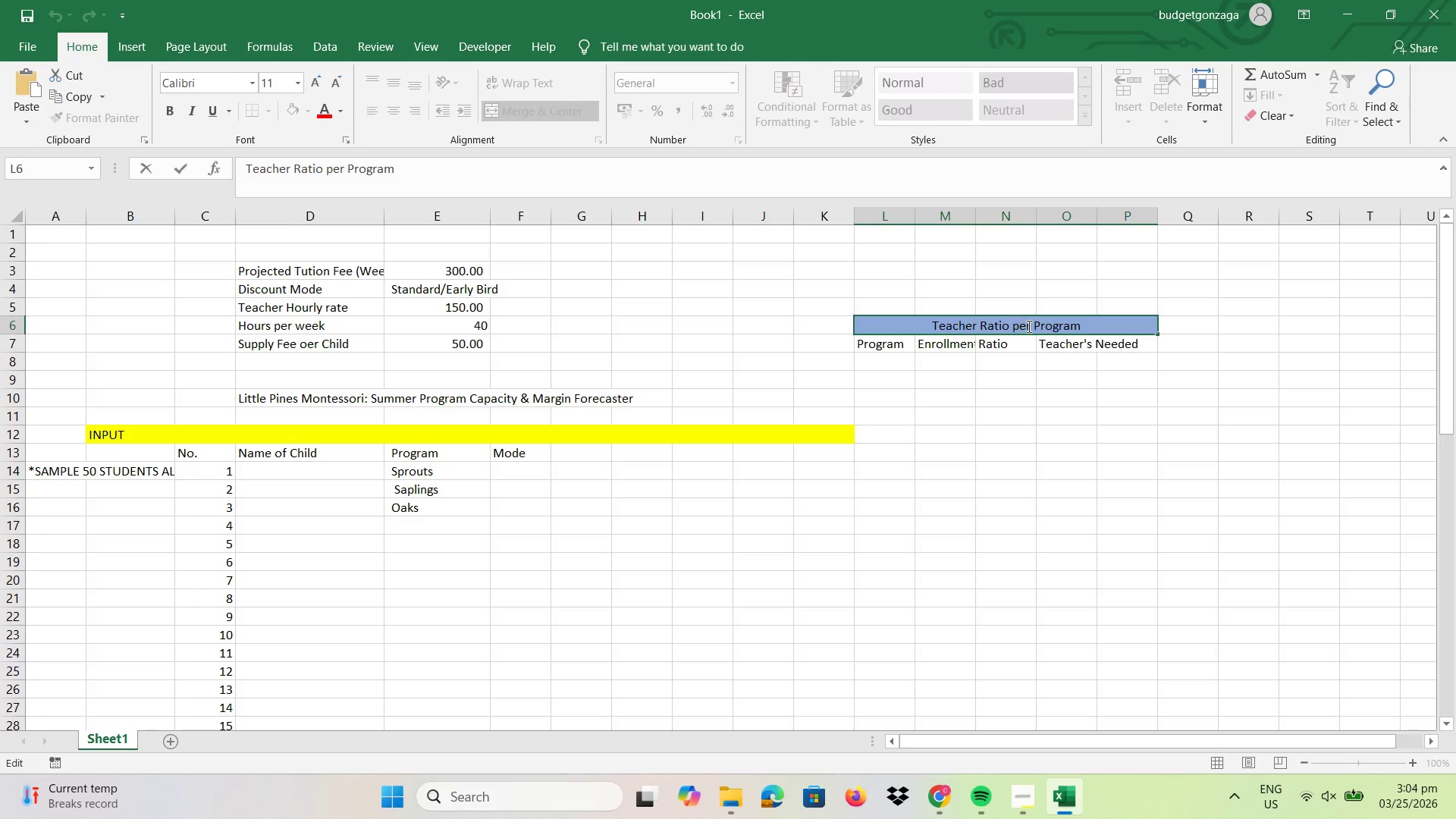 
left_click_drag(start_coordinate=[1028, 326], to_coordinate=[1020, 326])
 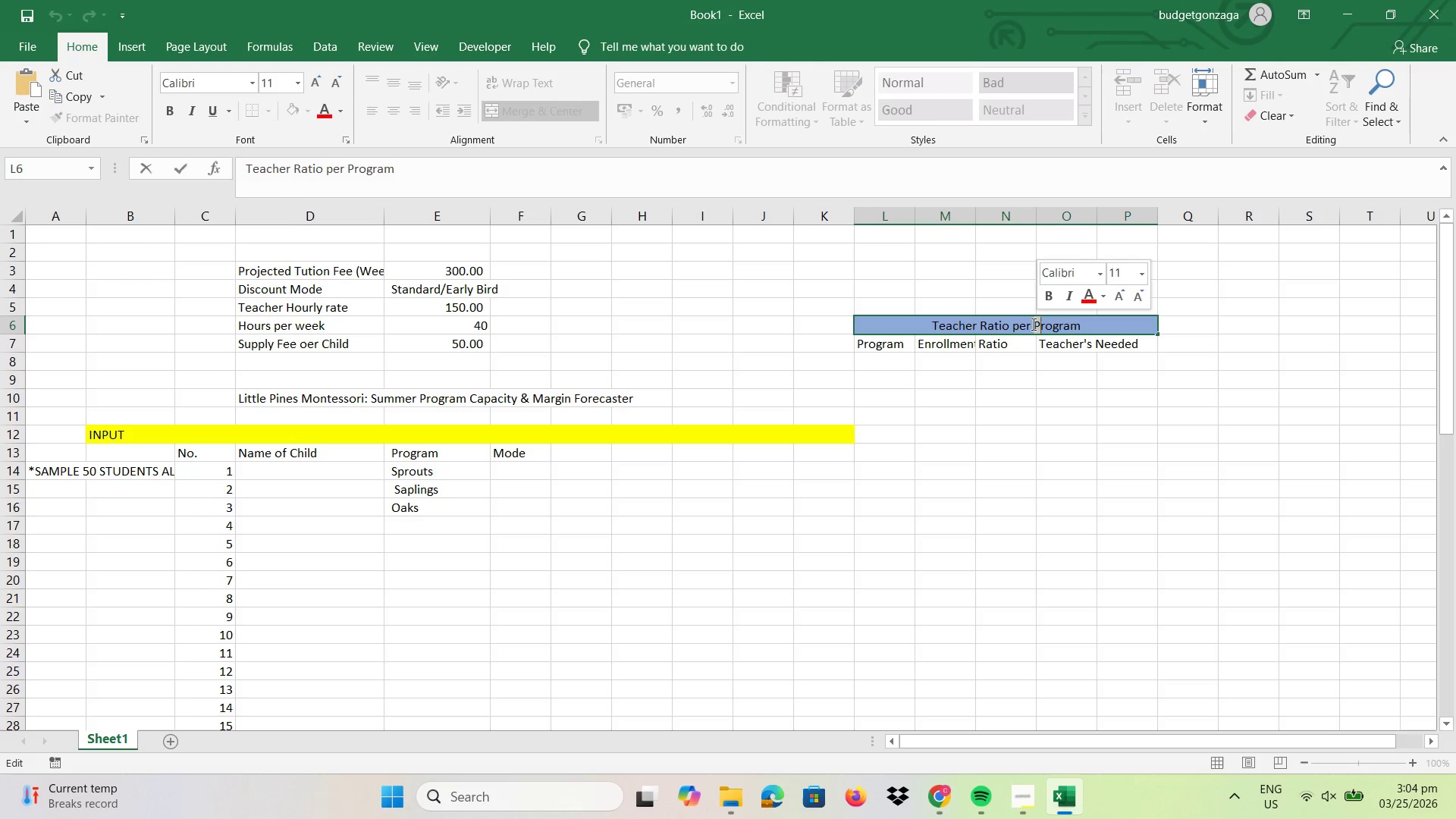 
left_click([1029, 324])
 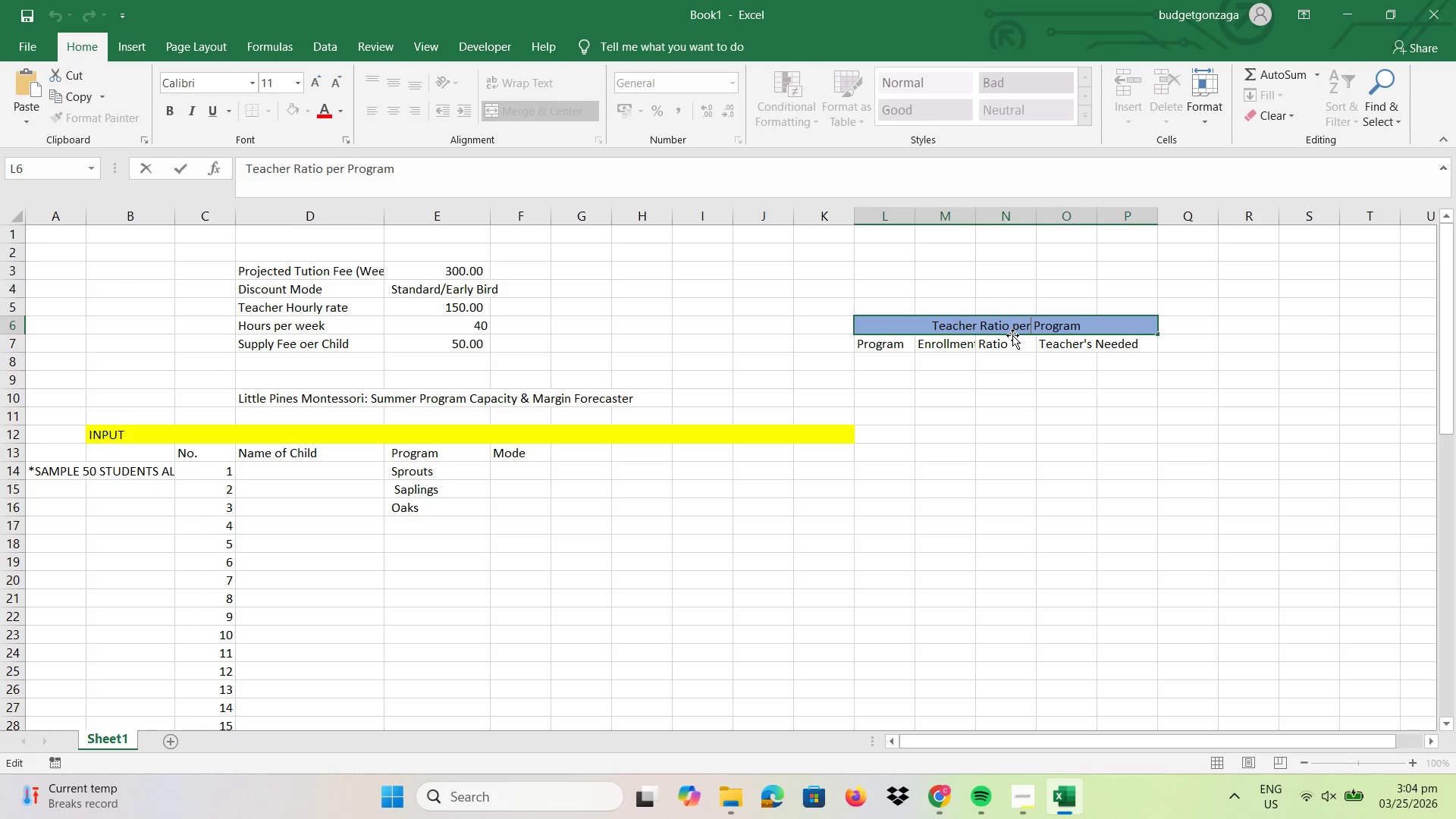 
key(Backspace)
key(Backspace)
key(Backspace)
type(Per)
 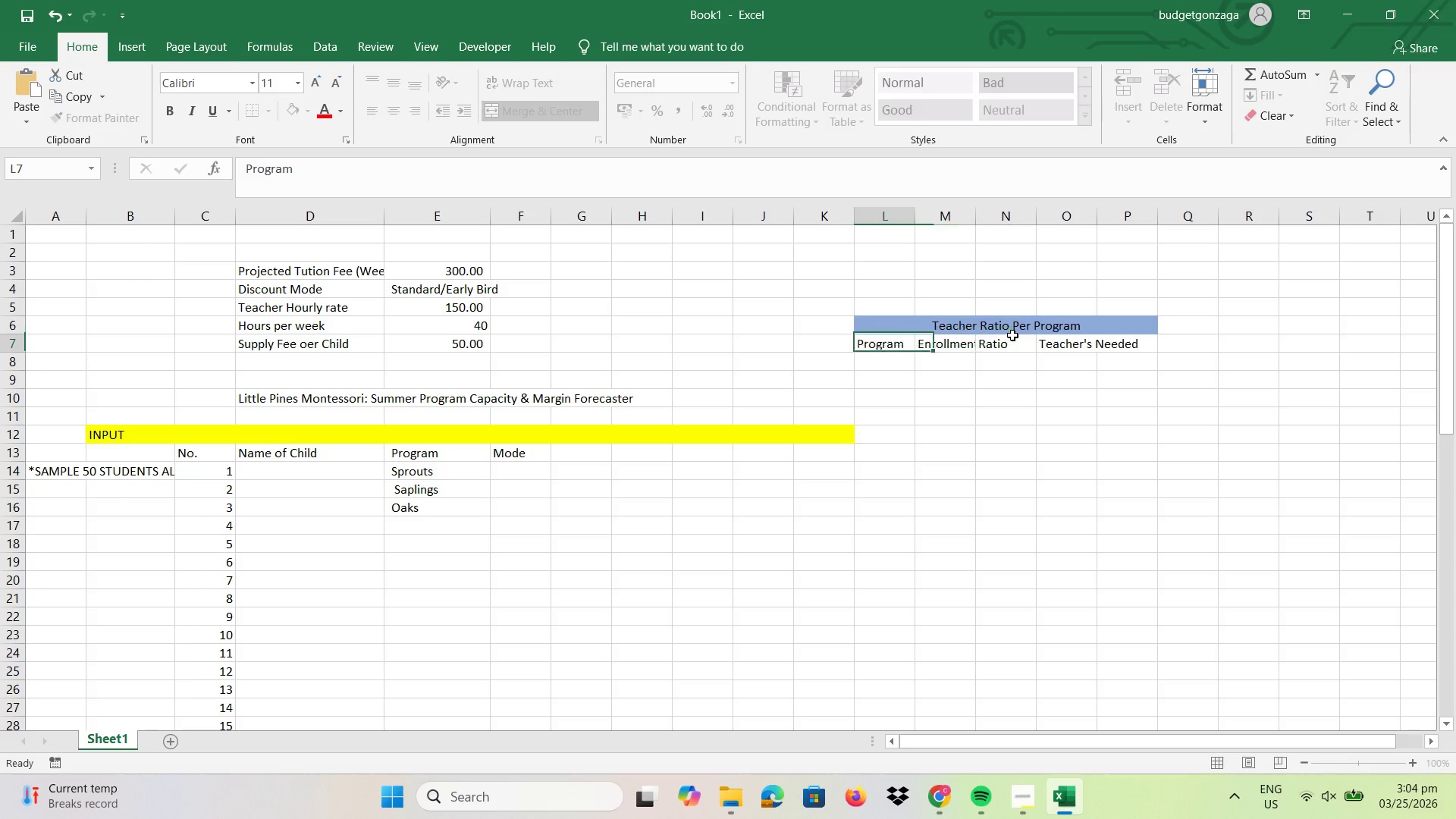 
 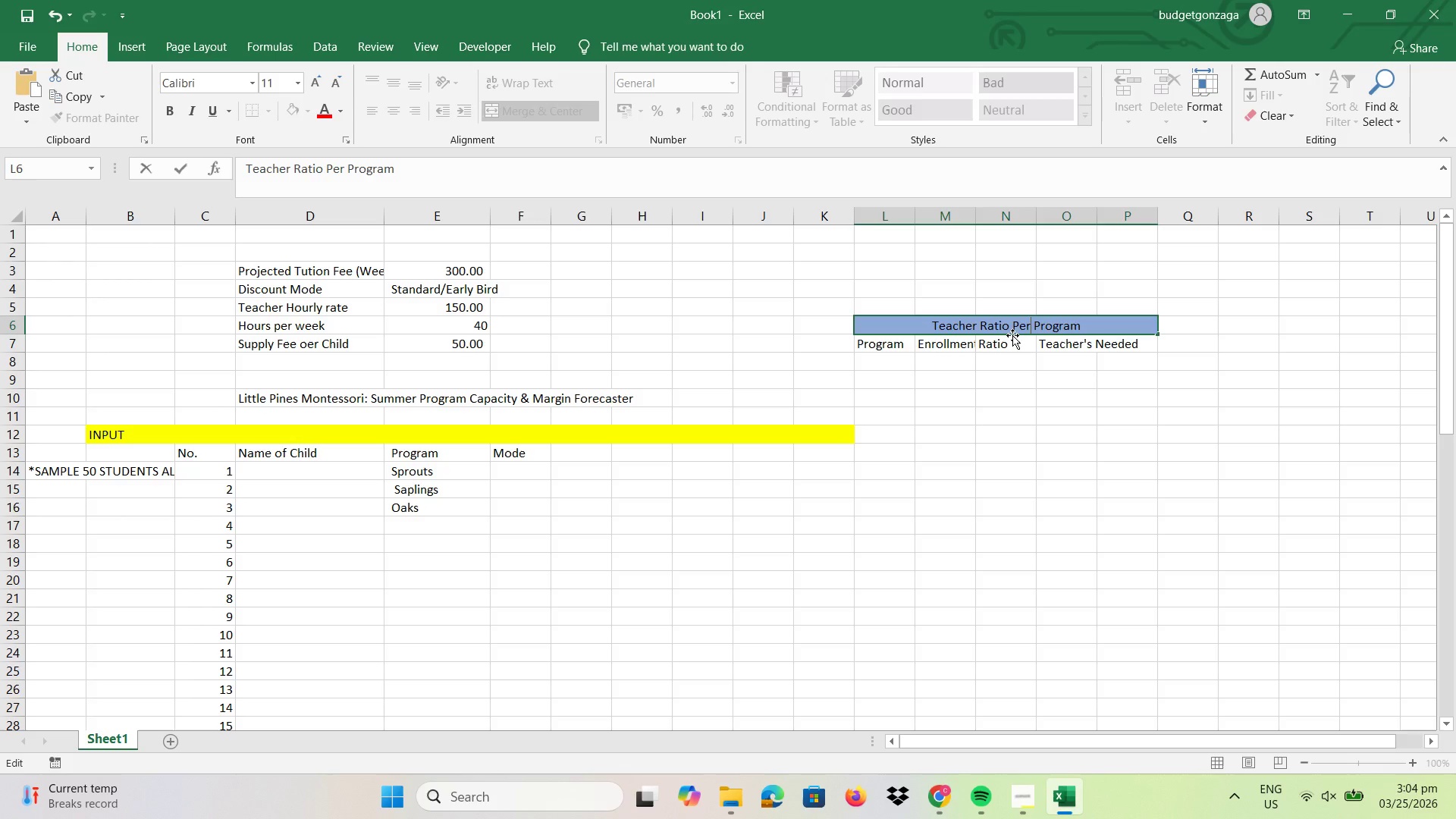 
key(Enter)
 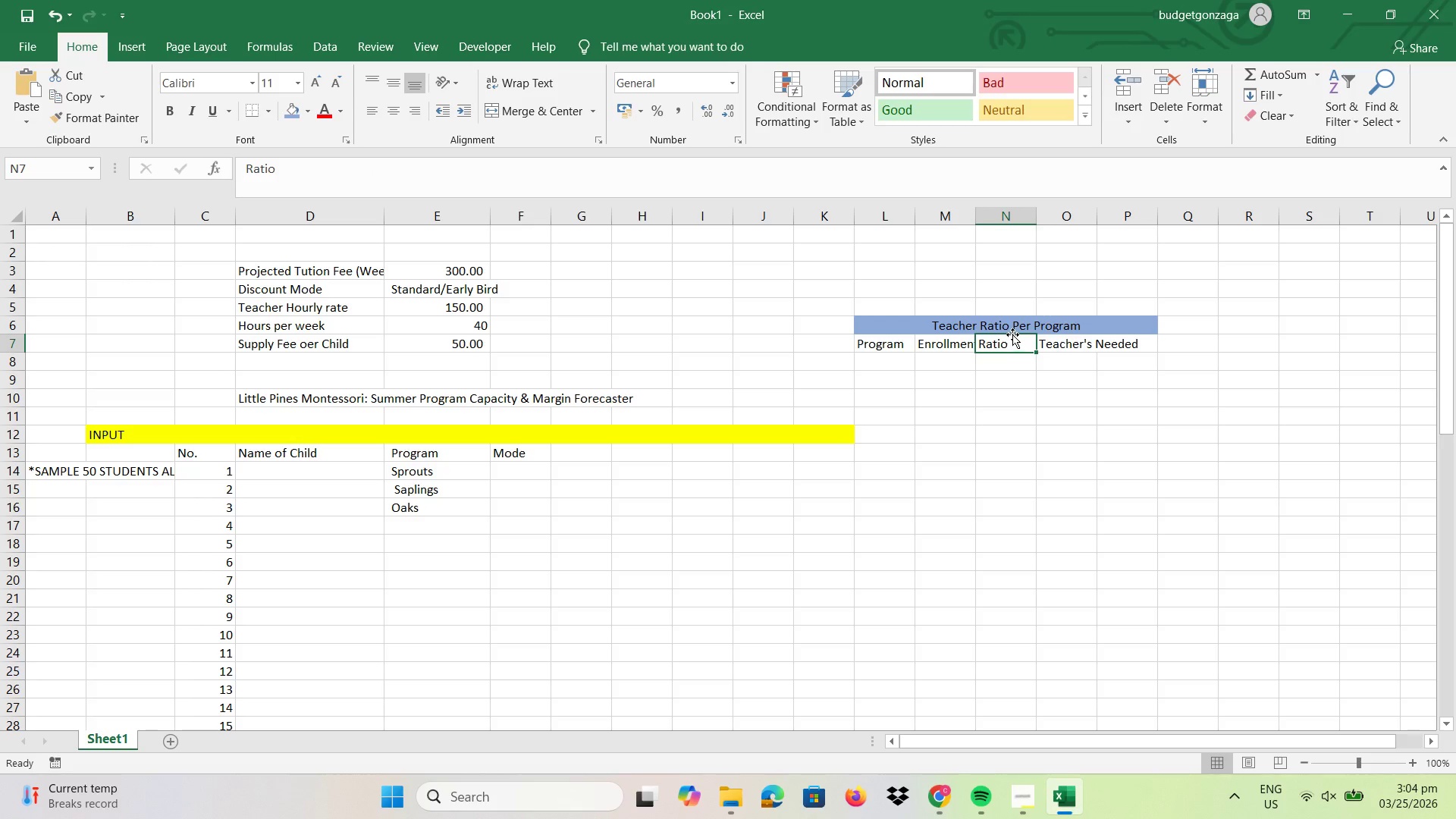 
double_click([1015, 329])
 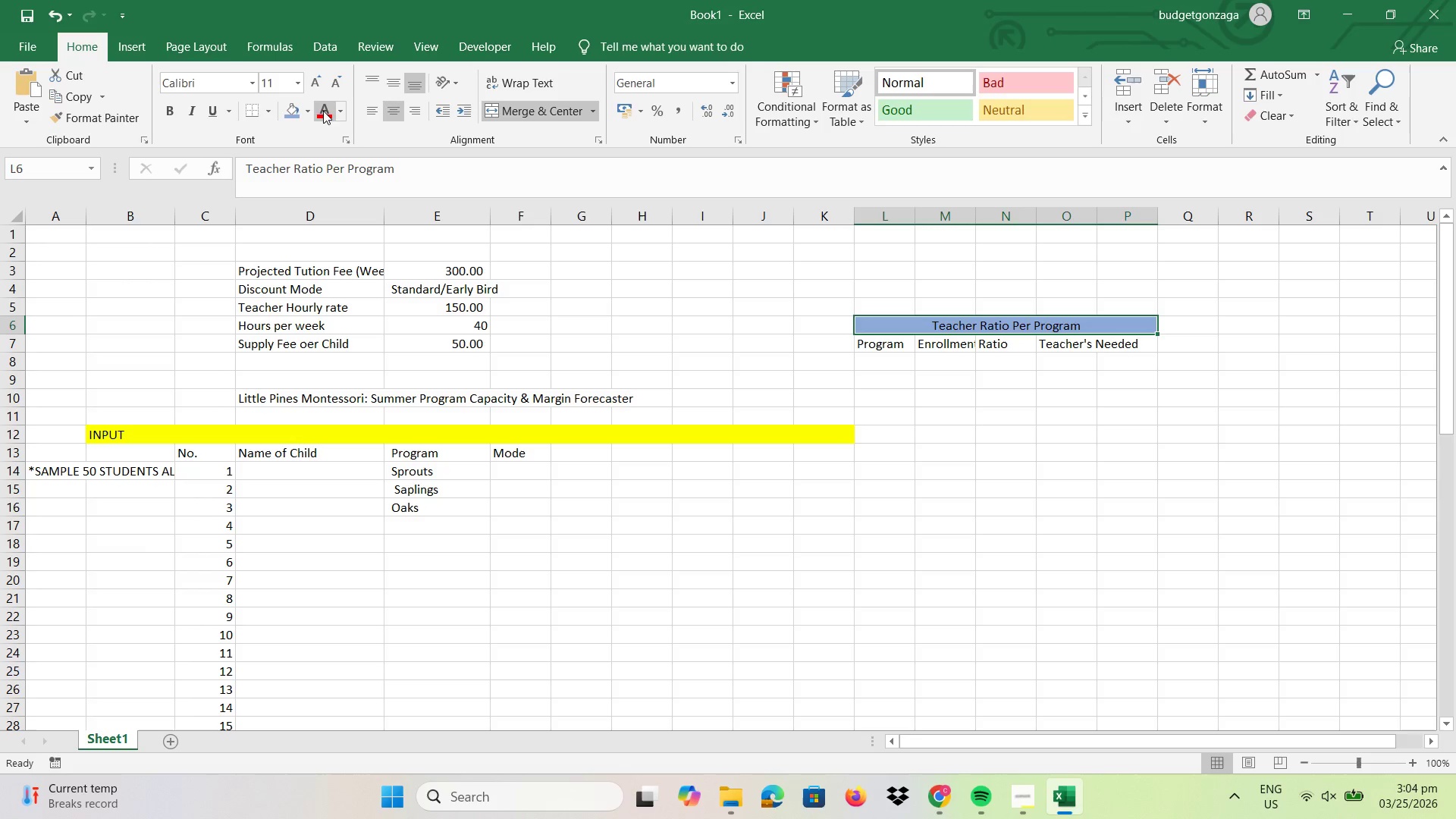 
left_click([306, 112])
 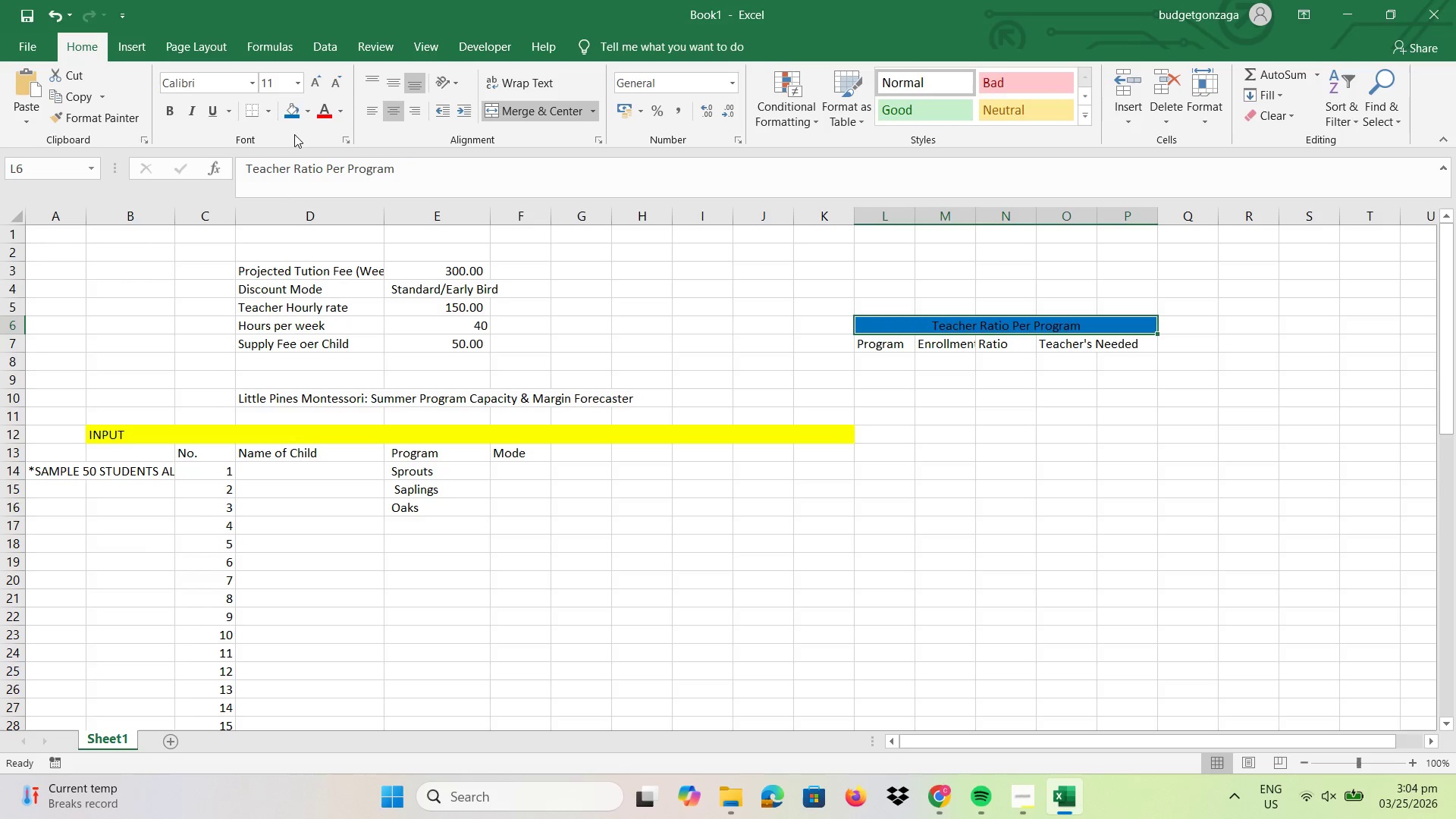 
left_click([341, 108])
 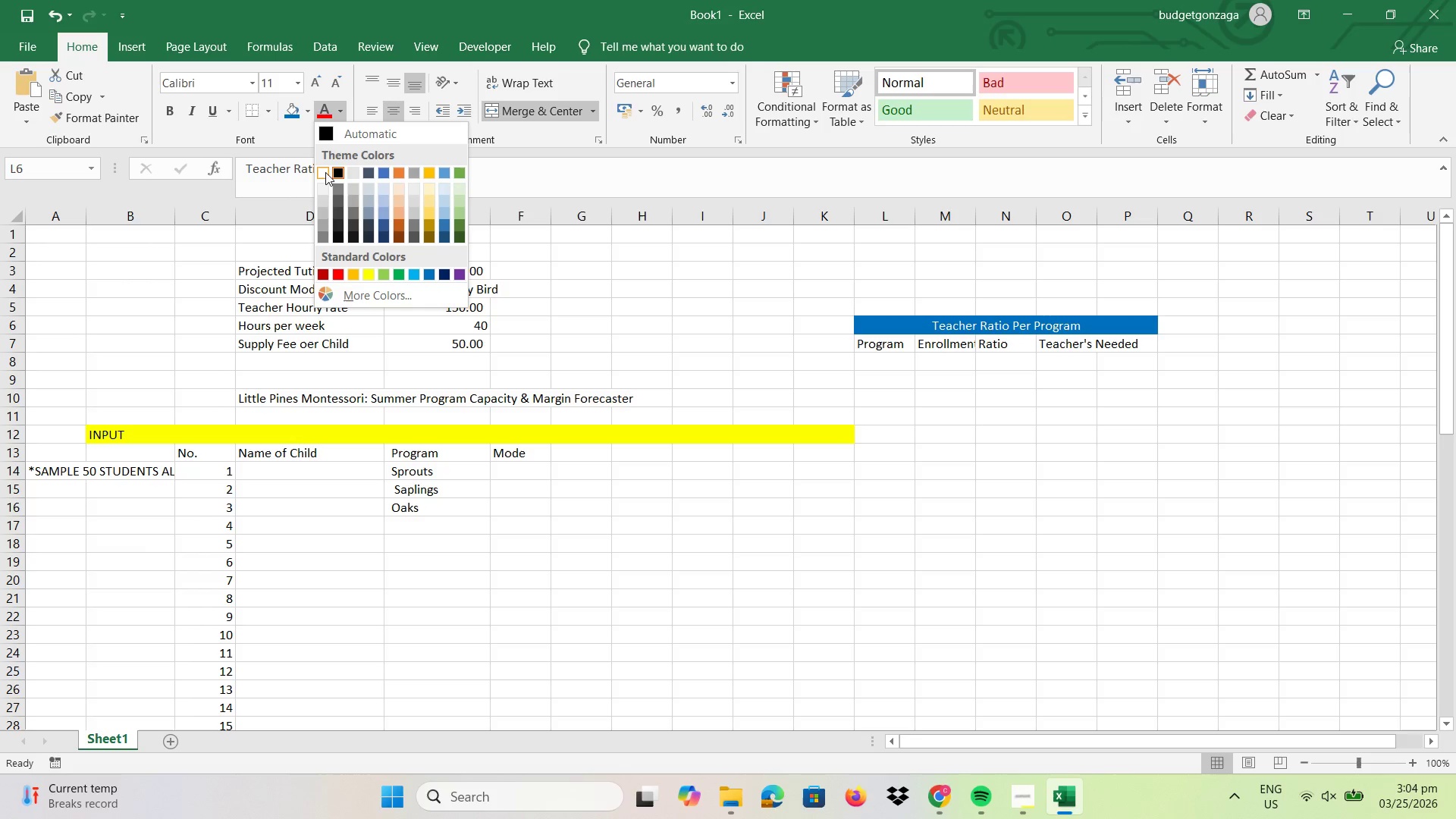 
left_click([325, 172])
 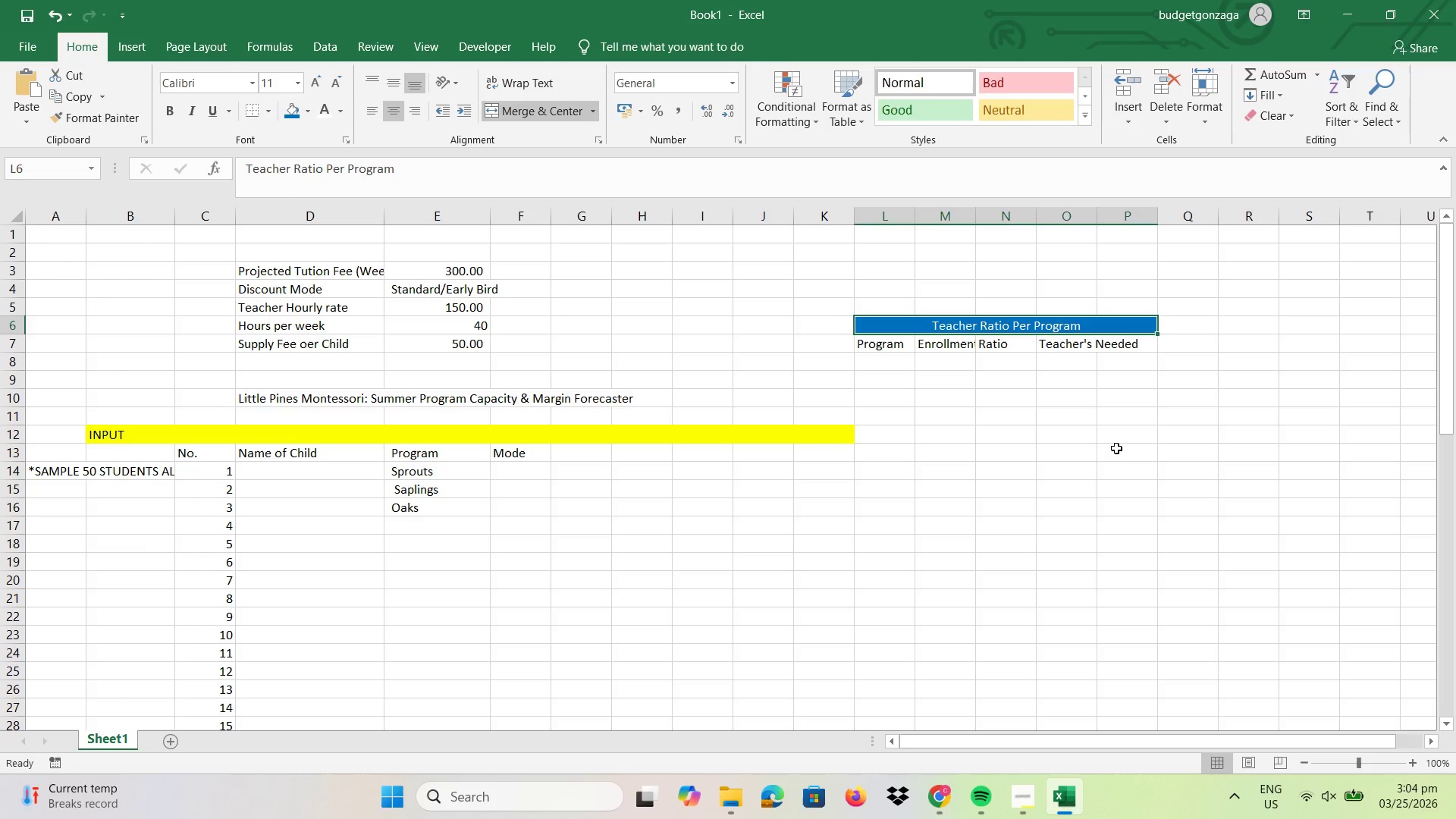 
left_click([1123, 450])
 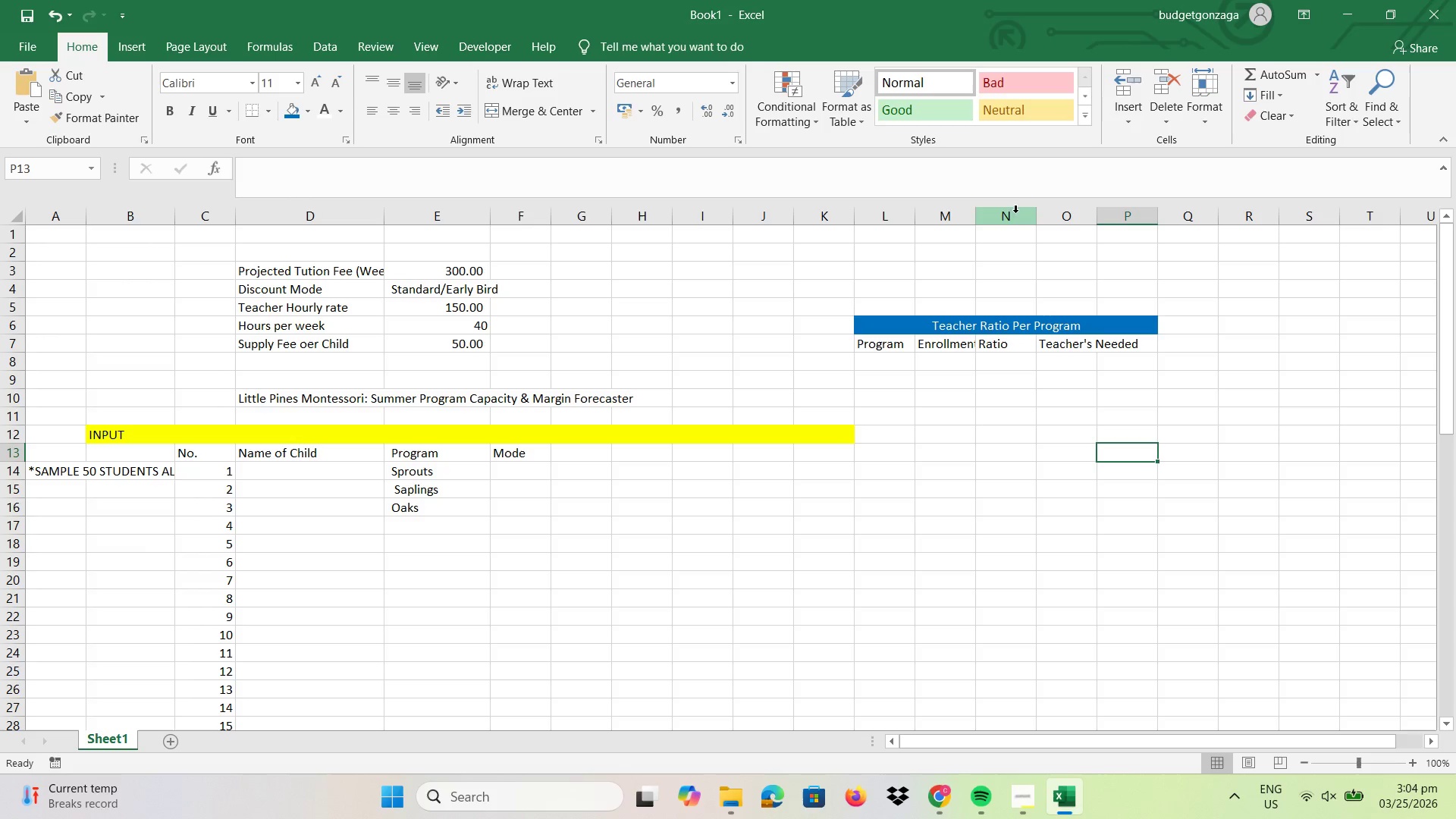 
left_click_drag(start_coordinate=[1037, 218], to_coordinate=[1064, 221])
 